 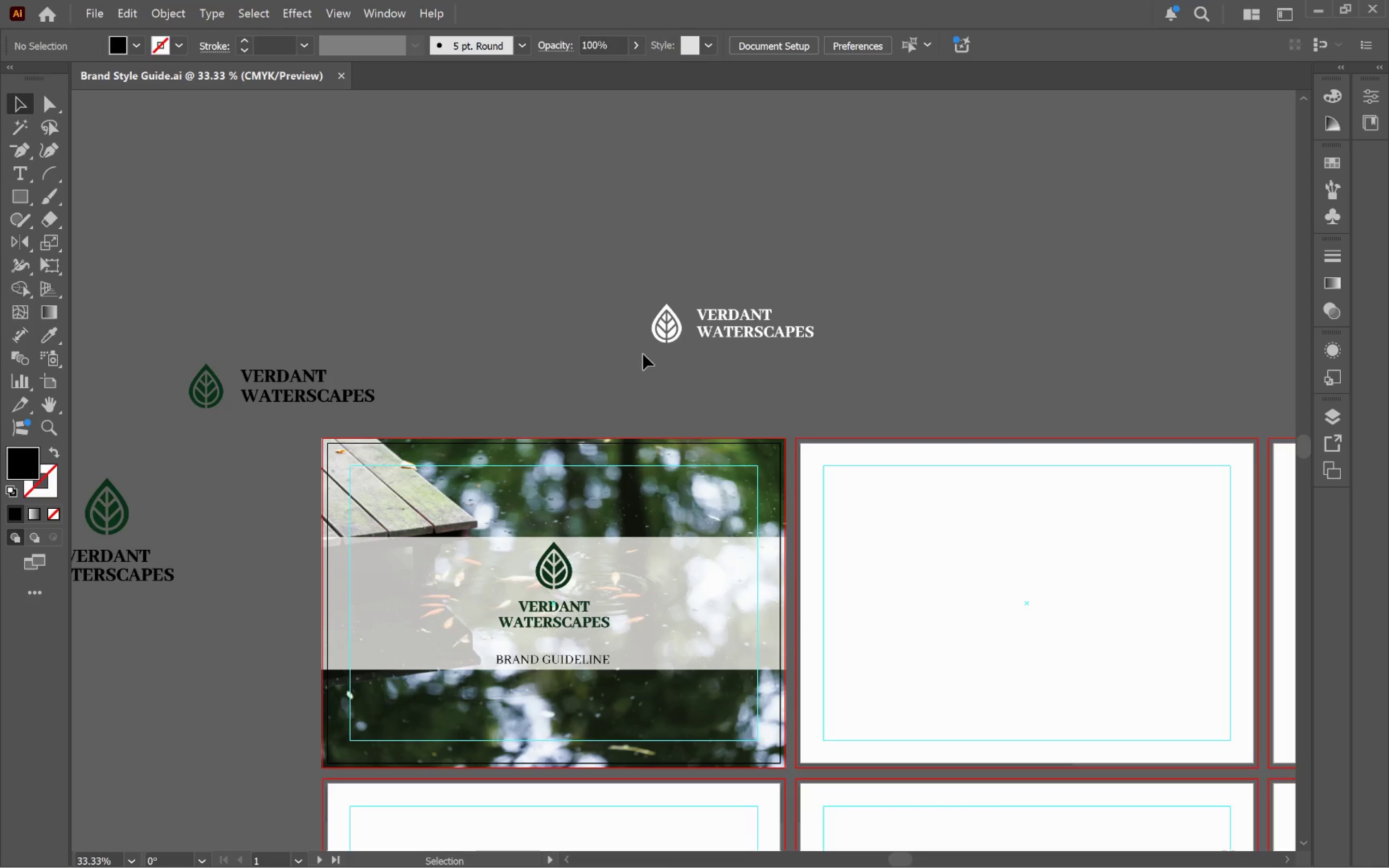 
left_click_drag(start_coordinate=[1050, 615], to_coordinate=[904, 422])
 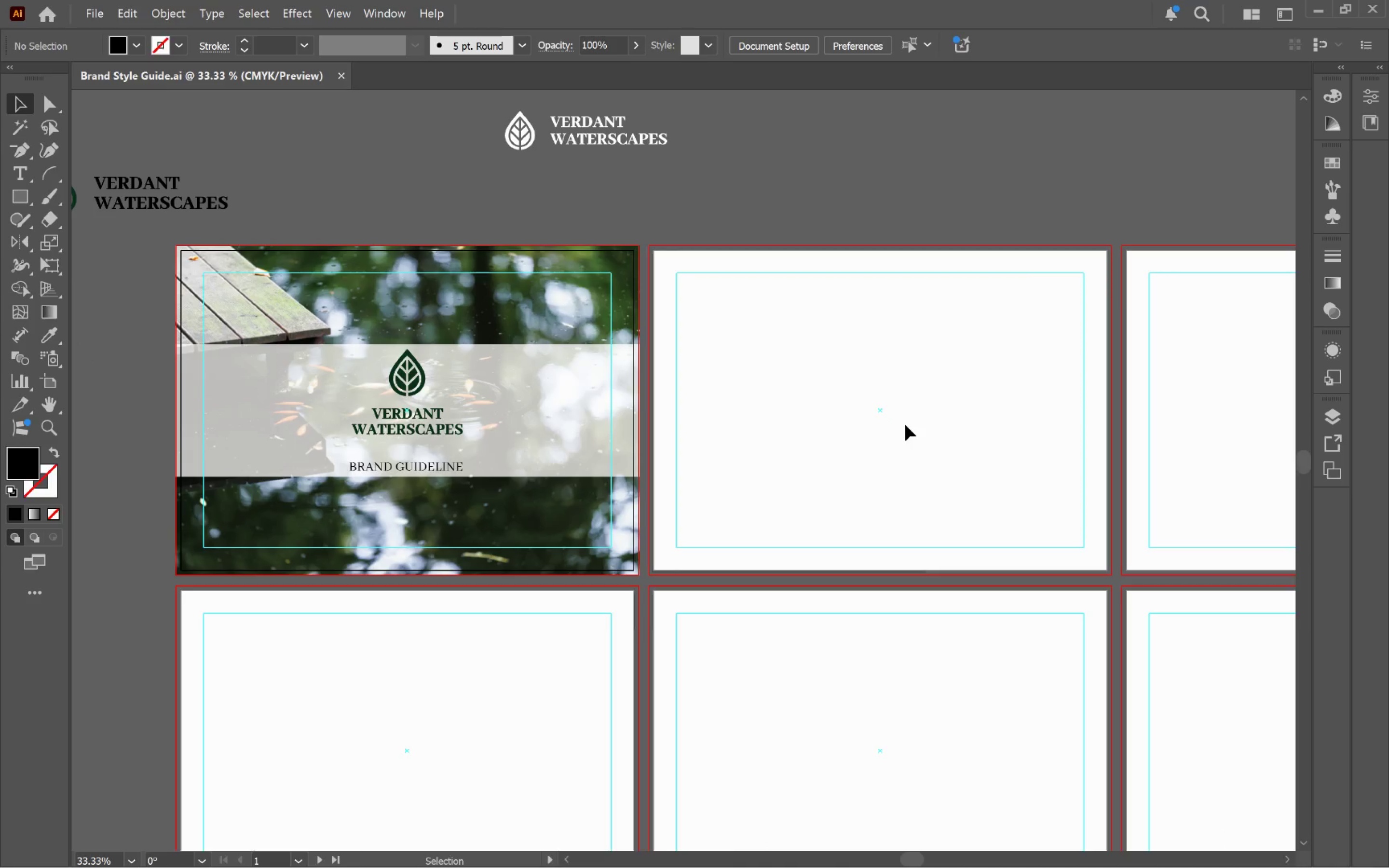 
wait(24.26)
 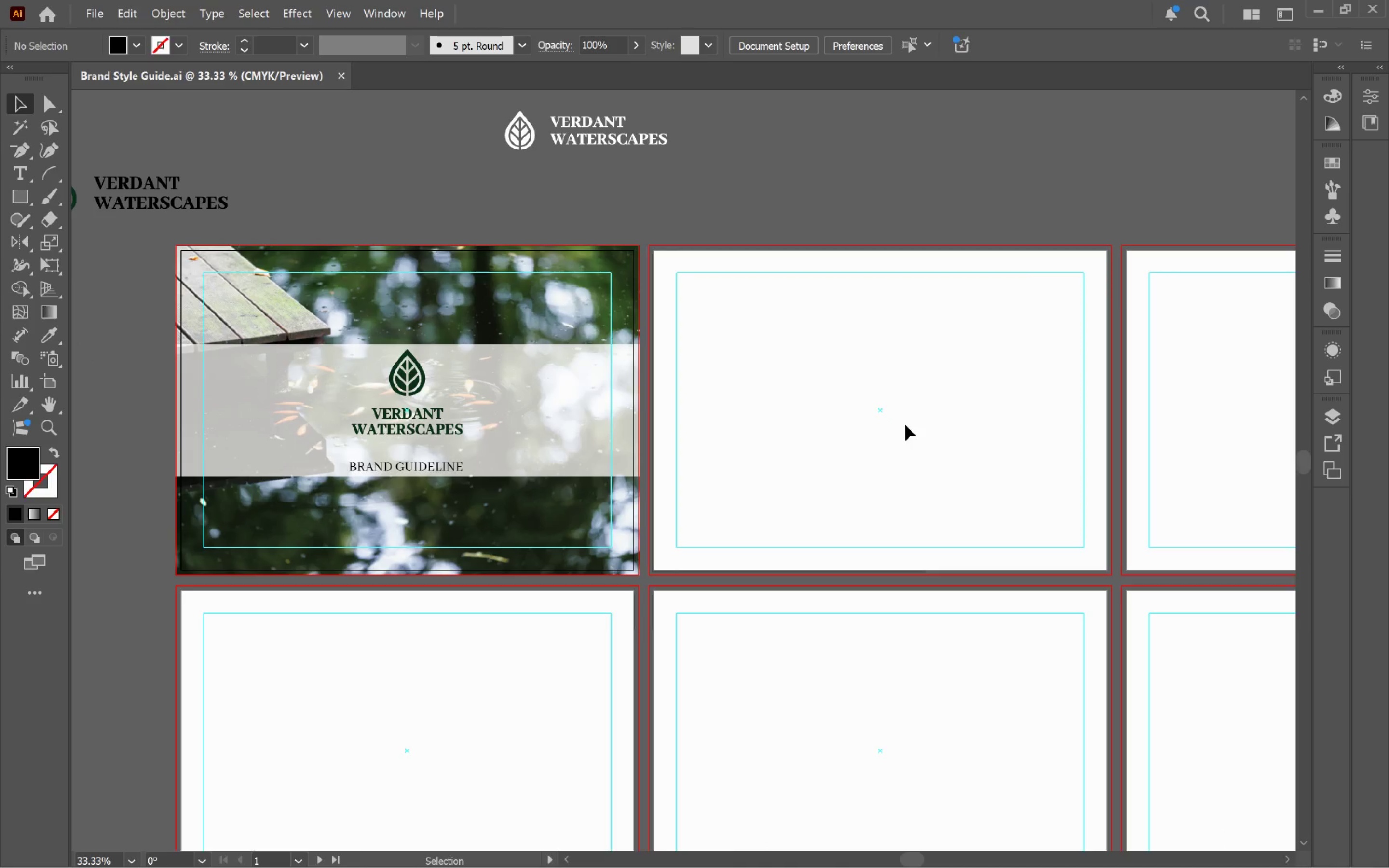 
hold_key(key=Space, duration=1.5)
 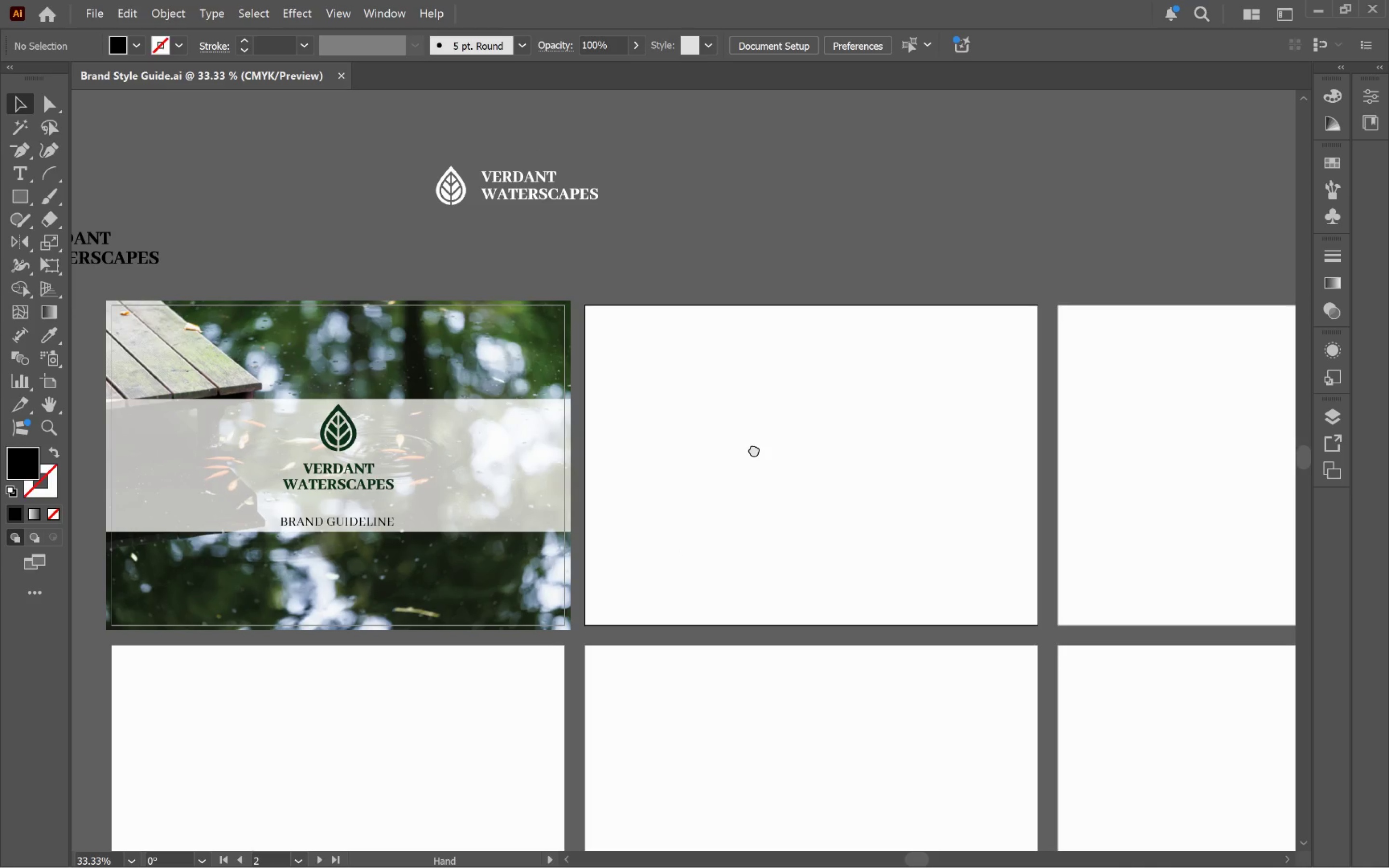 
left_click_drag(start_coordinate=[822, 394], to_coordinate=[754, 449])
 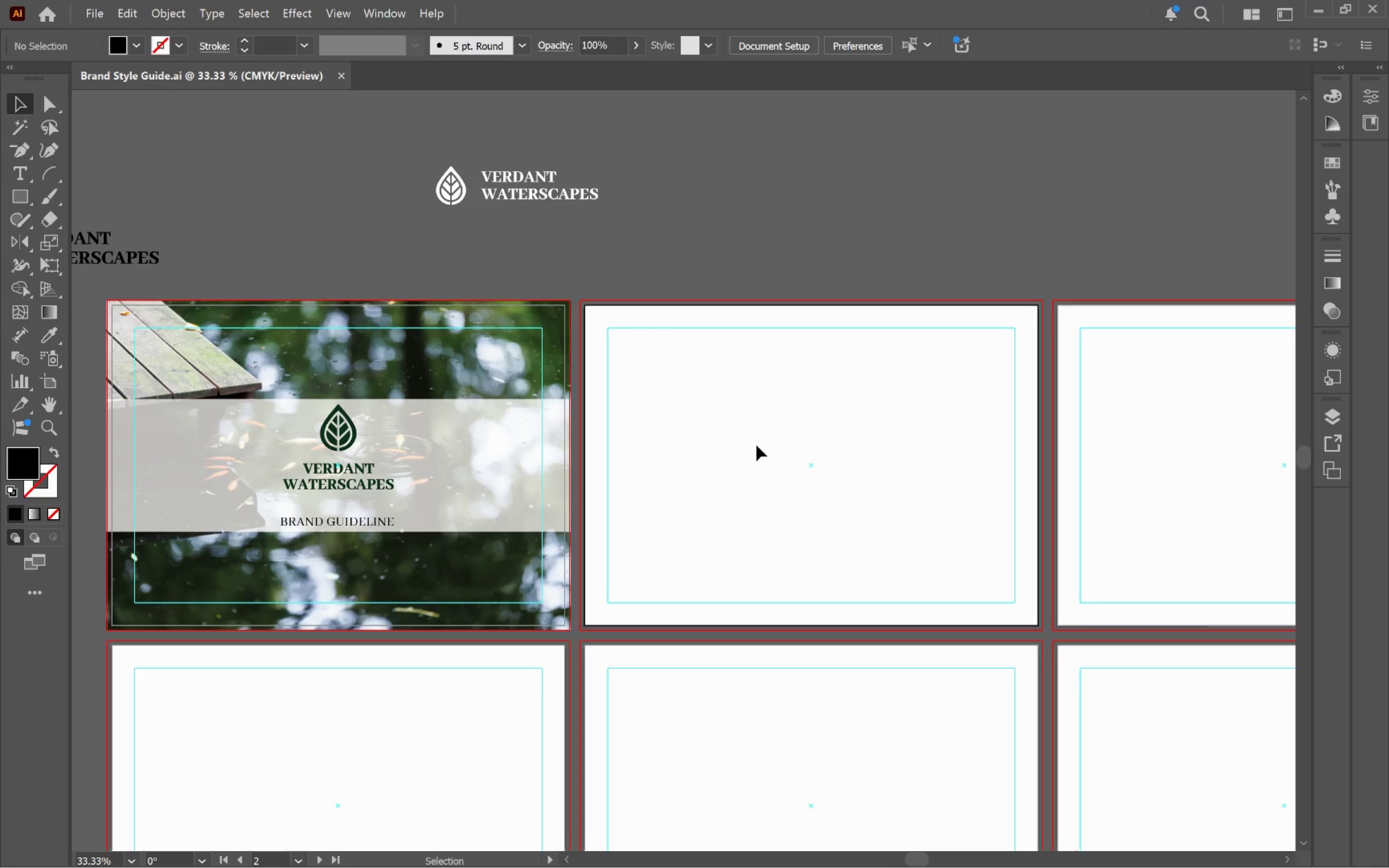 
hold_key(key=Space, duration=0.78)
 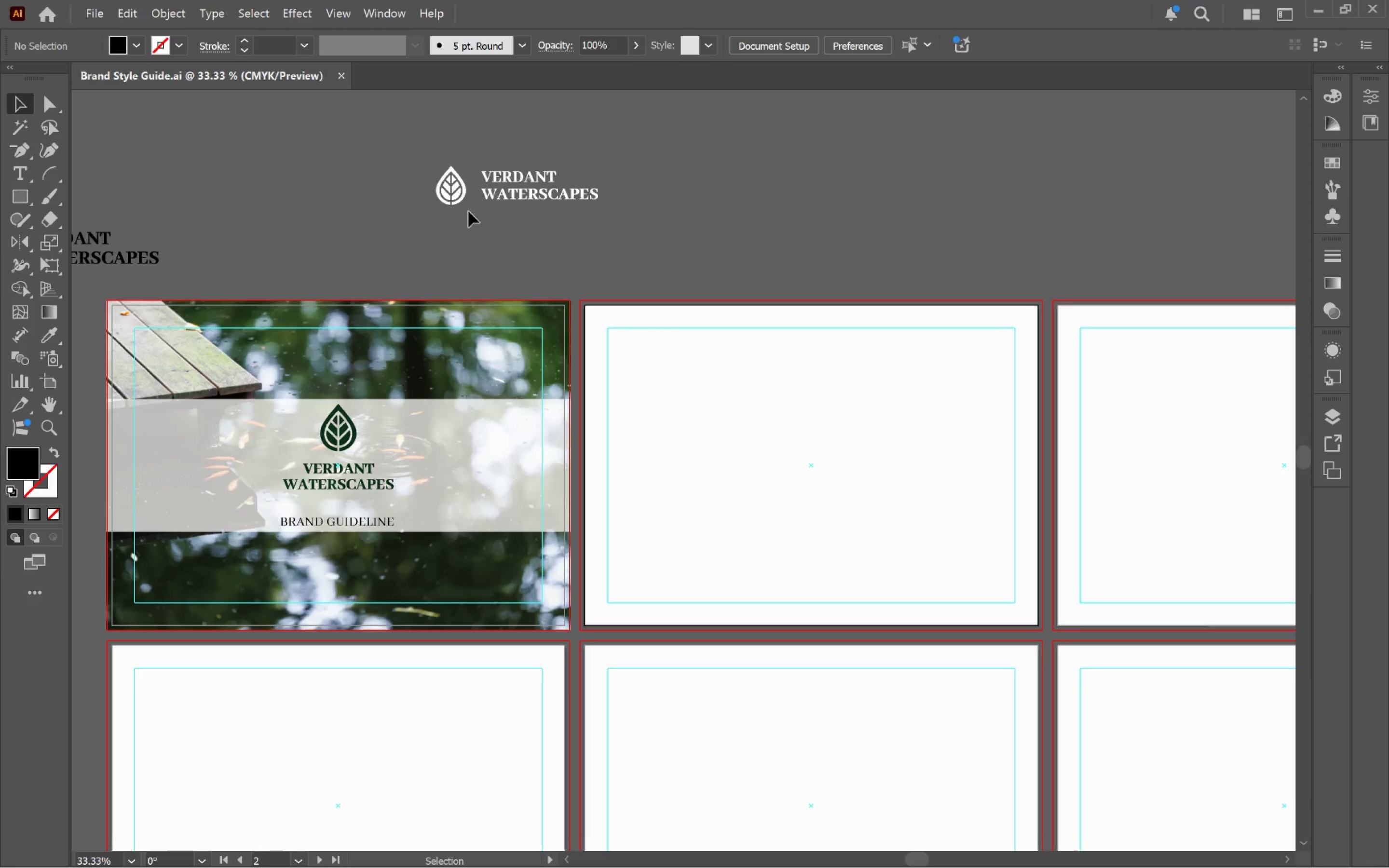 
left_click([461, 201])
 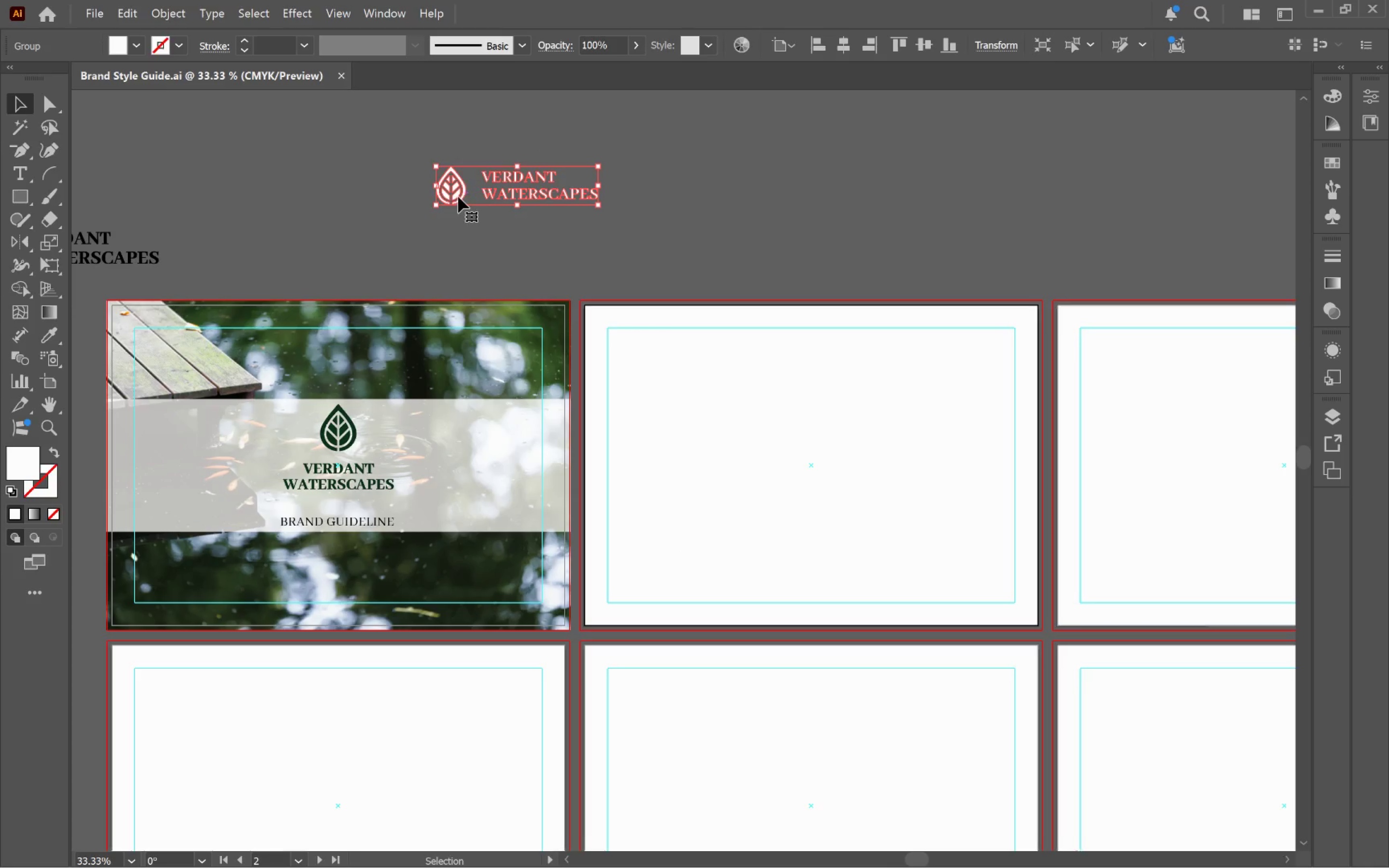 
left_click_drag(start_coordinate=[458, 196], to_coordinate=[744, 379])
 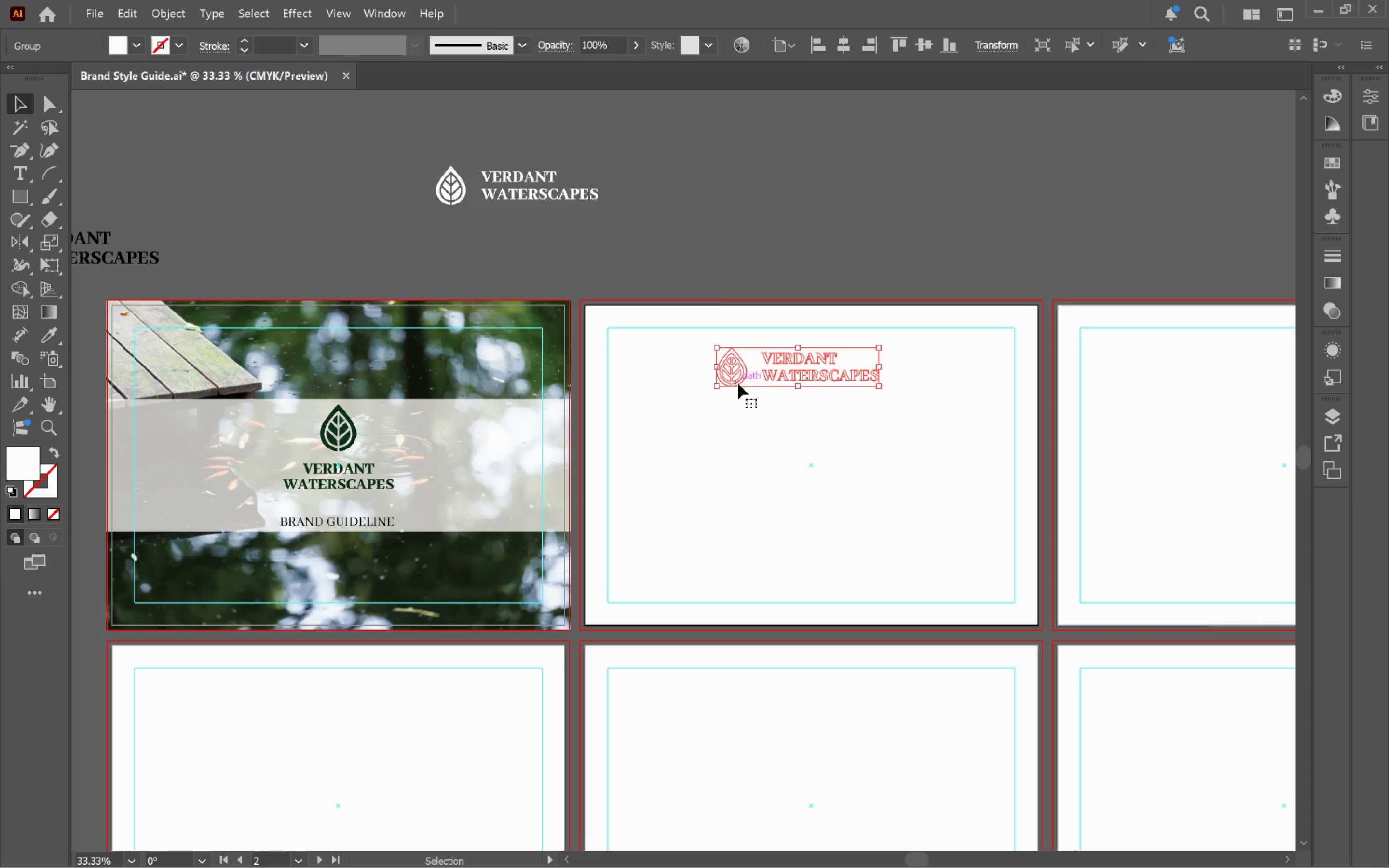 
hold_key(key=AltLeft, duration=0.94)
 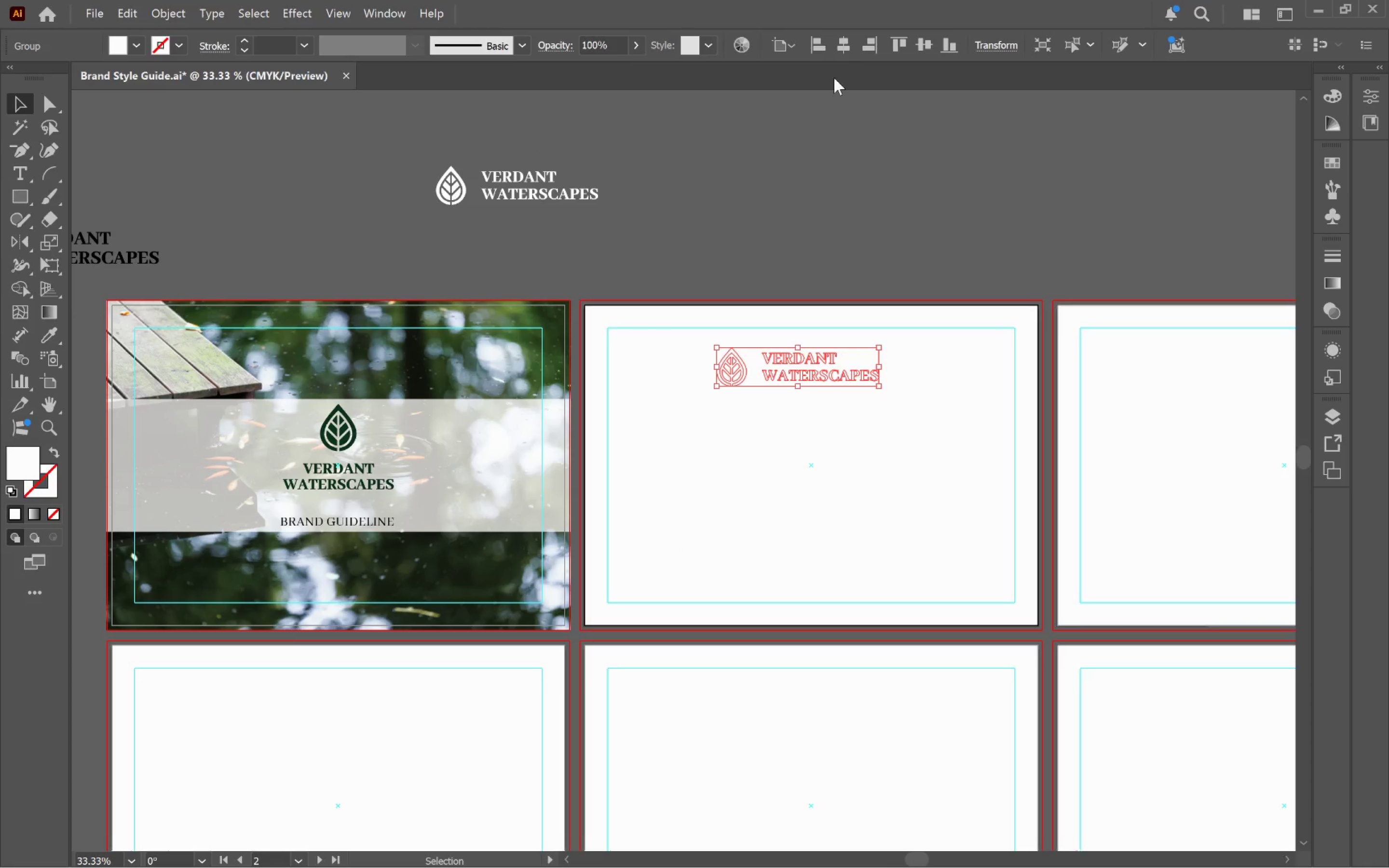 
left_click([853, 46])
 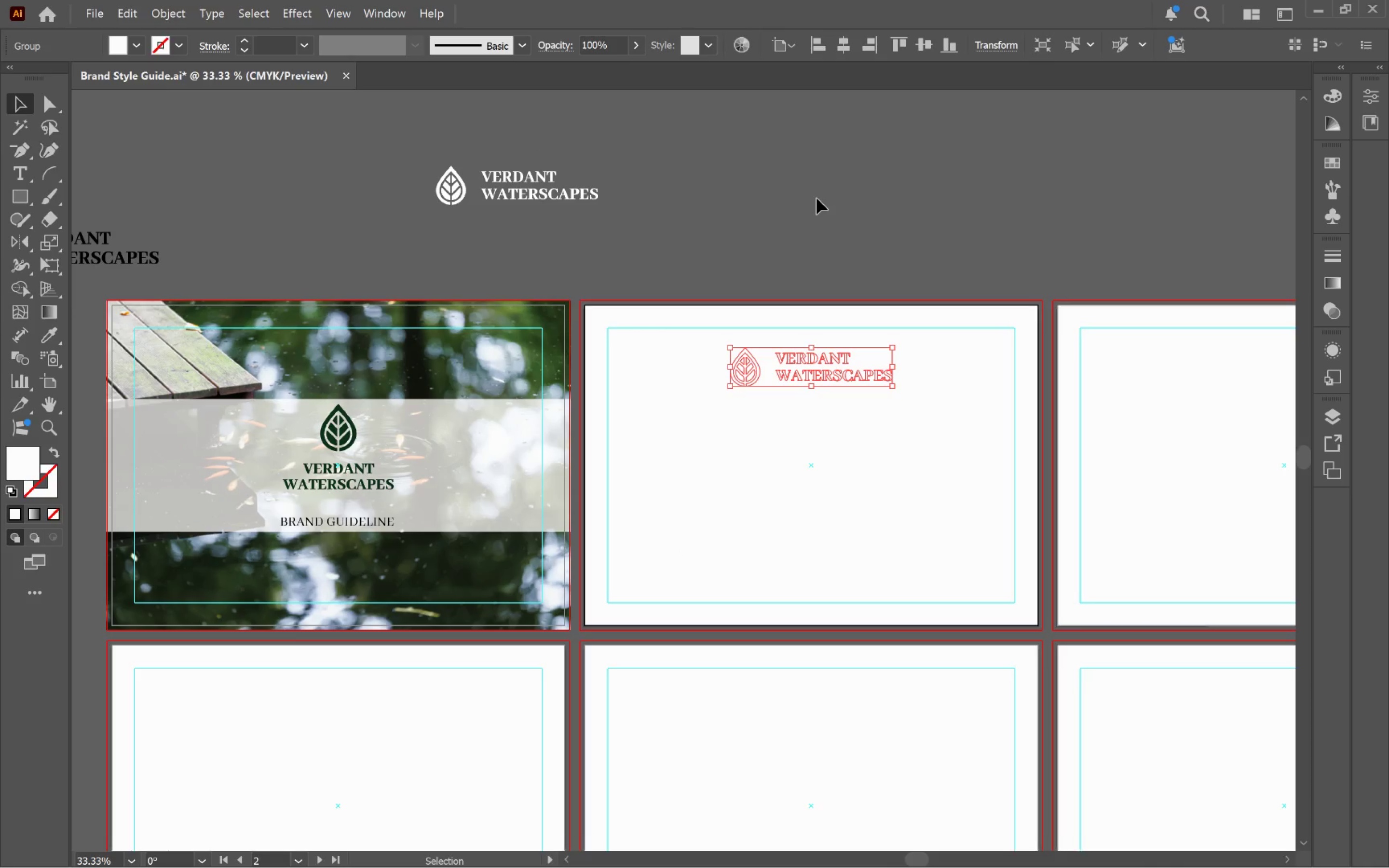 
key(I)
 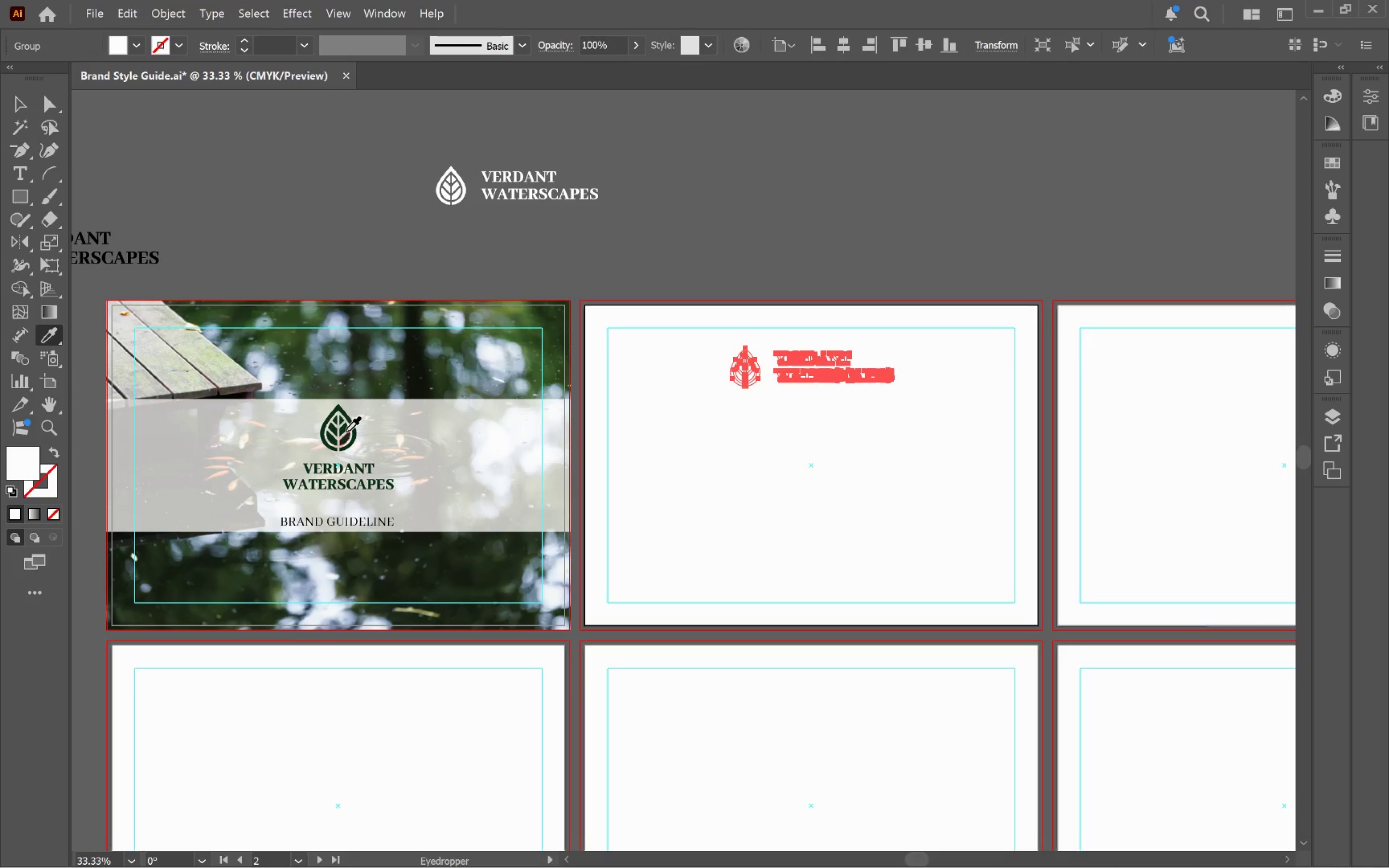 
left_click([346, 431])
 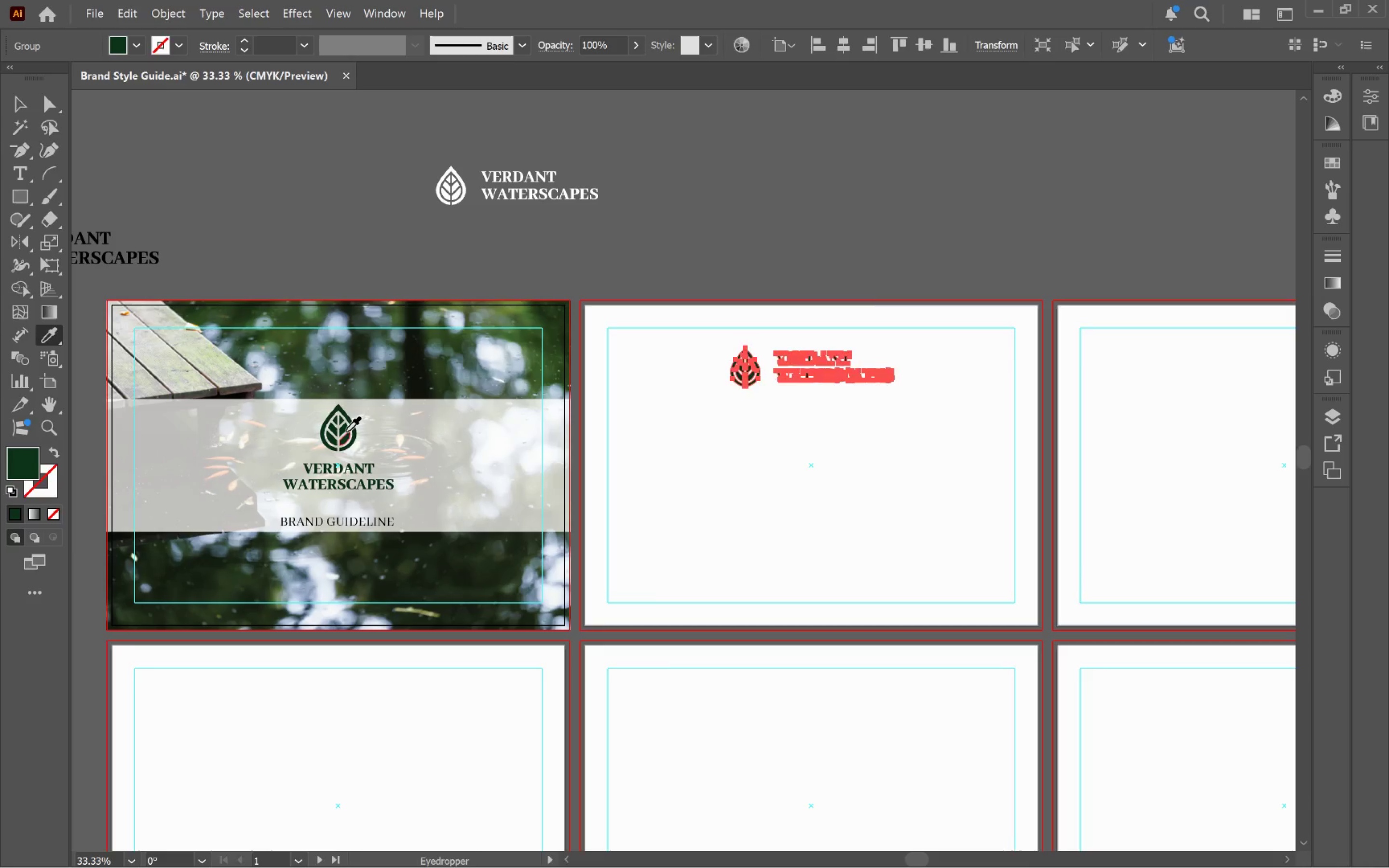 
key(V)
 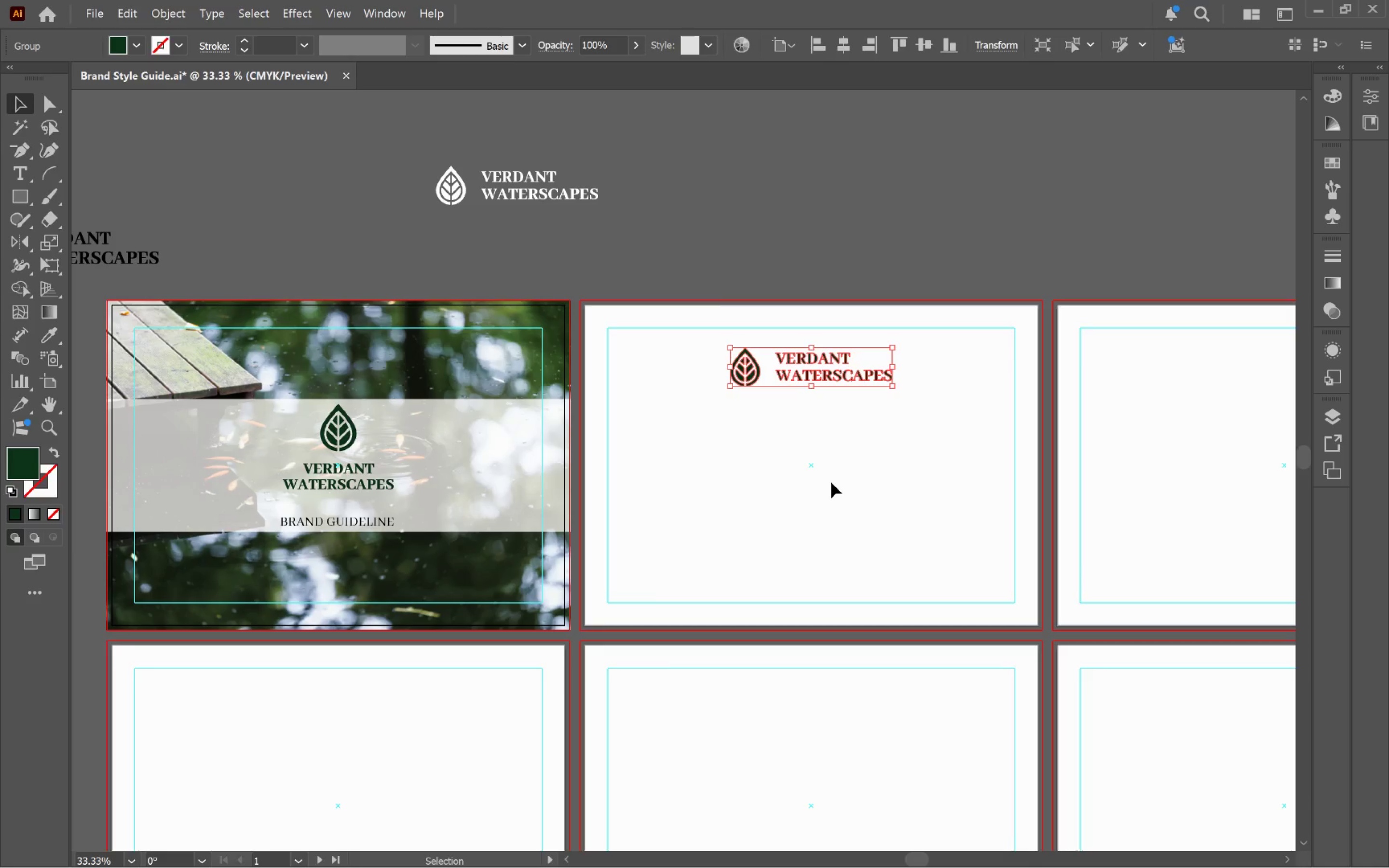 
left_click([831, 482])
 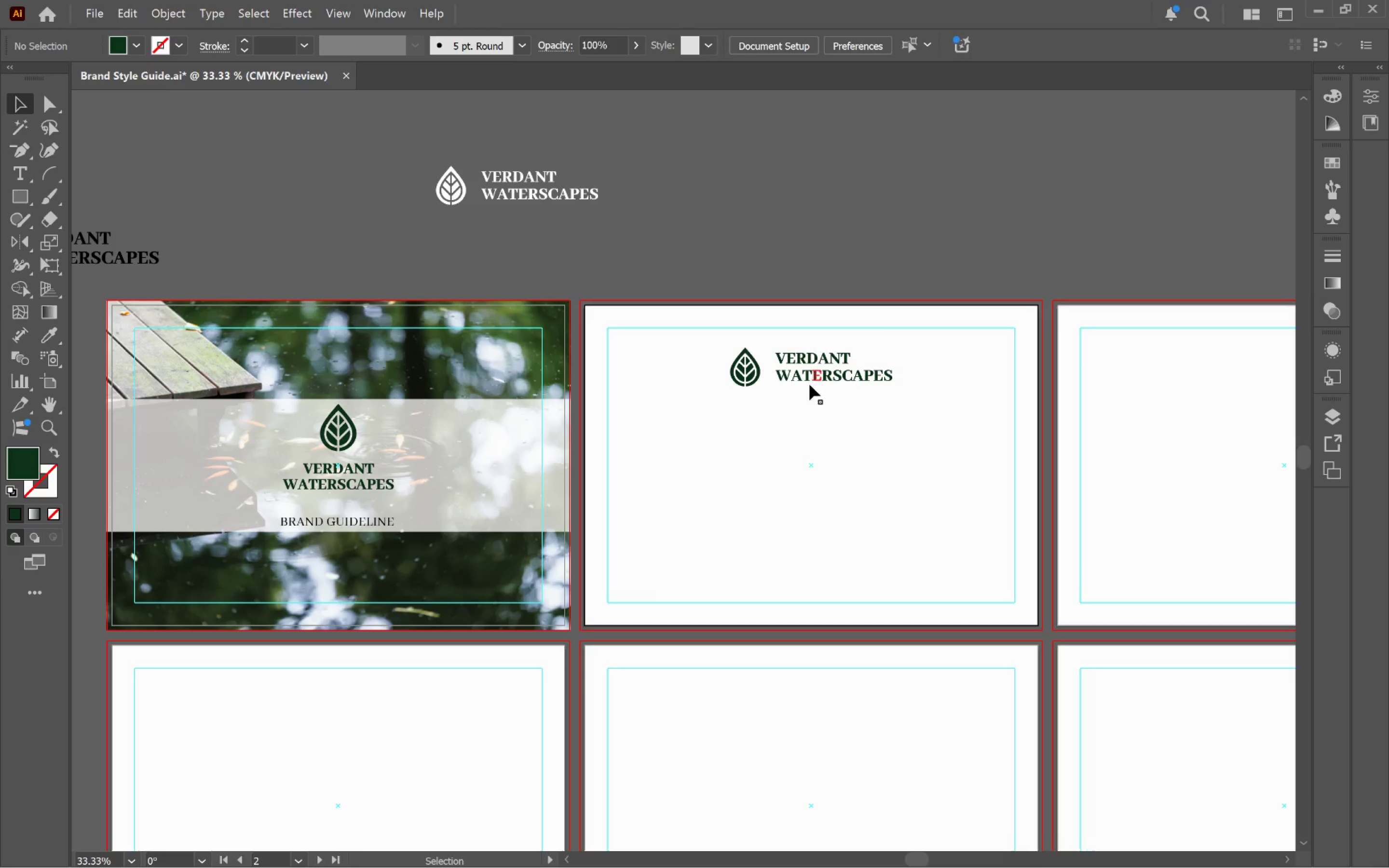 
left_click([810, 379])
 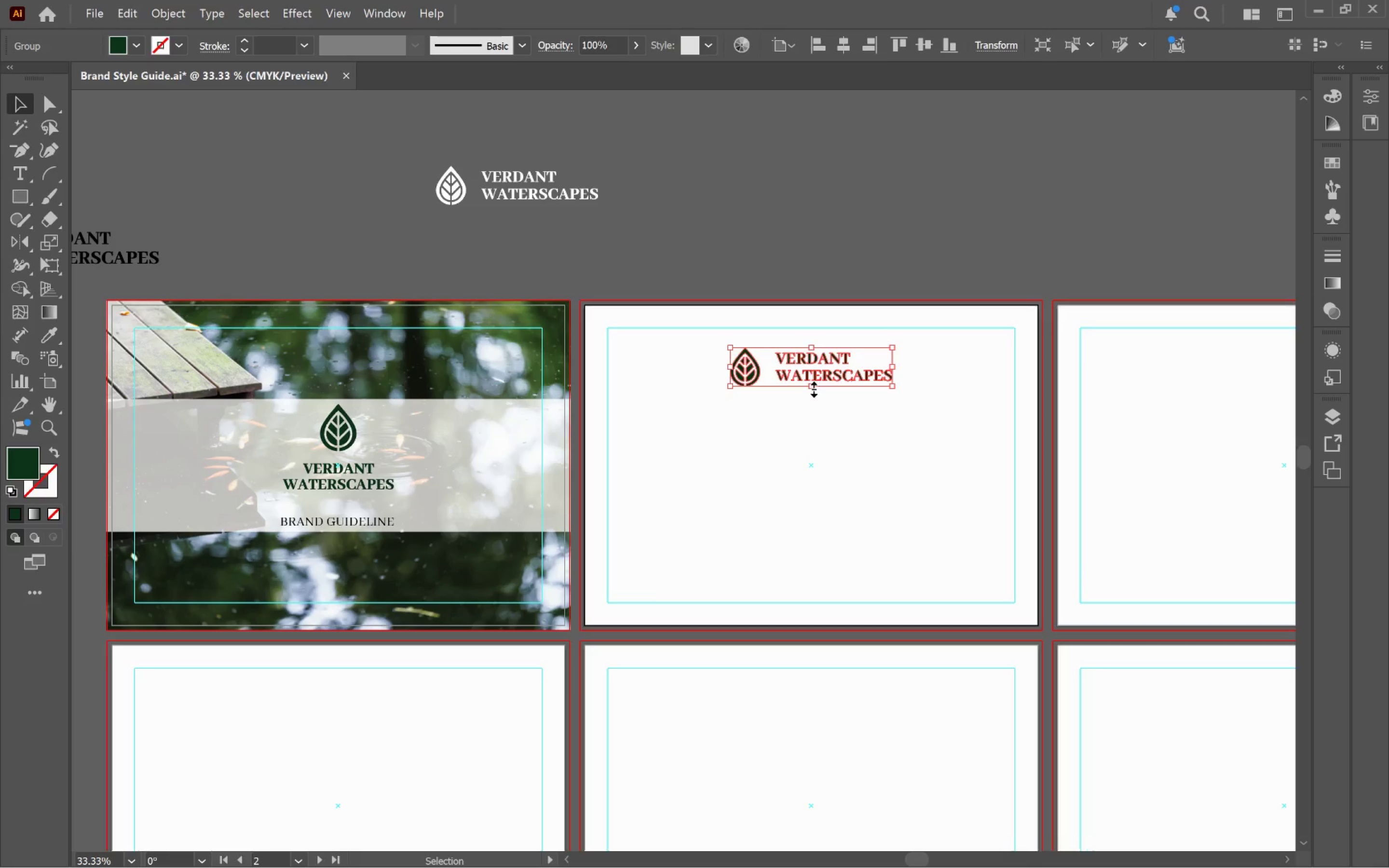 
left_click_drag(start_coordinate=[811, 388], to_coordinate=[803, 413])
 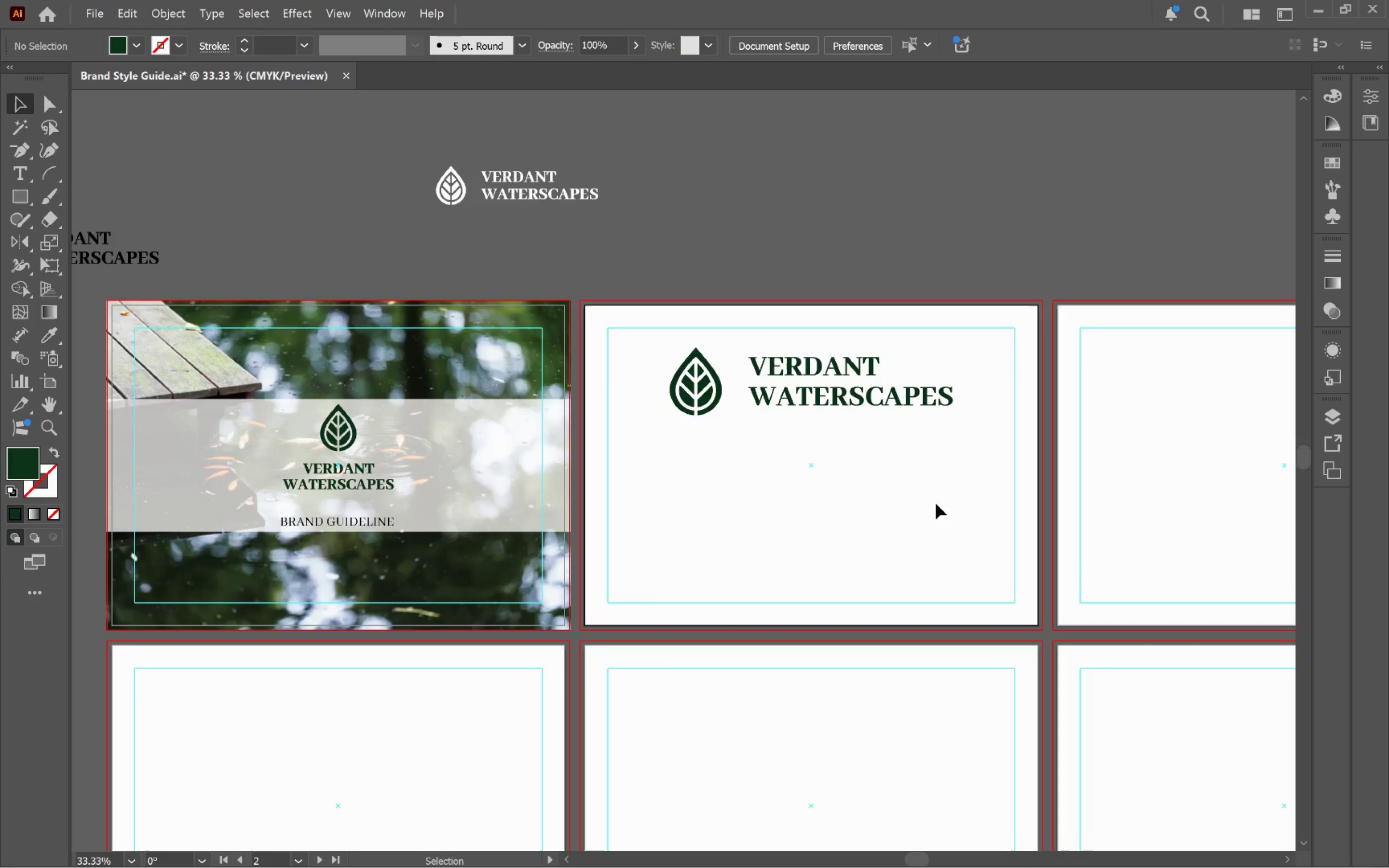 
hold_key(key=ShiftLeft, duration=2.14)
 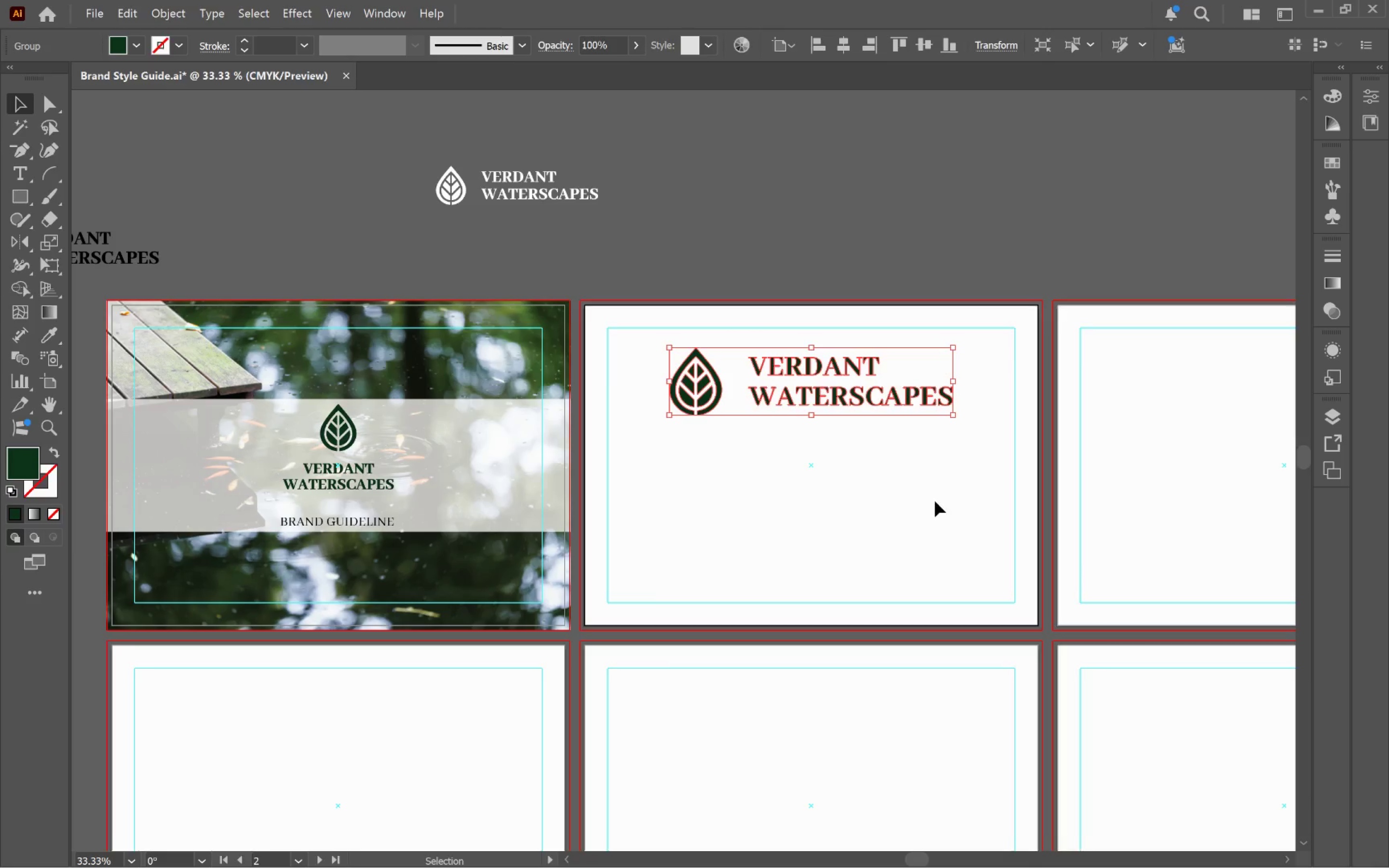 
left_click([935, 501])
 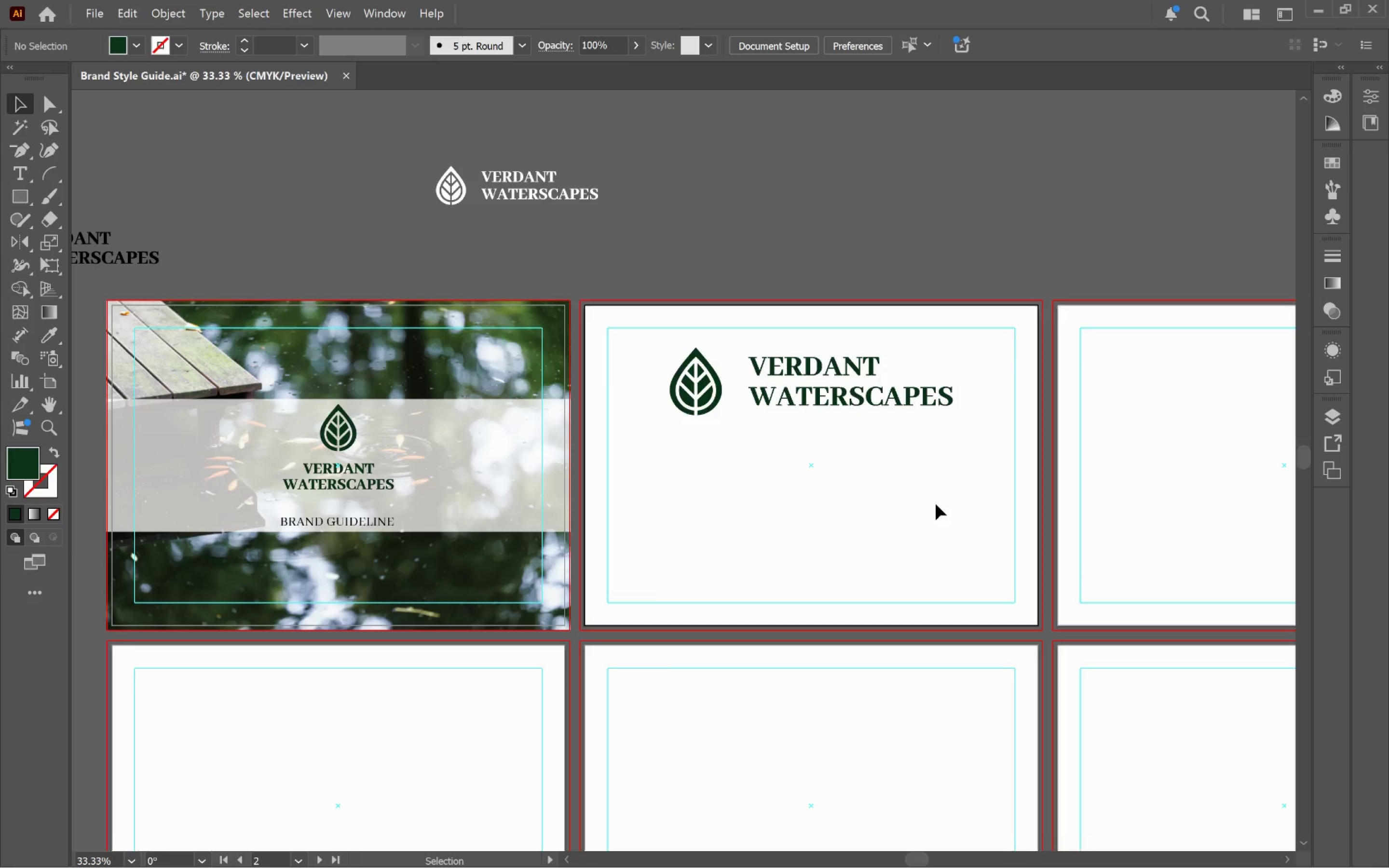 
hold_key(key=Space, duration=1.52)
 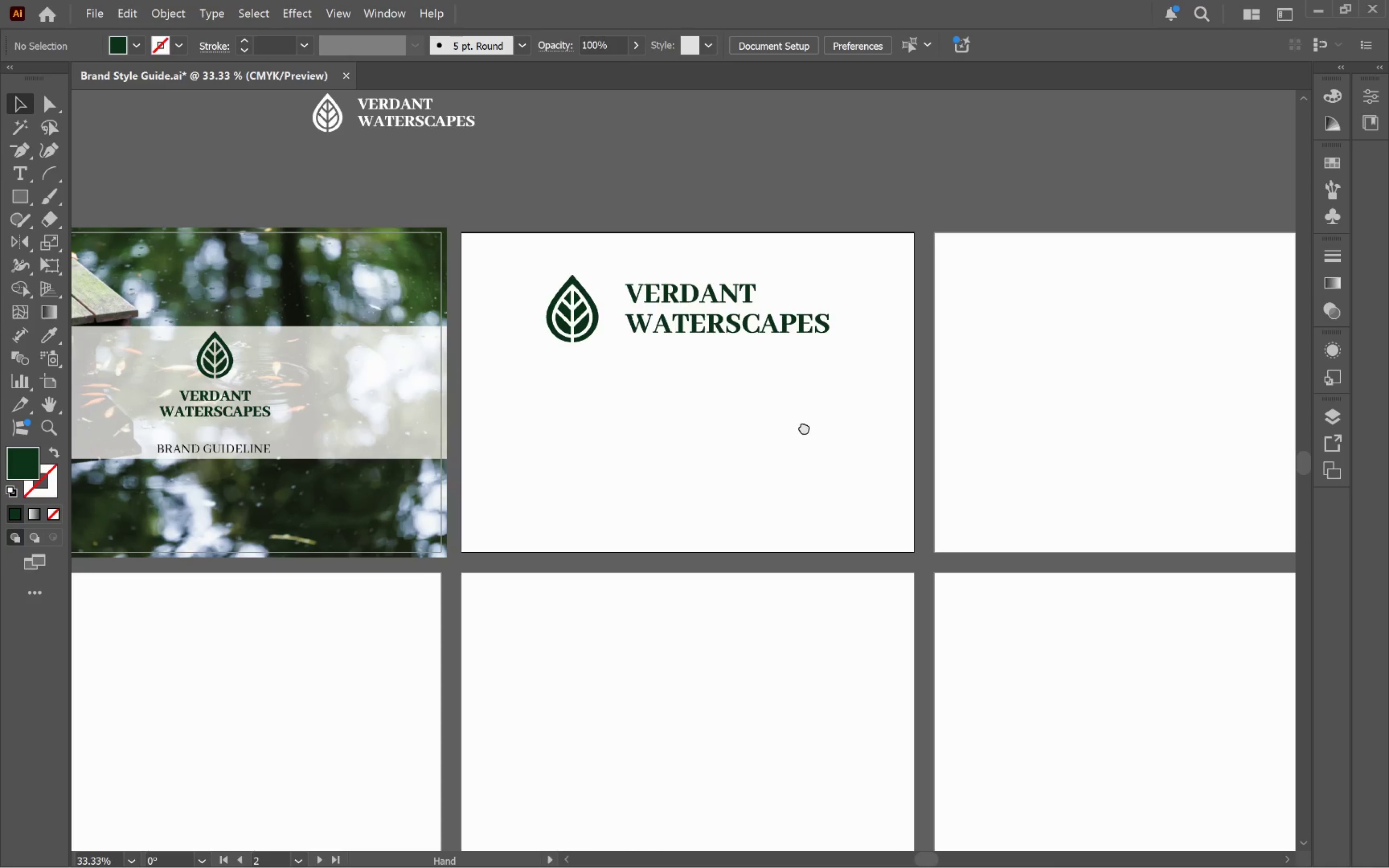 
left_click_drag(start_coordinate=[927, 500], to_coordinate=[805, 427])
 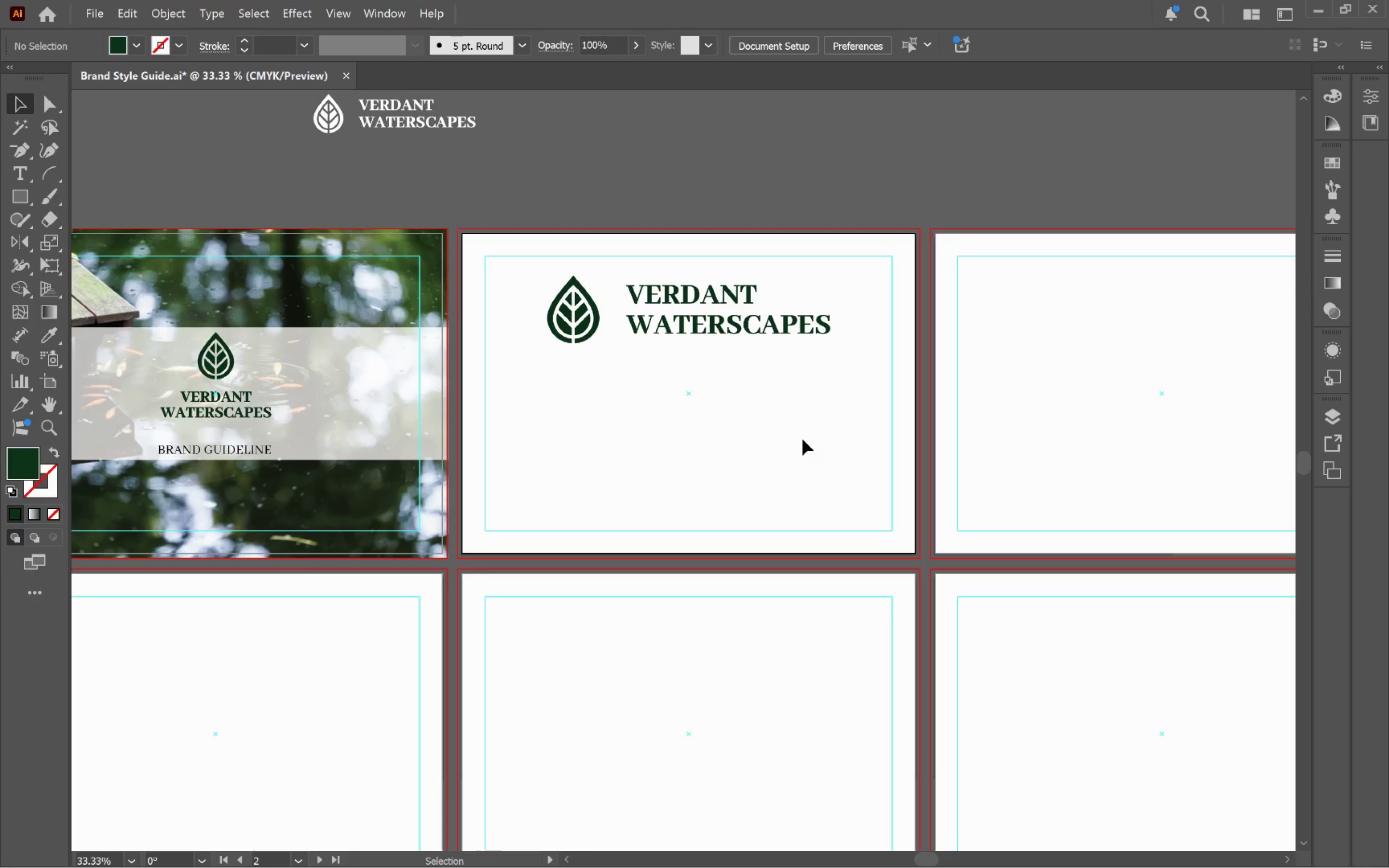 
hold_key(key=Space, duration=1.03)
 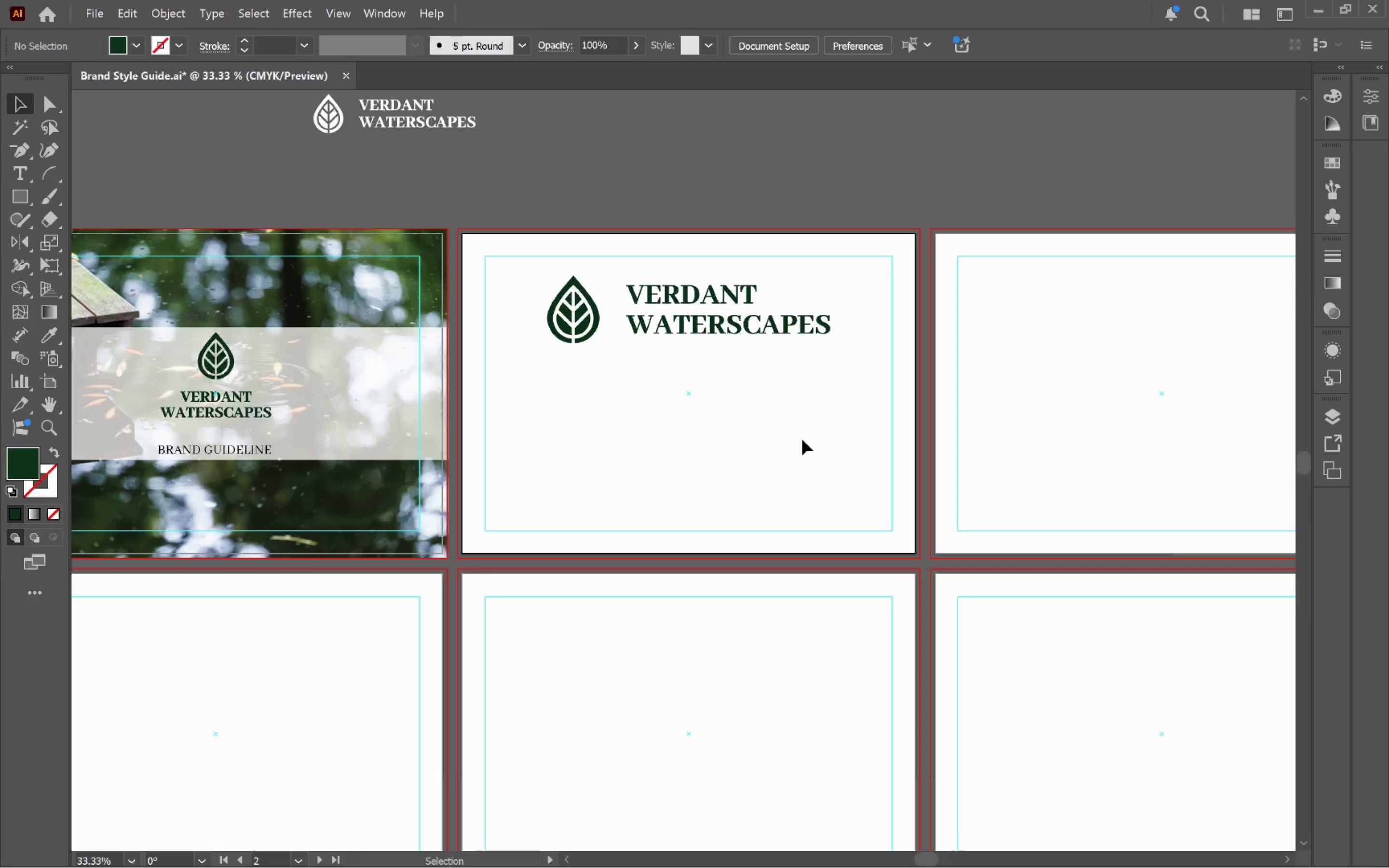 
left_click([804, 440])
 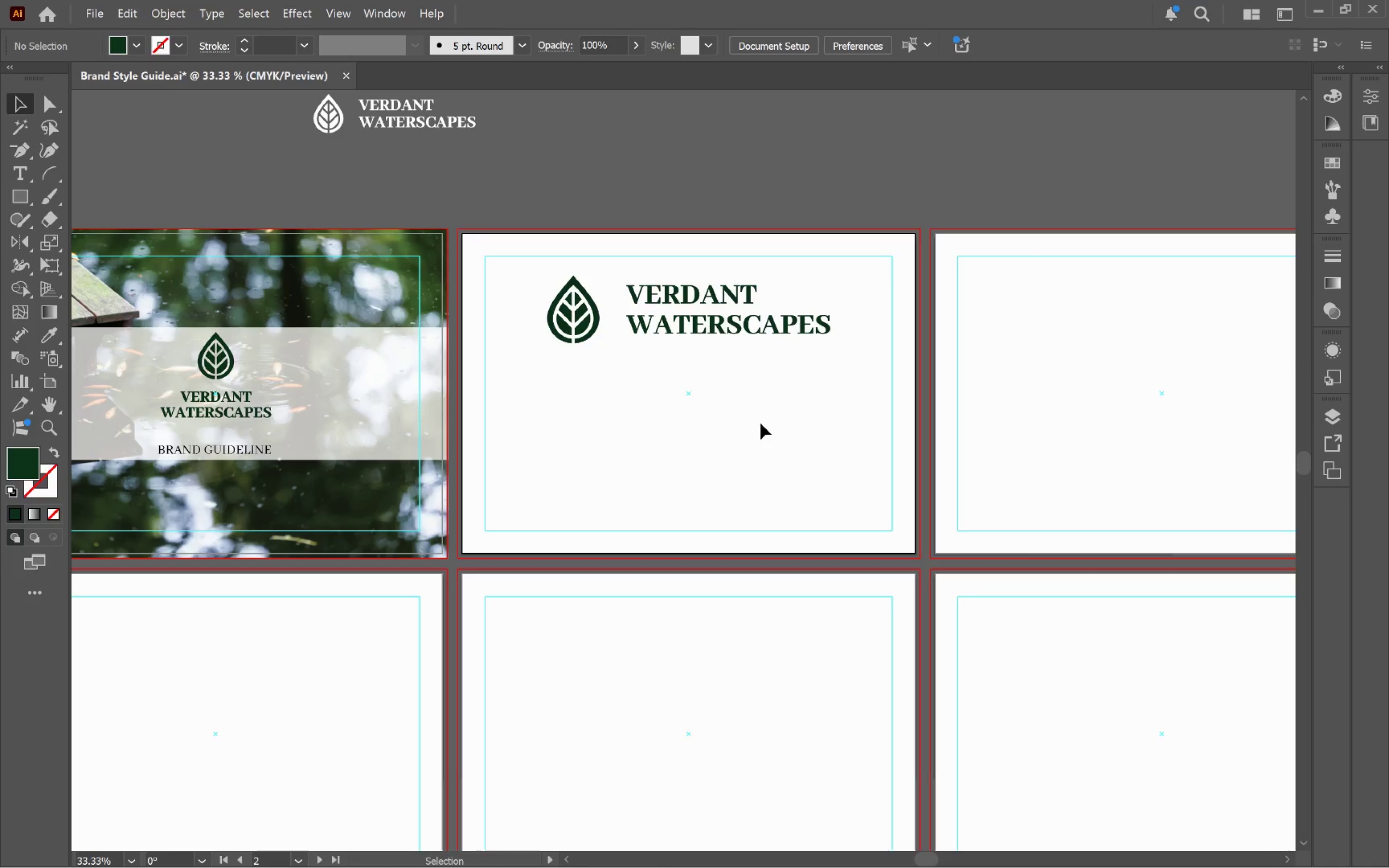 
wait(23.66)
 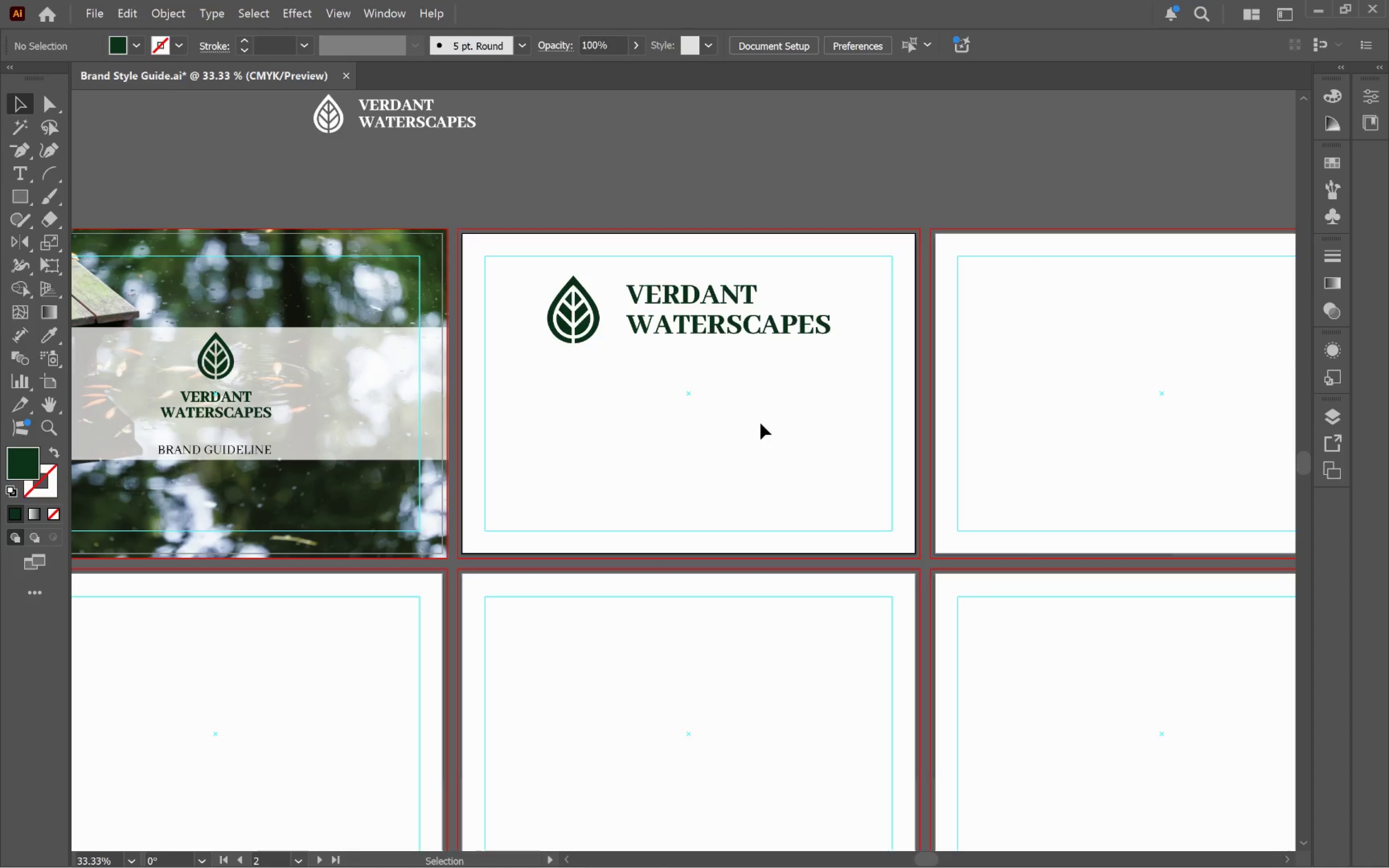 
double_click([678, 330])
 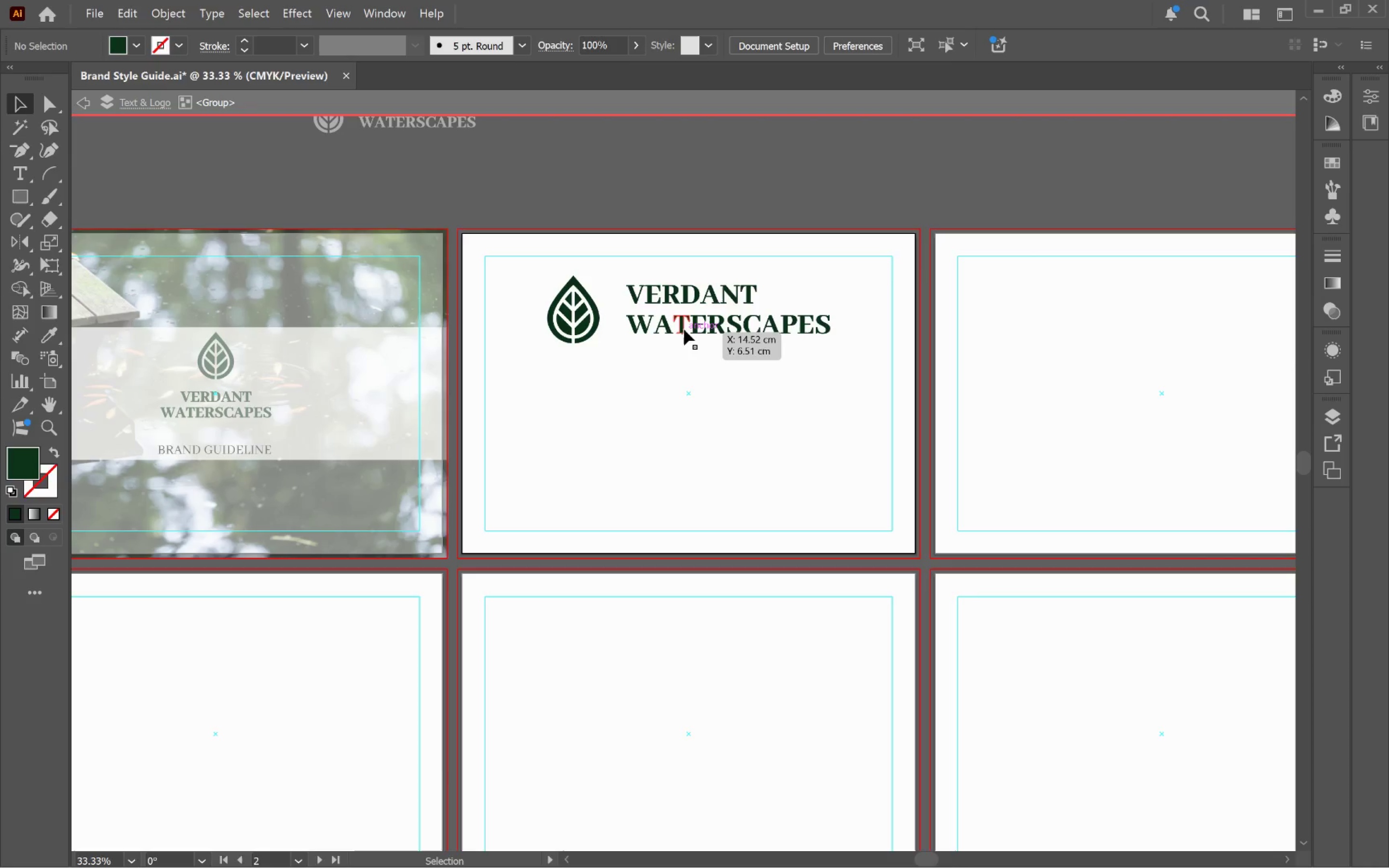 
triple_click([684, 329])
 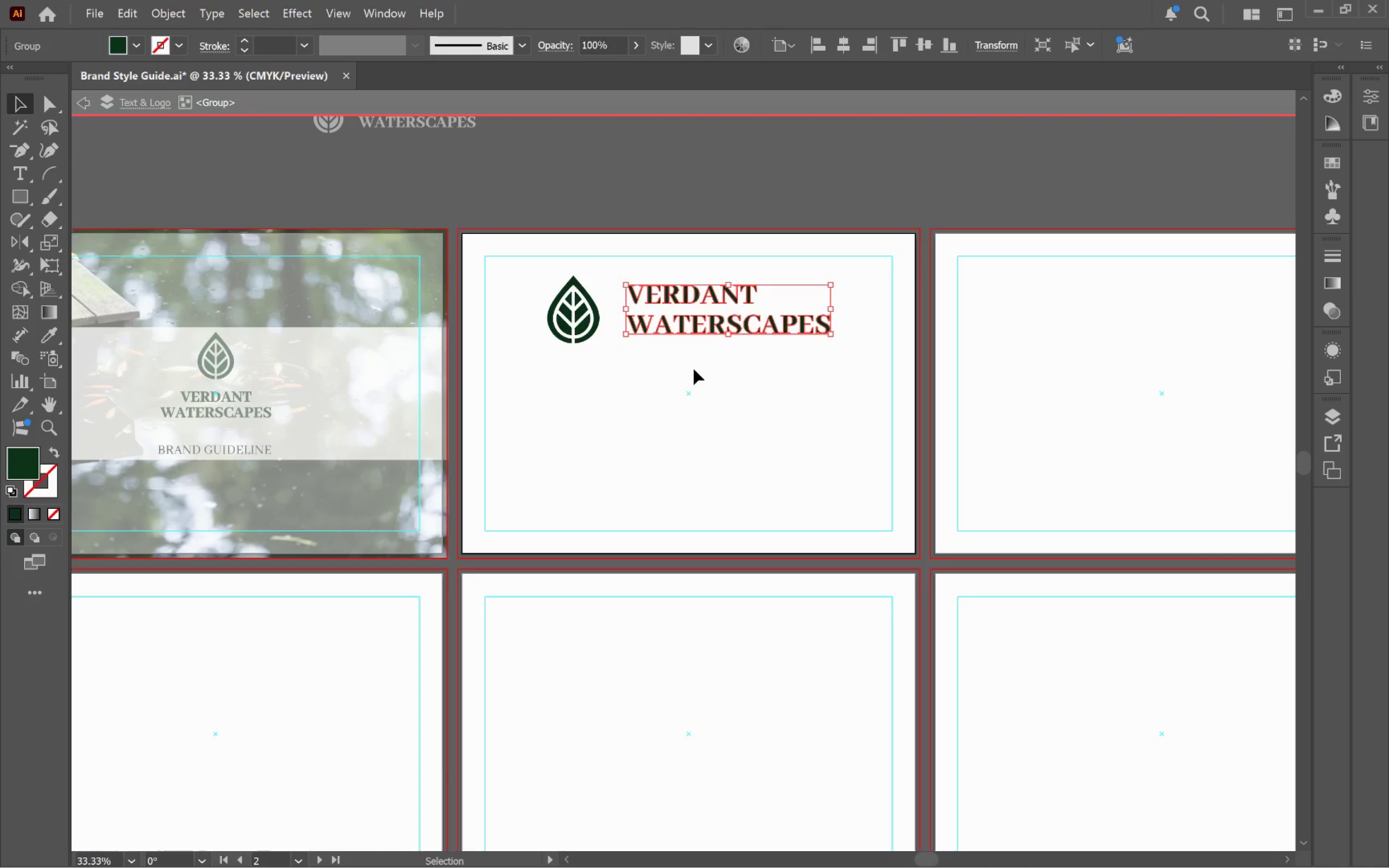 
key(Backspace)
 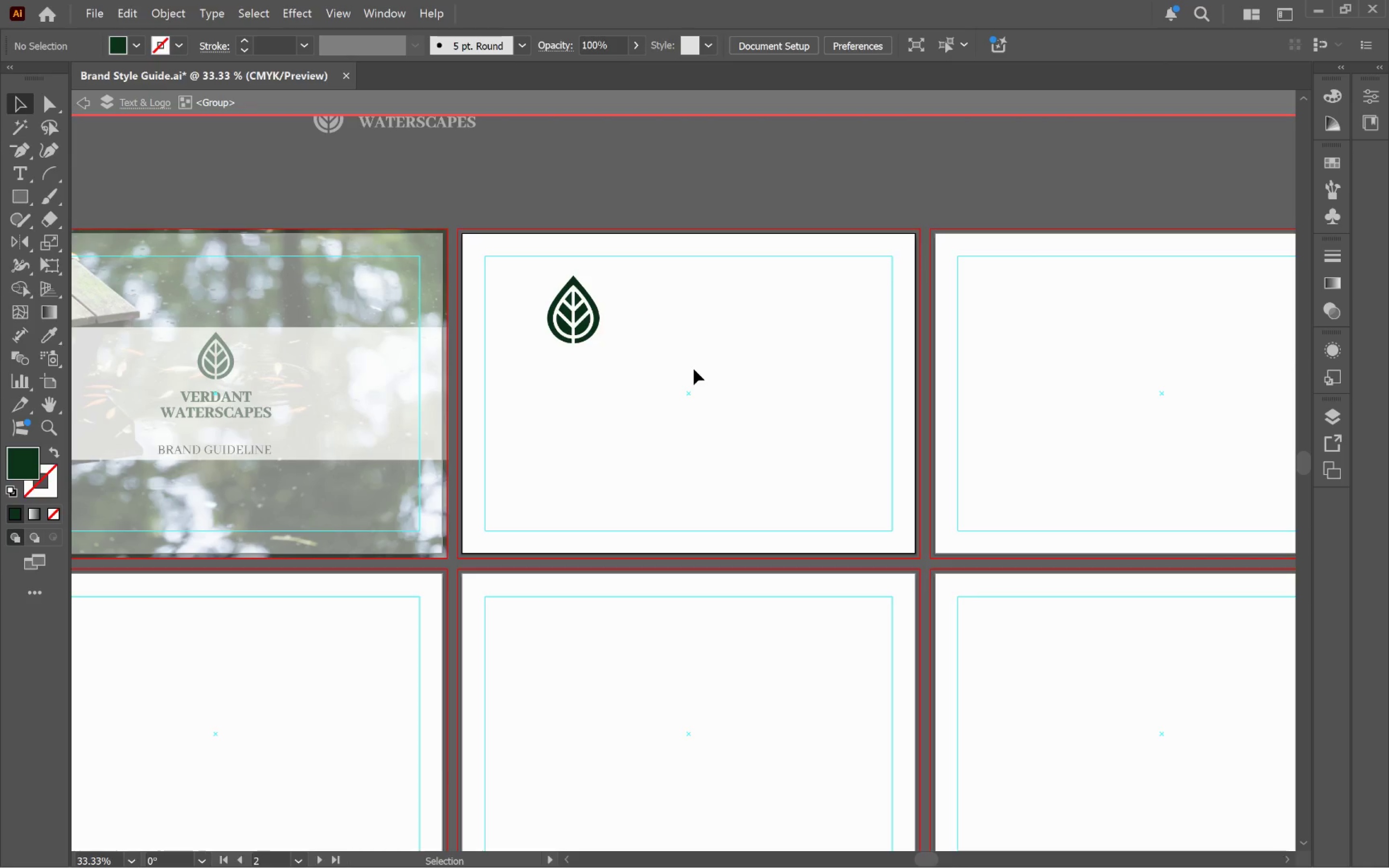 
left_click([694, 369])
 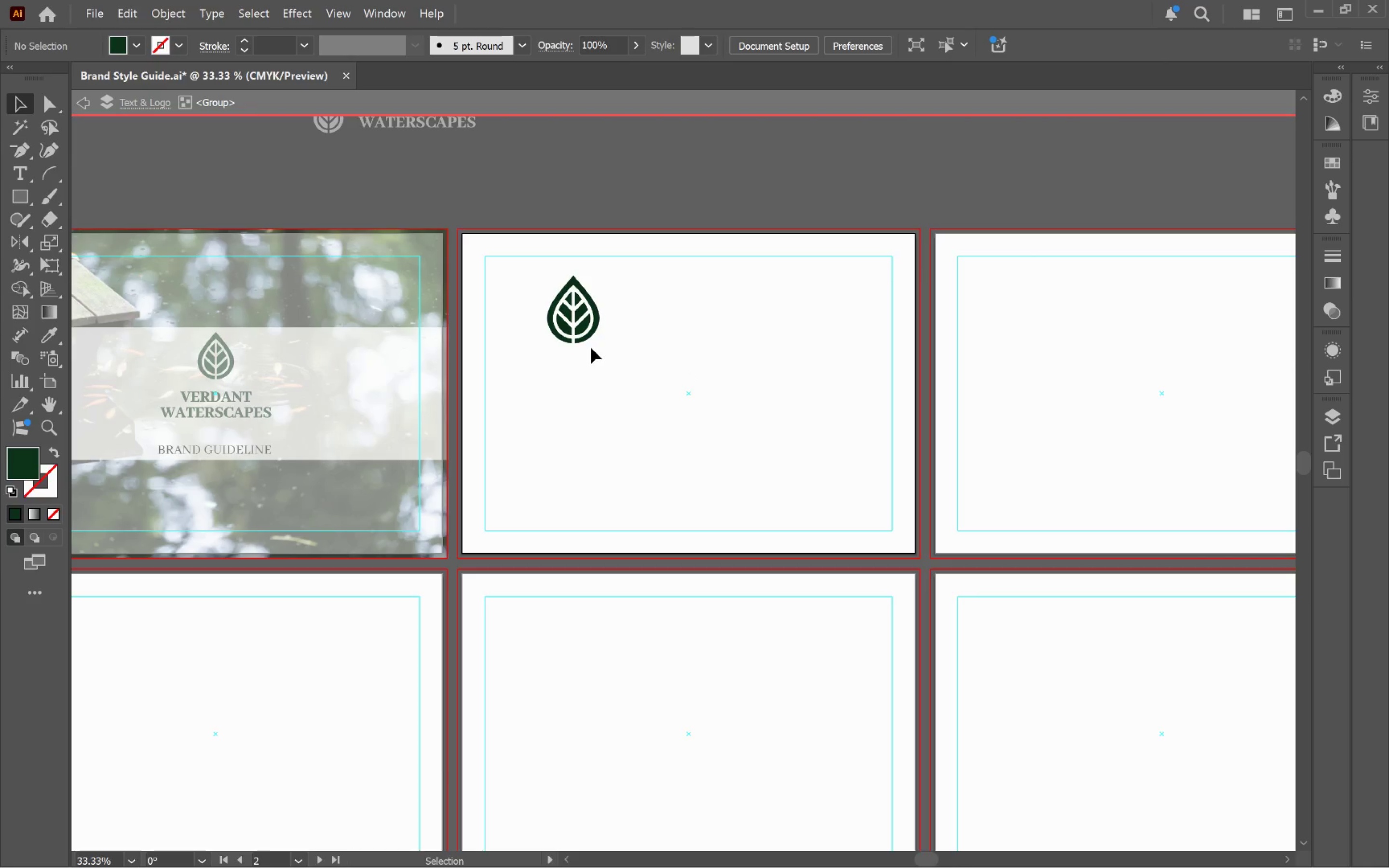 
double_click([591, 347])
 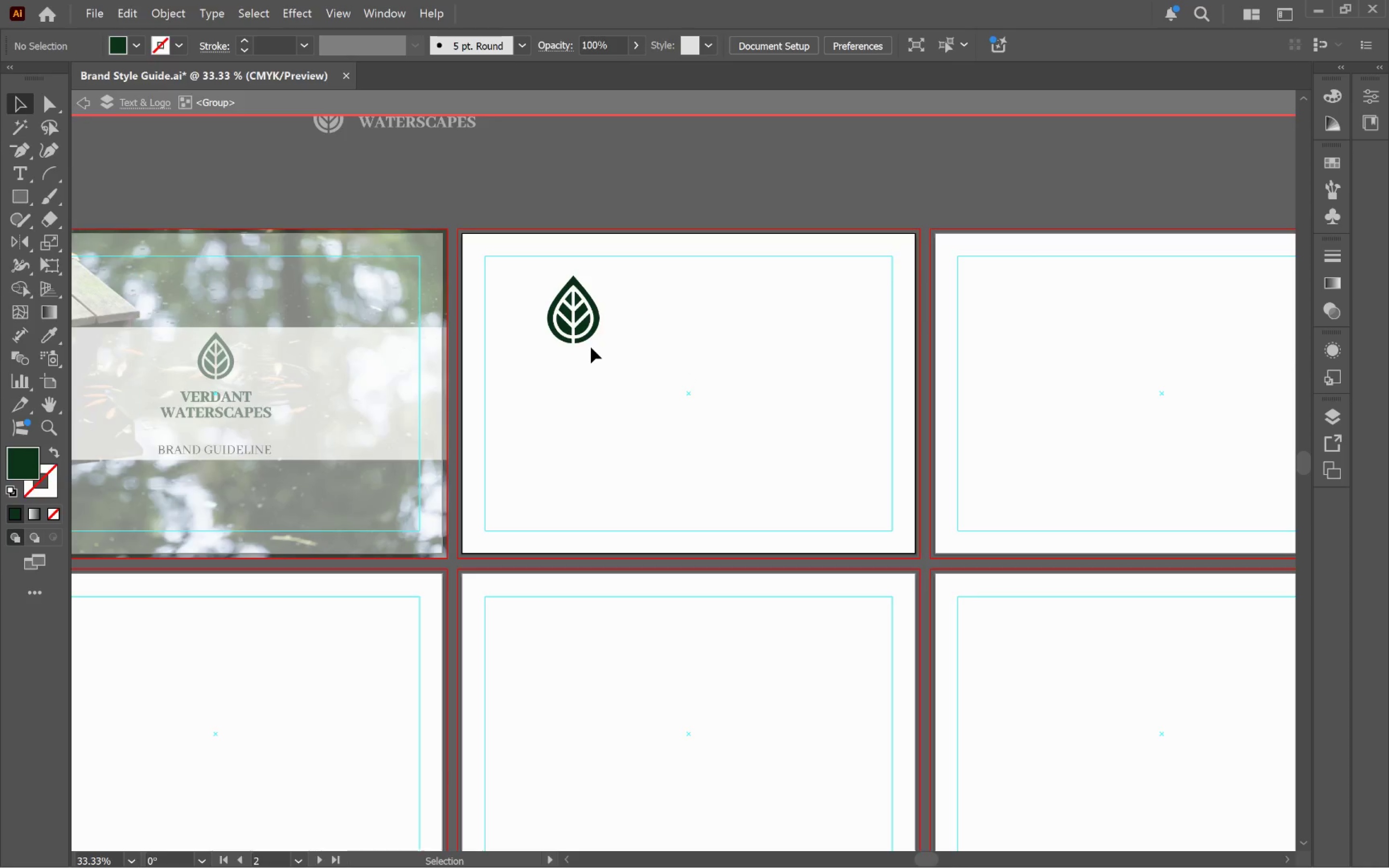 
triple_click([591, 347])
 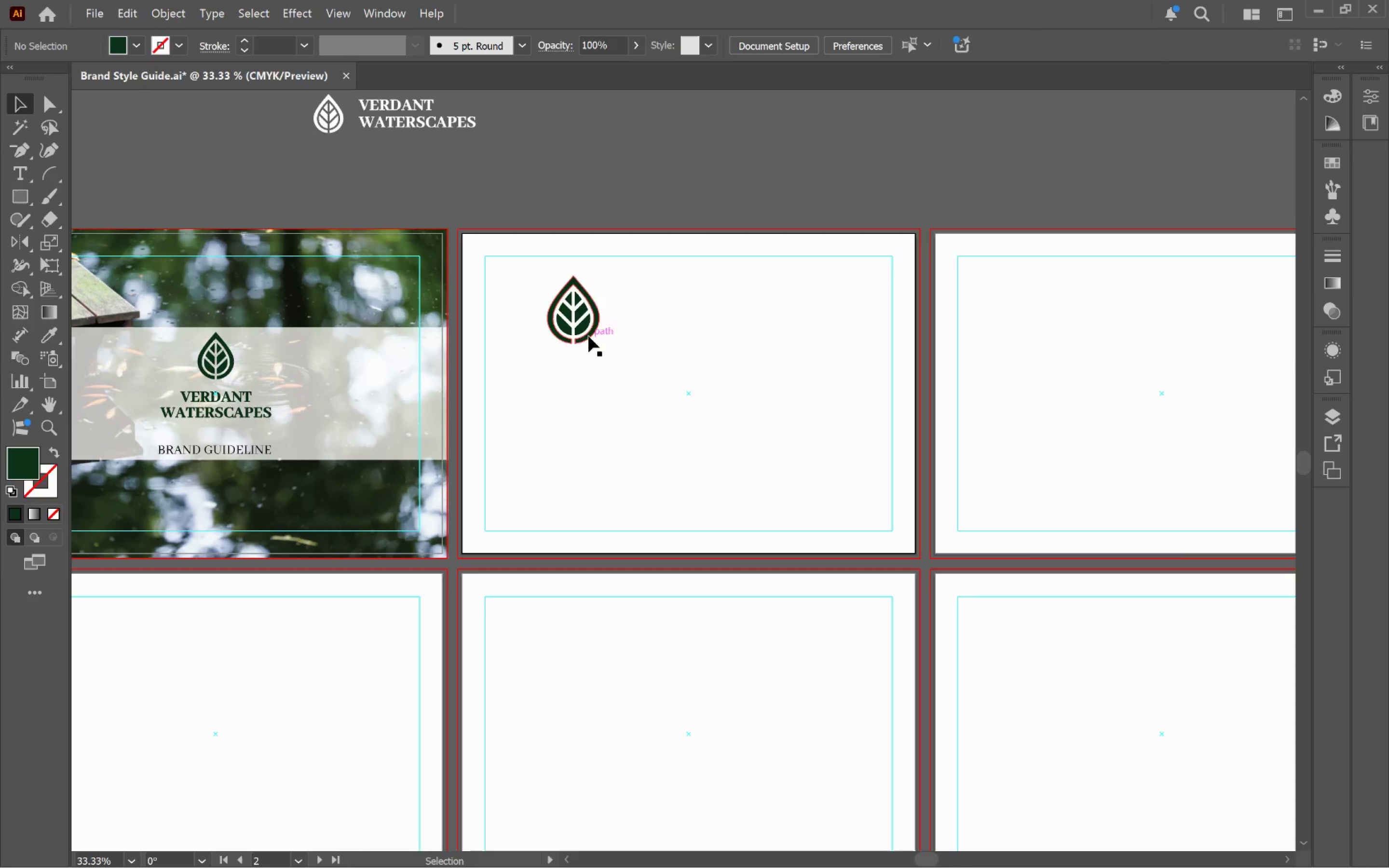 
triple_click([588, 336])
 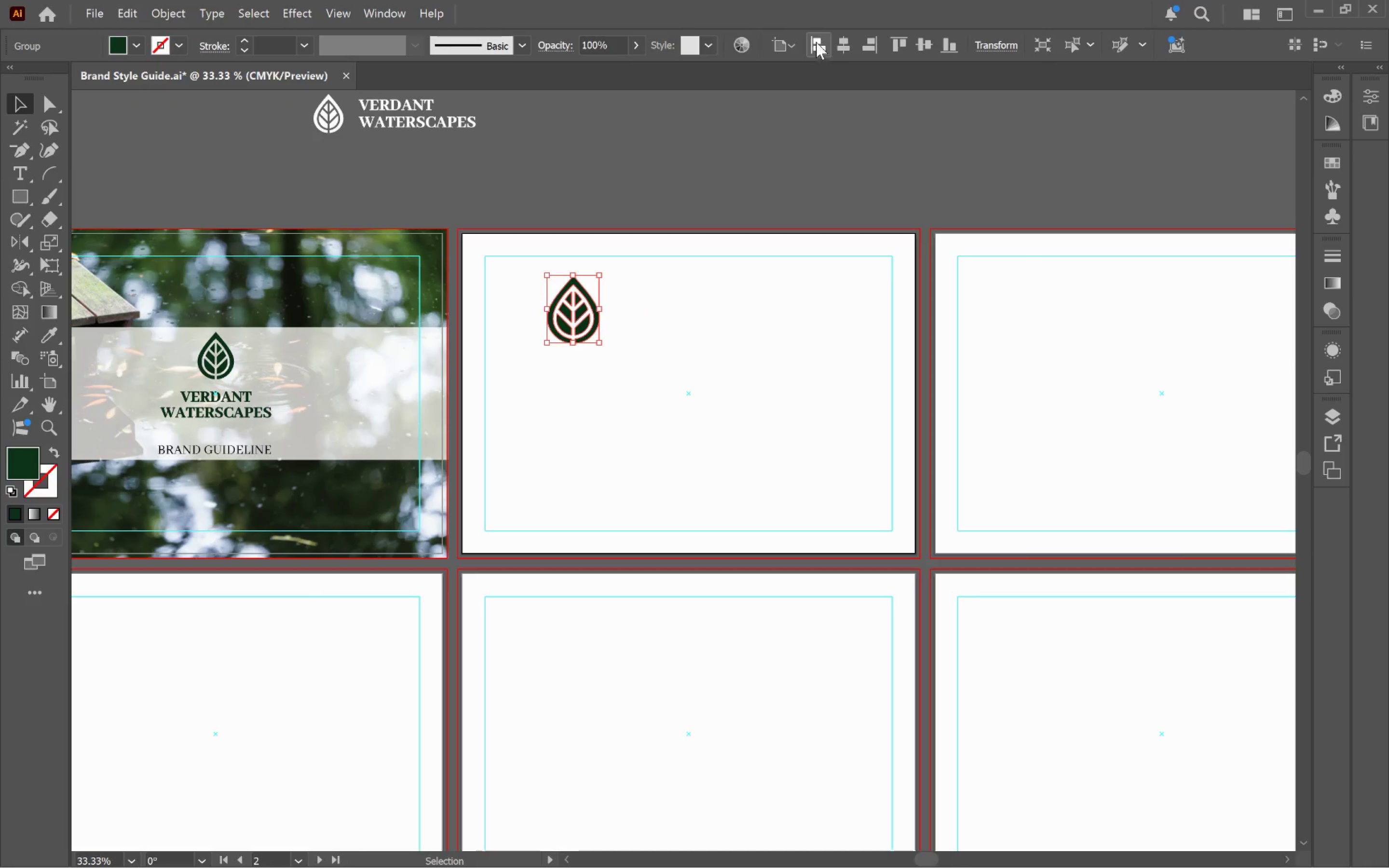 
left_click([926, 45])
 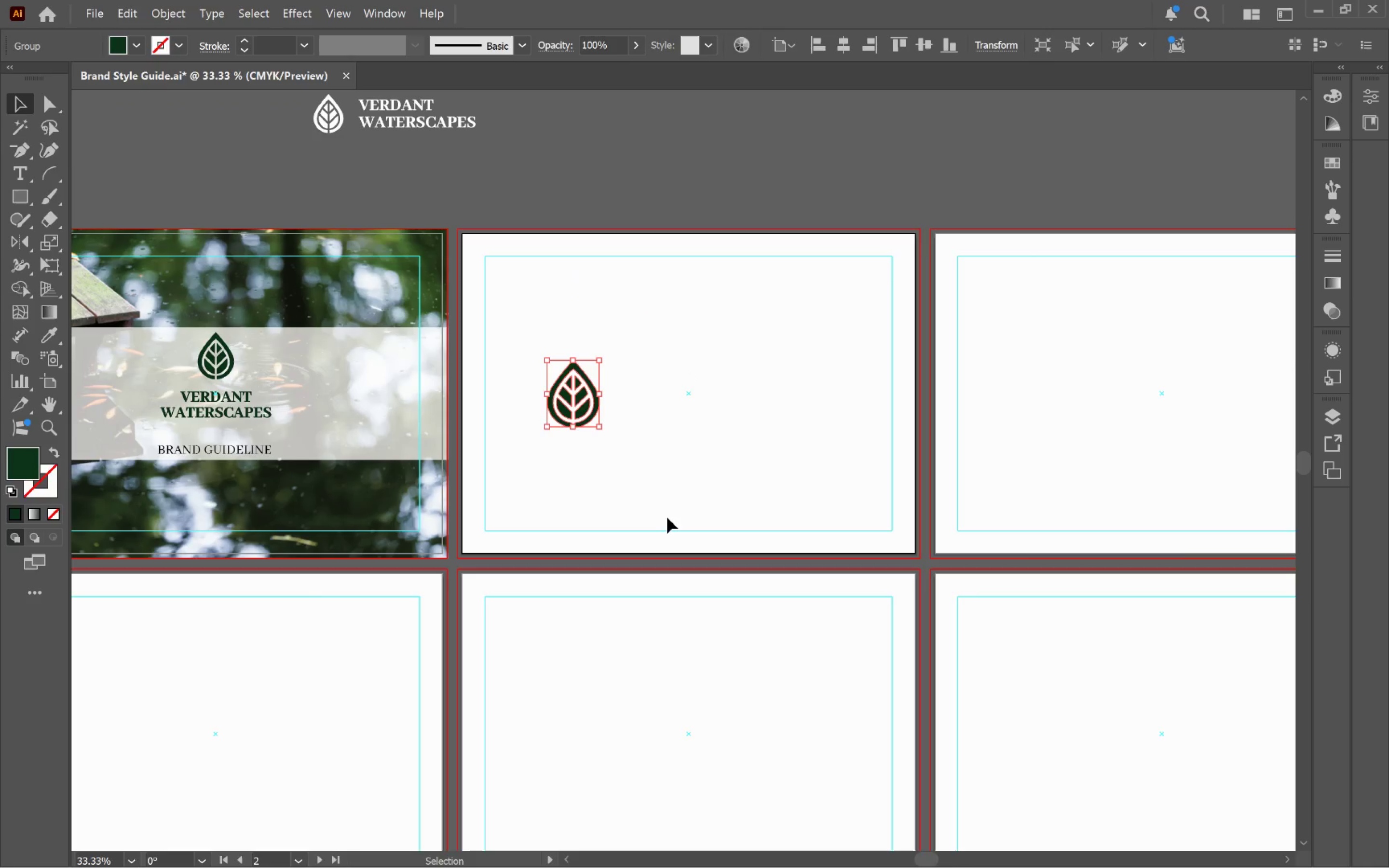 
hold_key(key=AltLeft, duration=0.52)
scroll: coordinate [609, 459], scroll_direction: none, amount: 0.0
 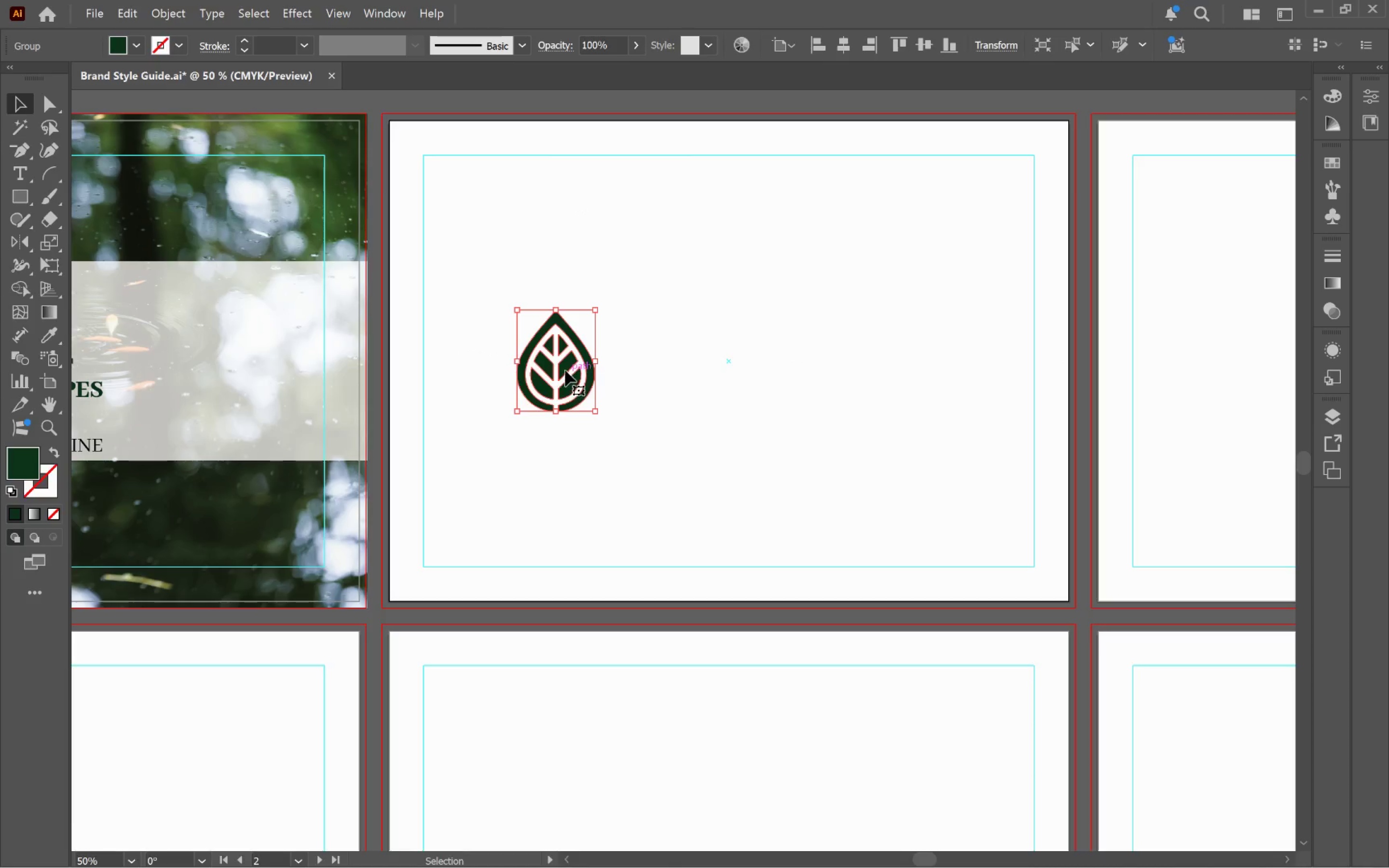 
left_click_drag(start_coordinate=[565, 370], to_coordinate=[536, 372])
 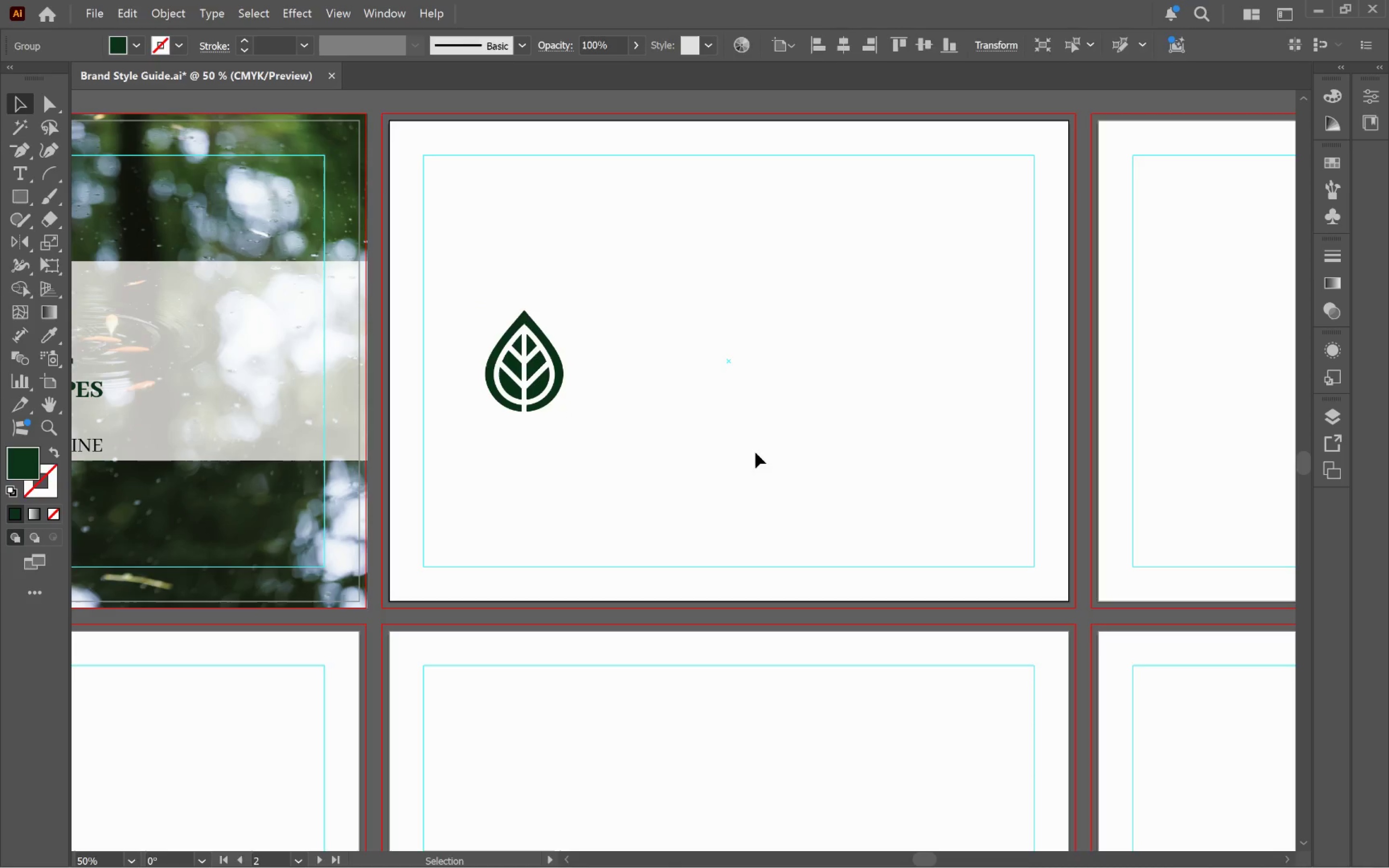 
hold_key(key=ShiftLeft, duration=1.22)
 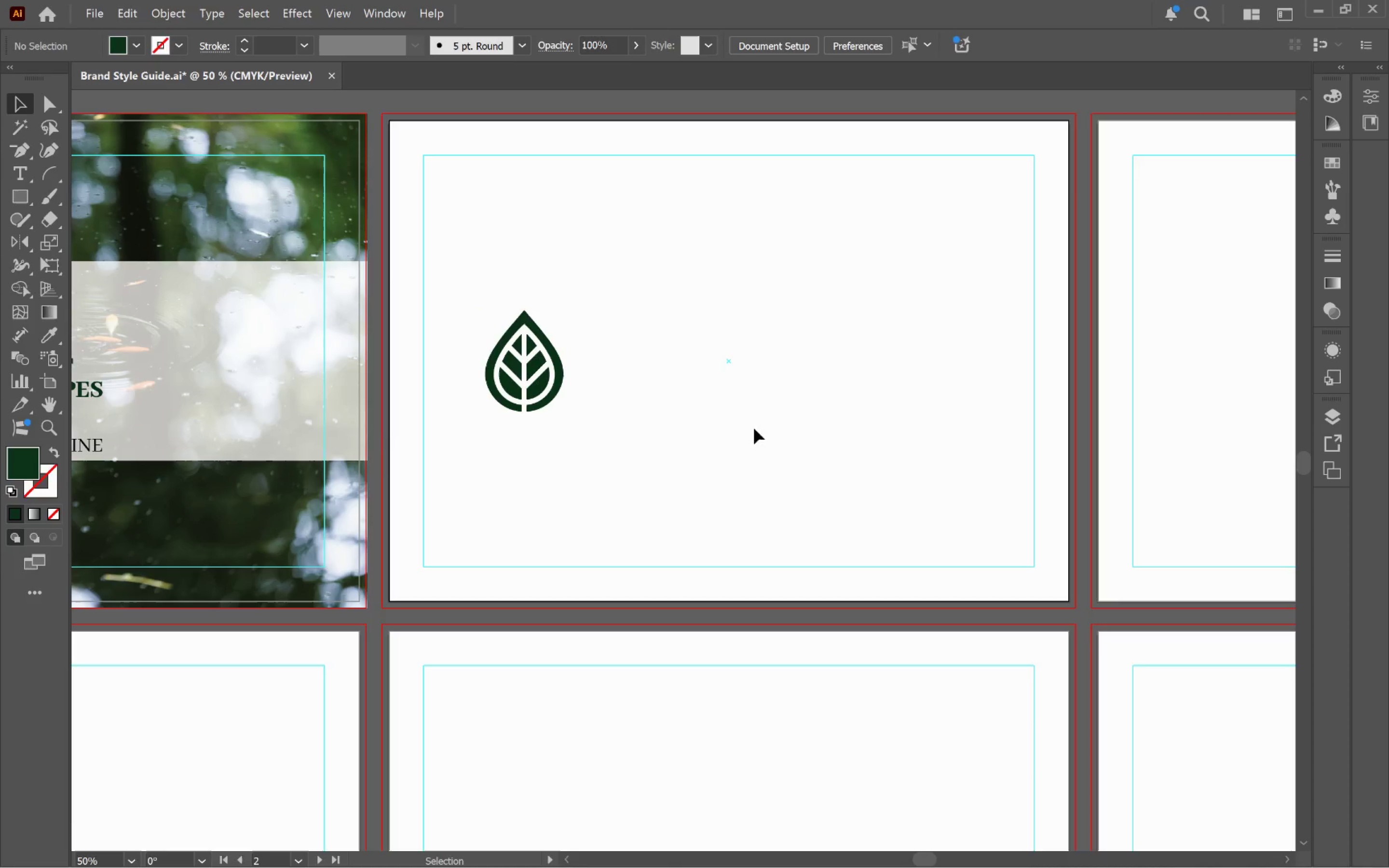 
hold_key(key=Space, duration=1.3)
 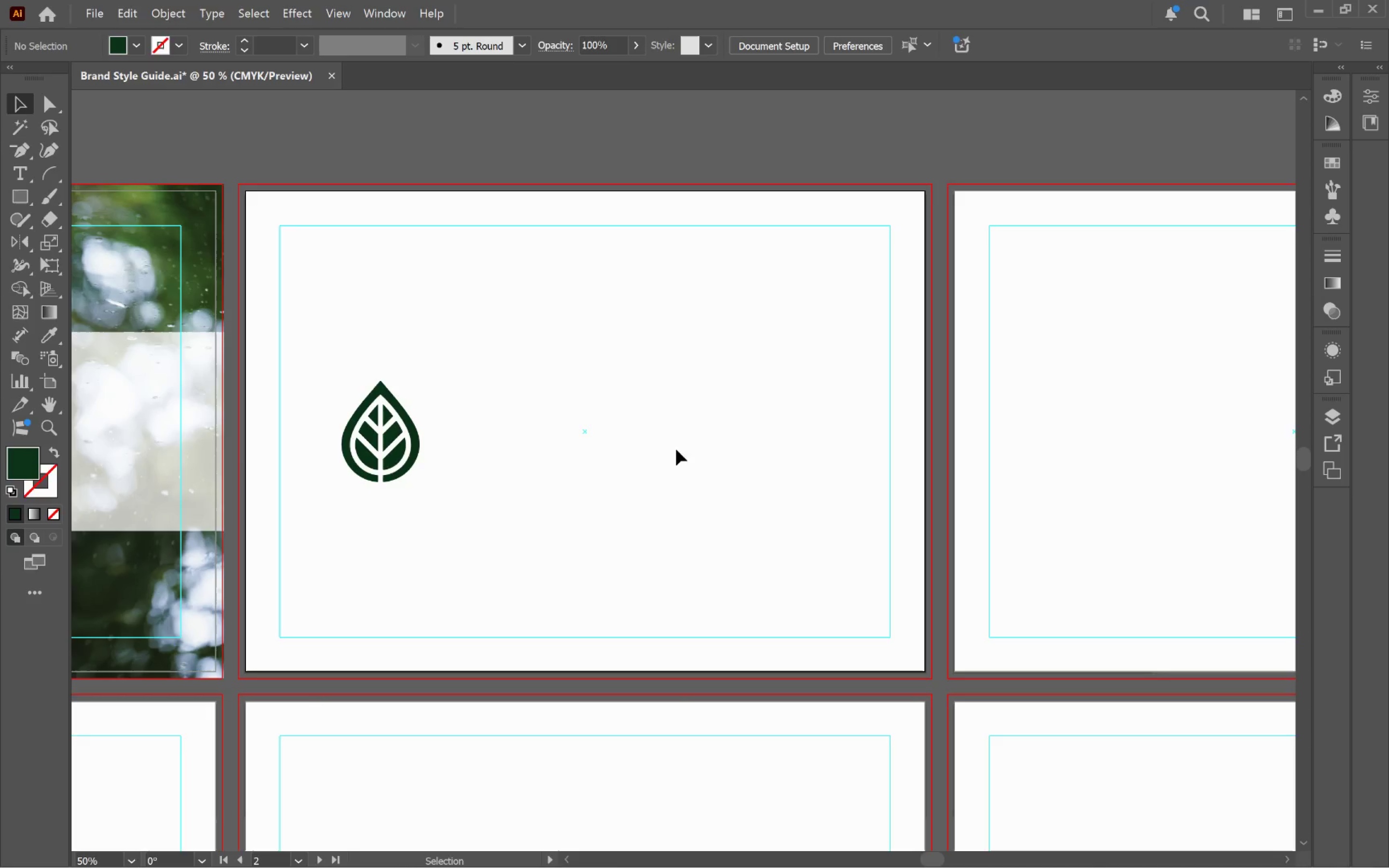 
left_click_drag(start_coordinate=[821, 400], to_coordinate=[677, 471])
 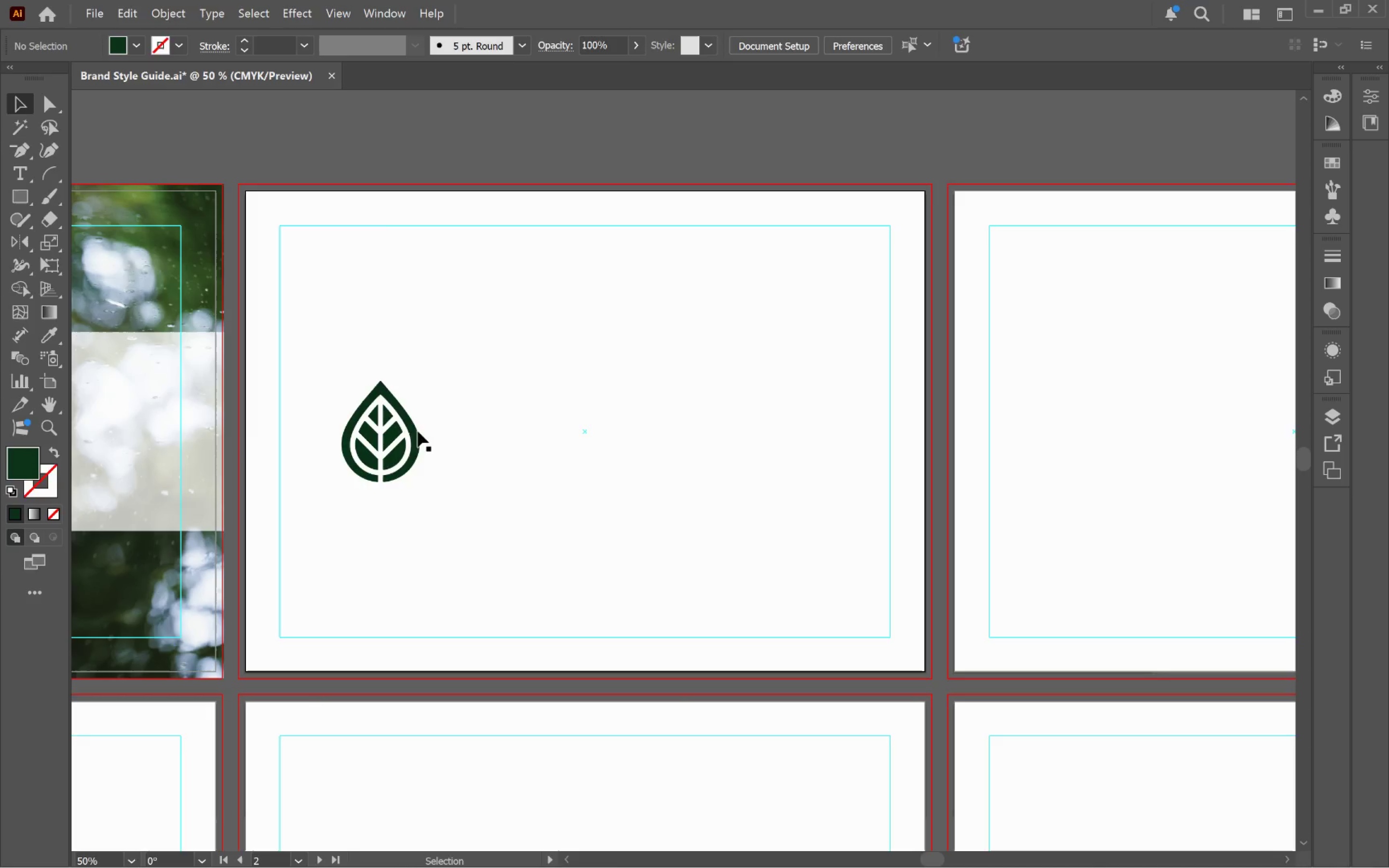 
left_click([396, 438])
 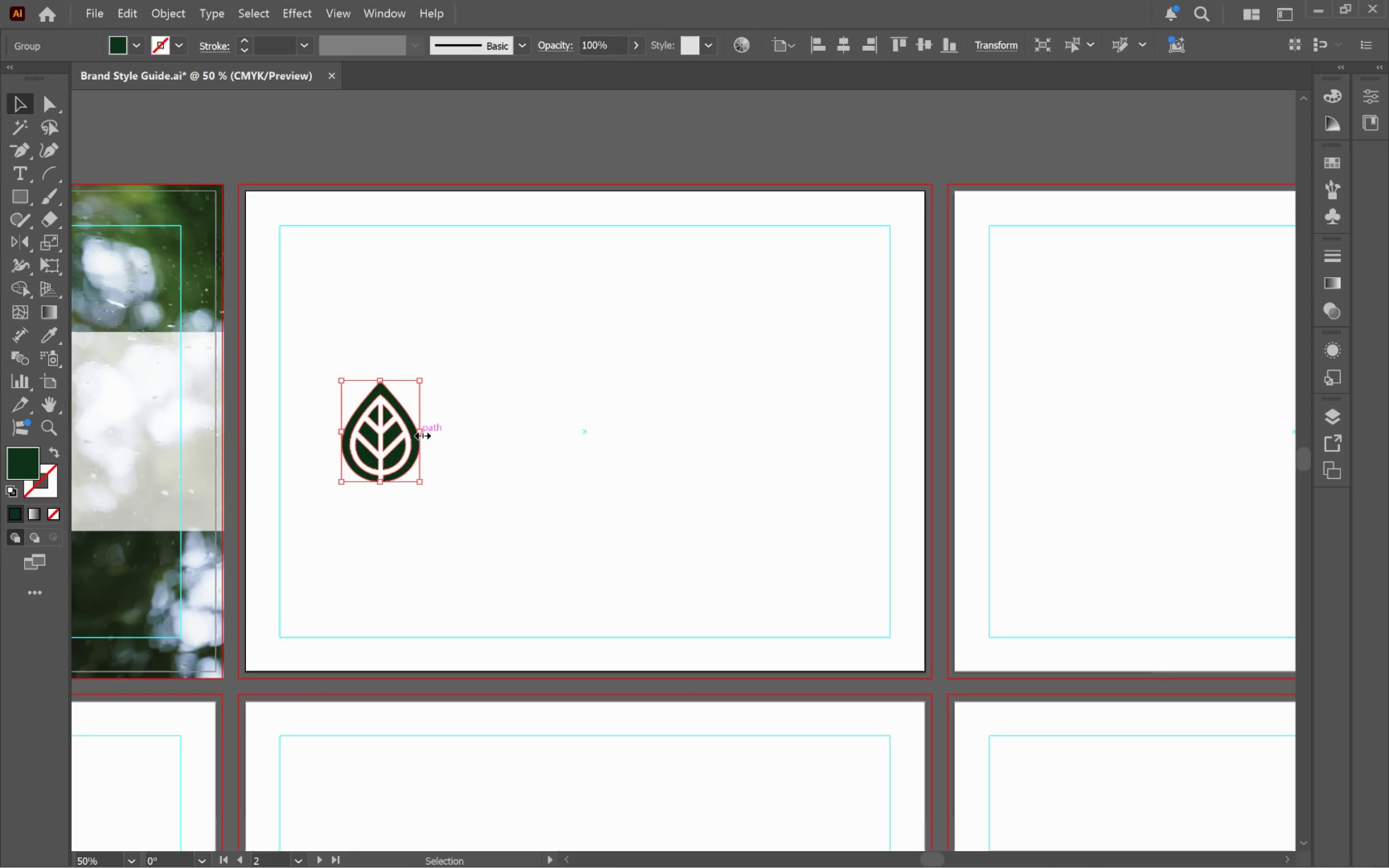 
left_click_drag(start_coordinate=[421, 433], to_coordinate=[436, 436])
 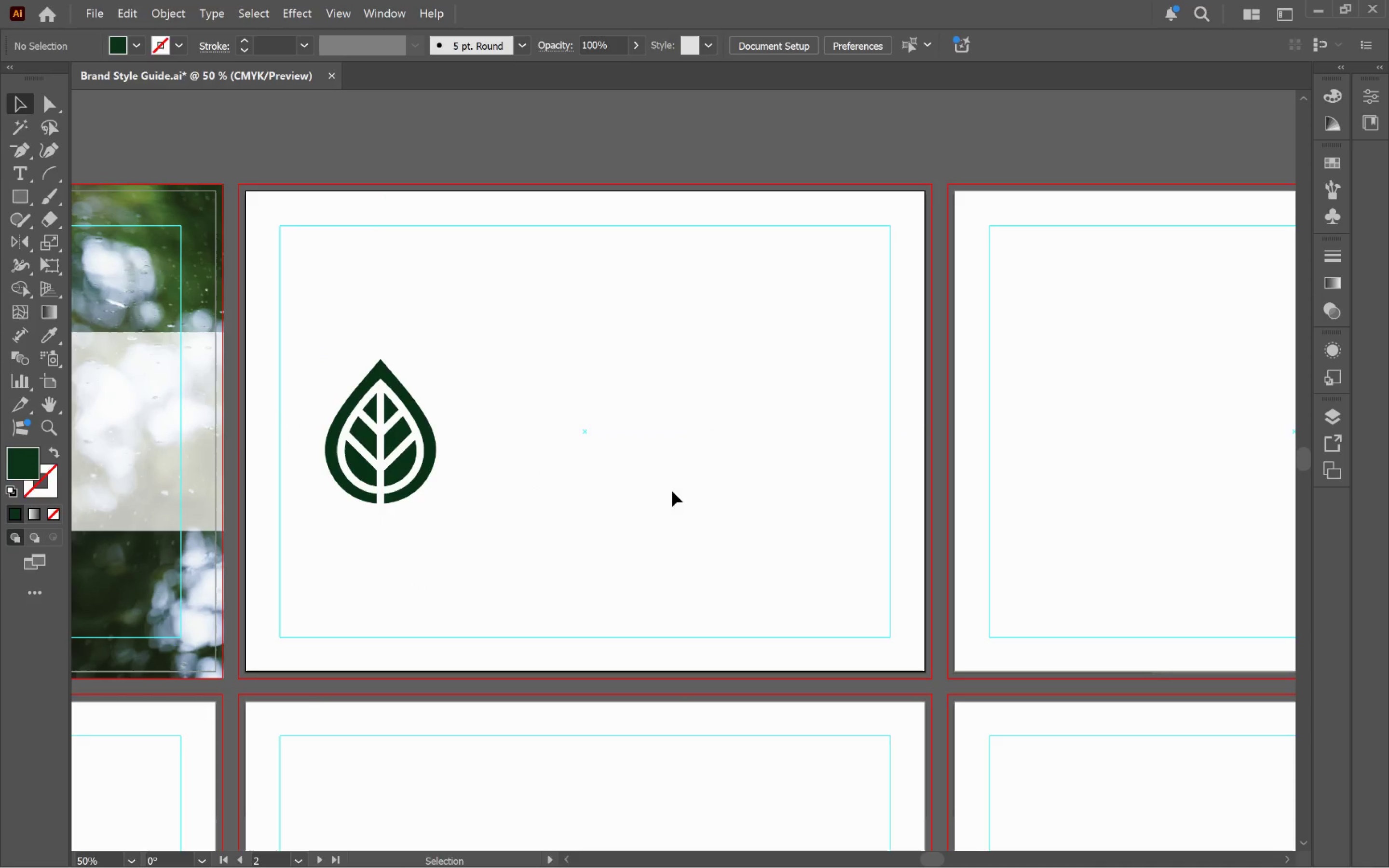 
hold_key(key=ShiftLeft, duration=1.59)
 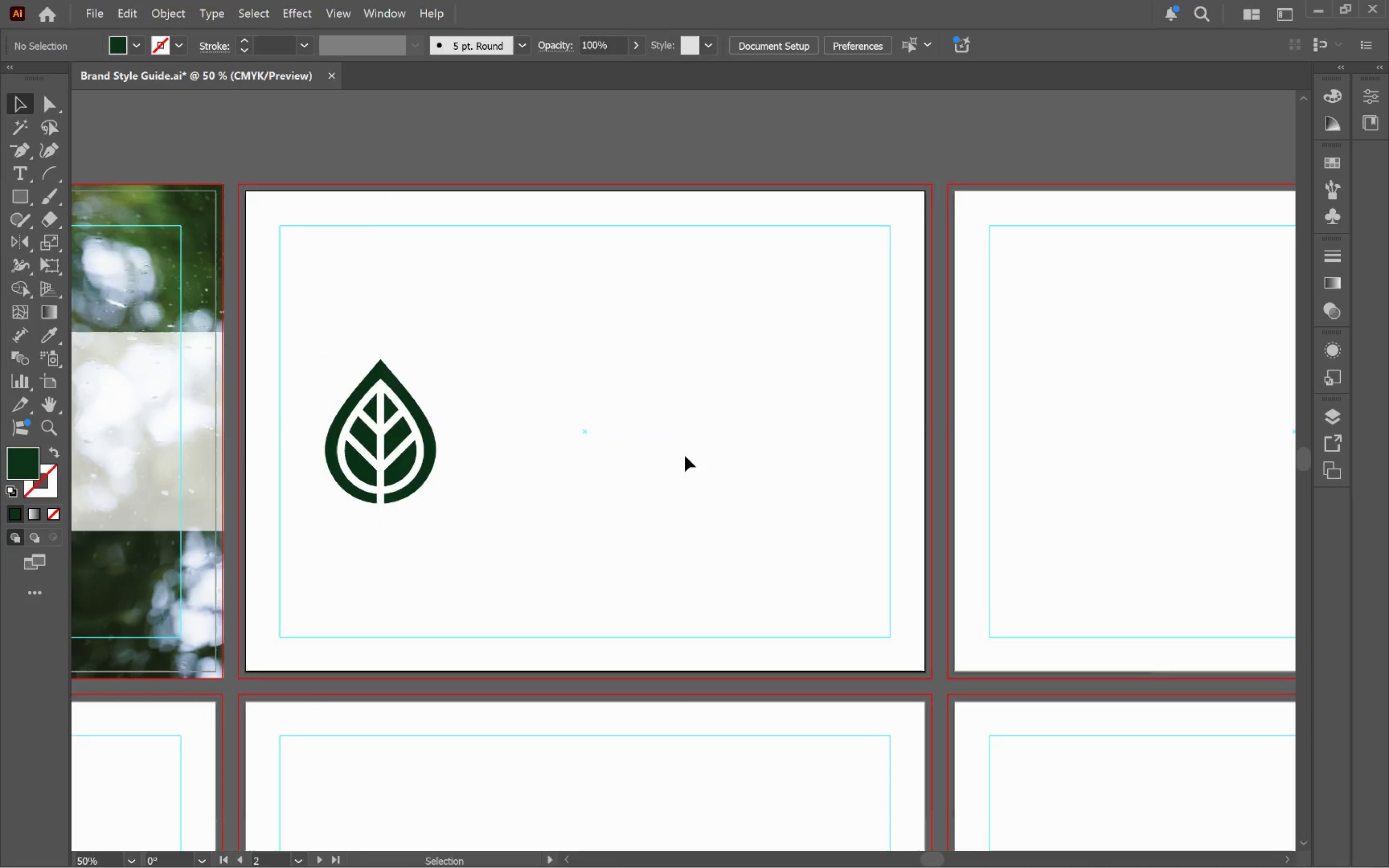 
hold_key(key=AltLeft, duration=1.53)
 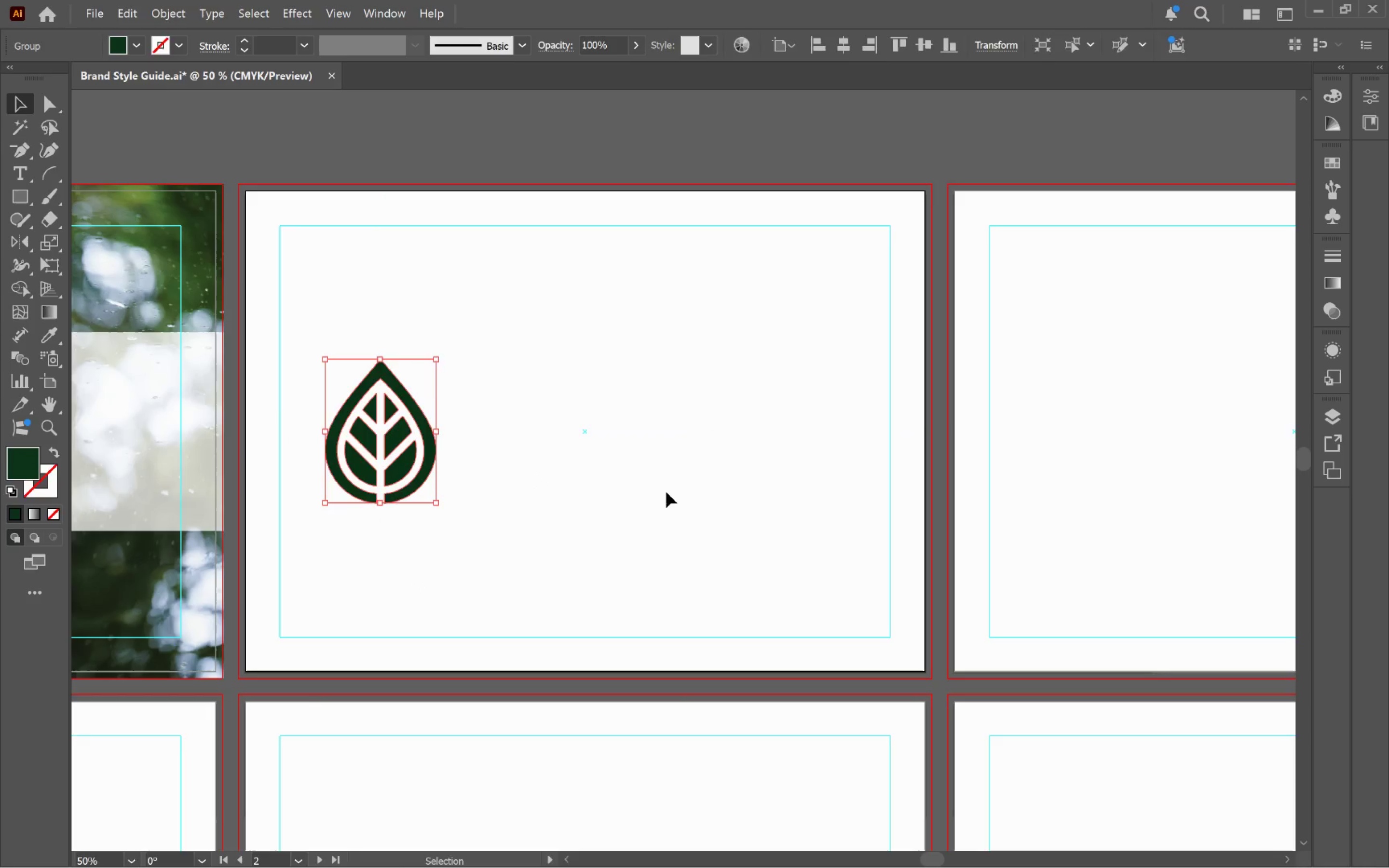 
left_click([666, 492])
 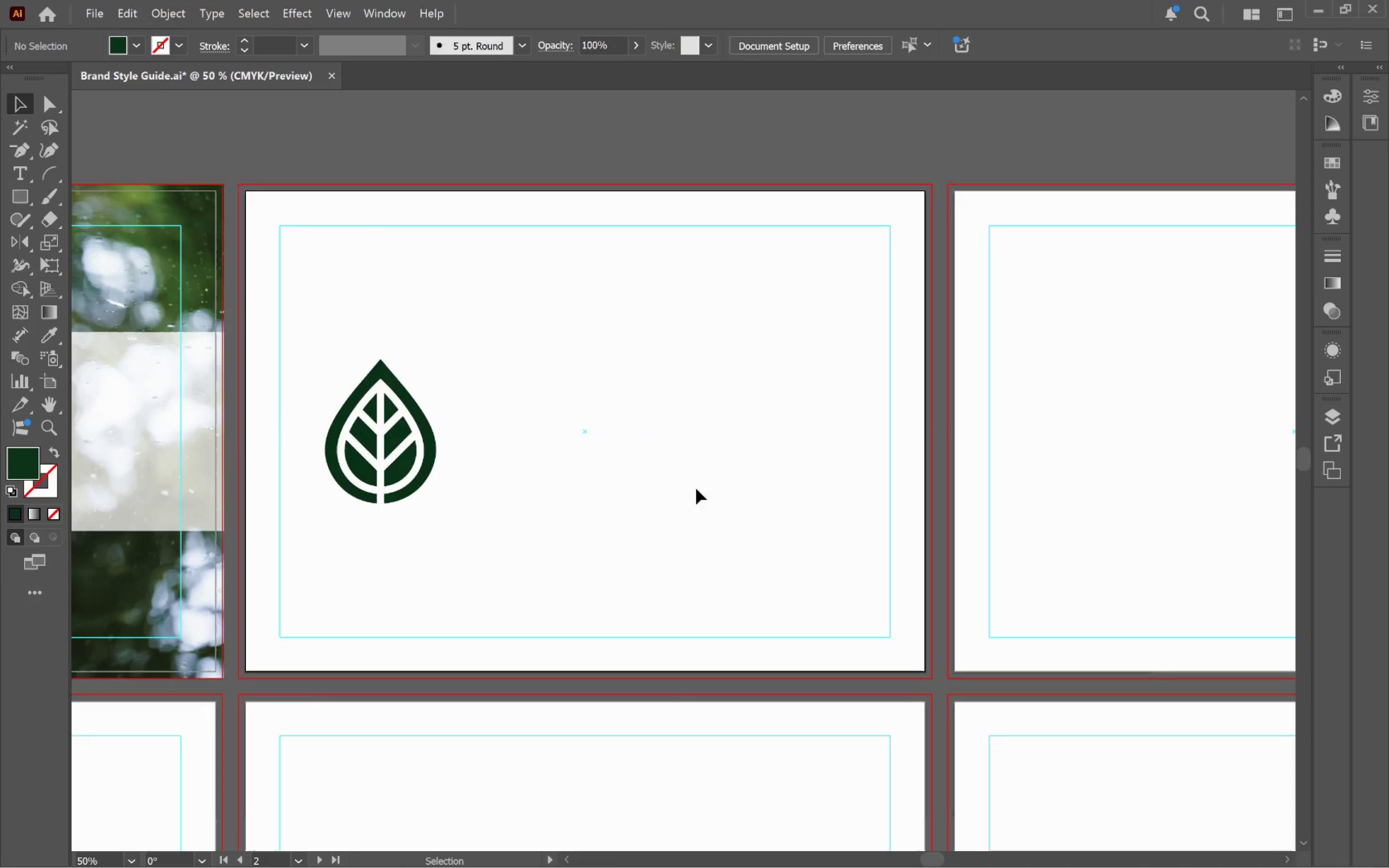 
hold_key(key=Space, duration=1.0)
 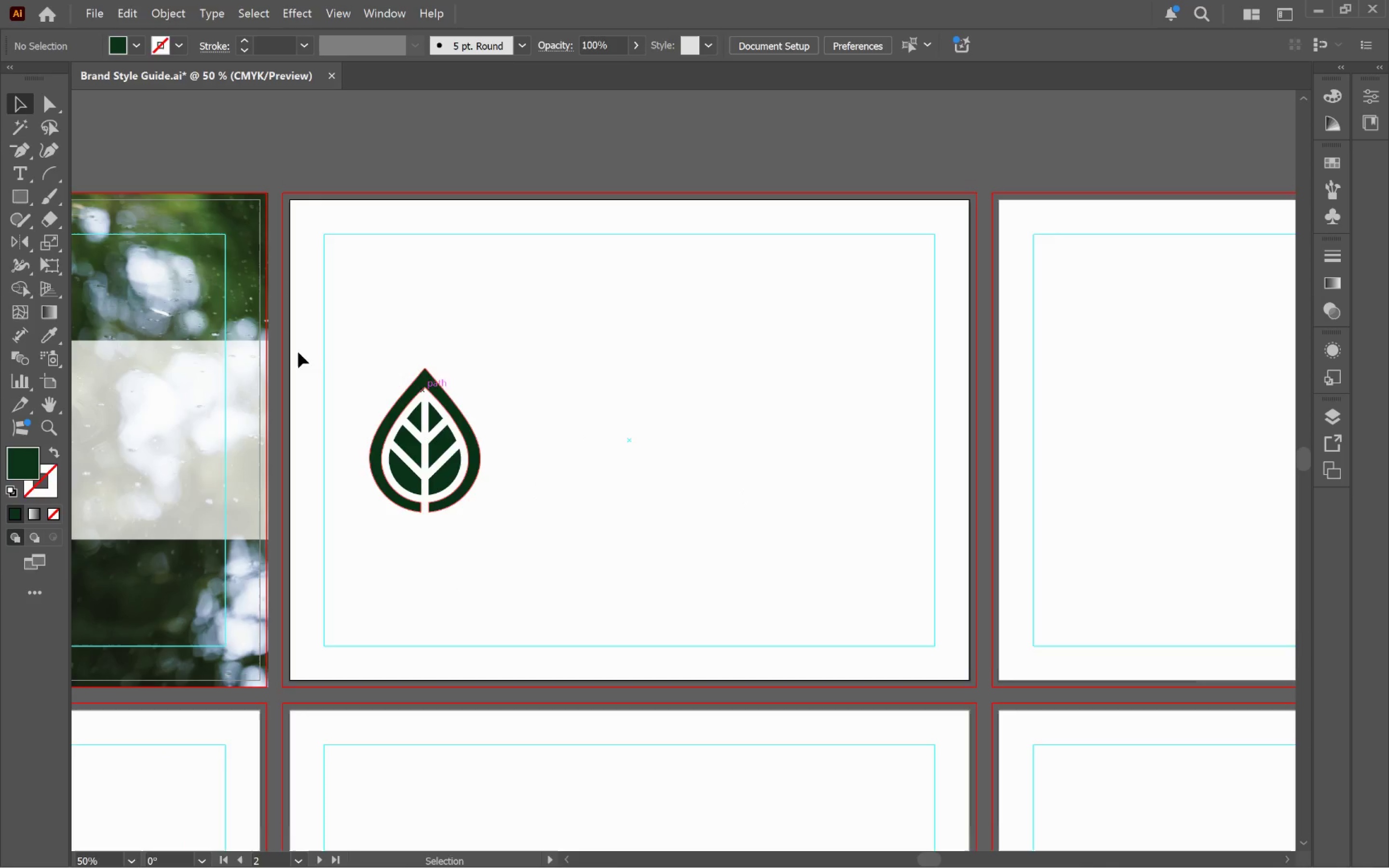 
left_click_drag(start_coordinate=[705, 486], to_coordinate=[749, 495])
 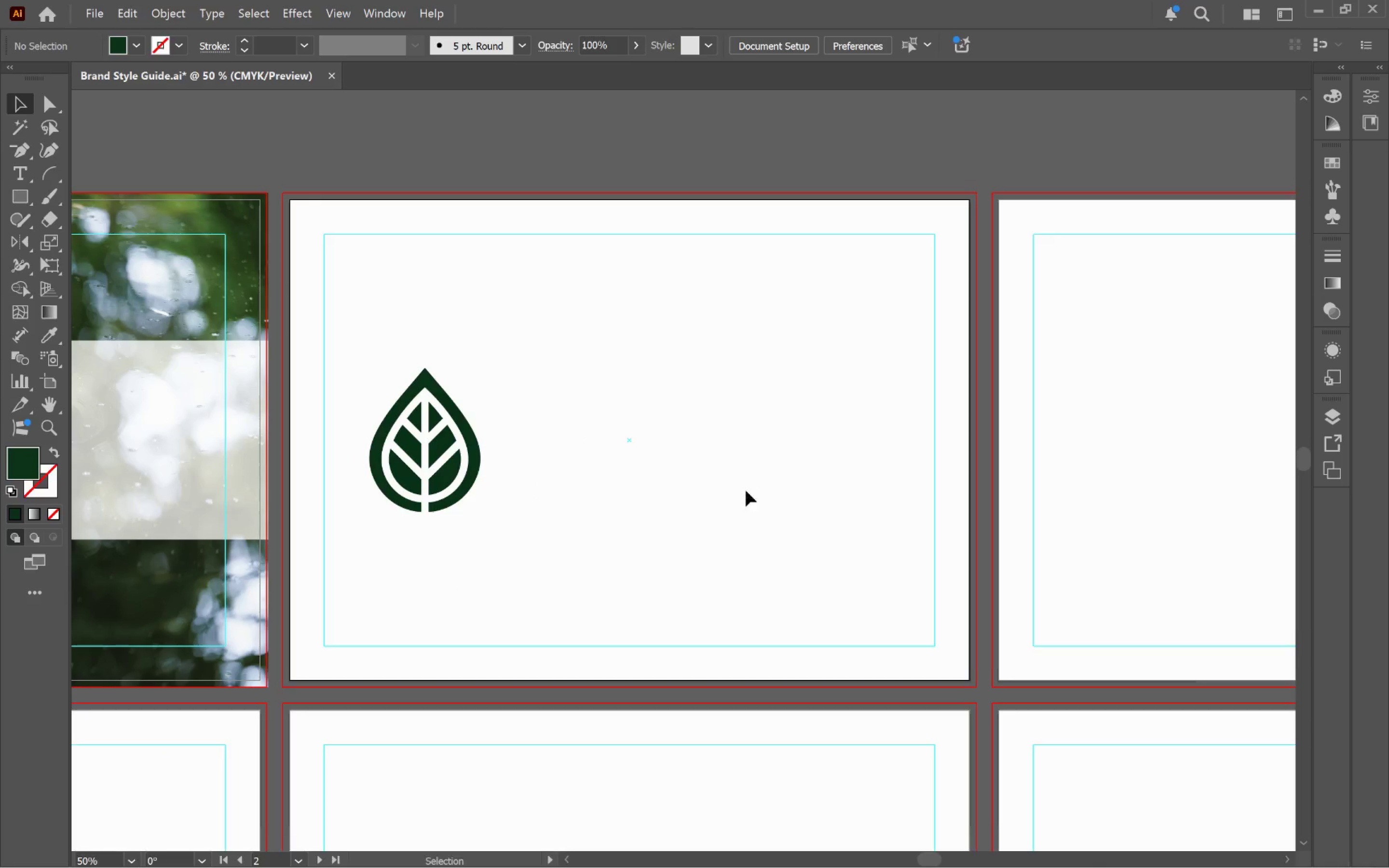 
left_click([745, 490])
 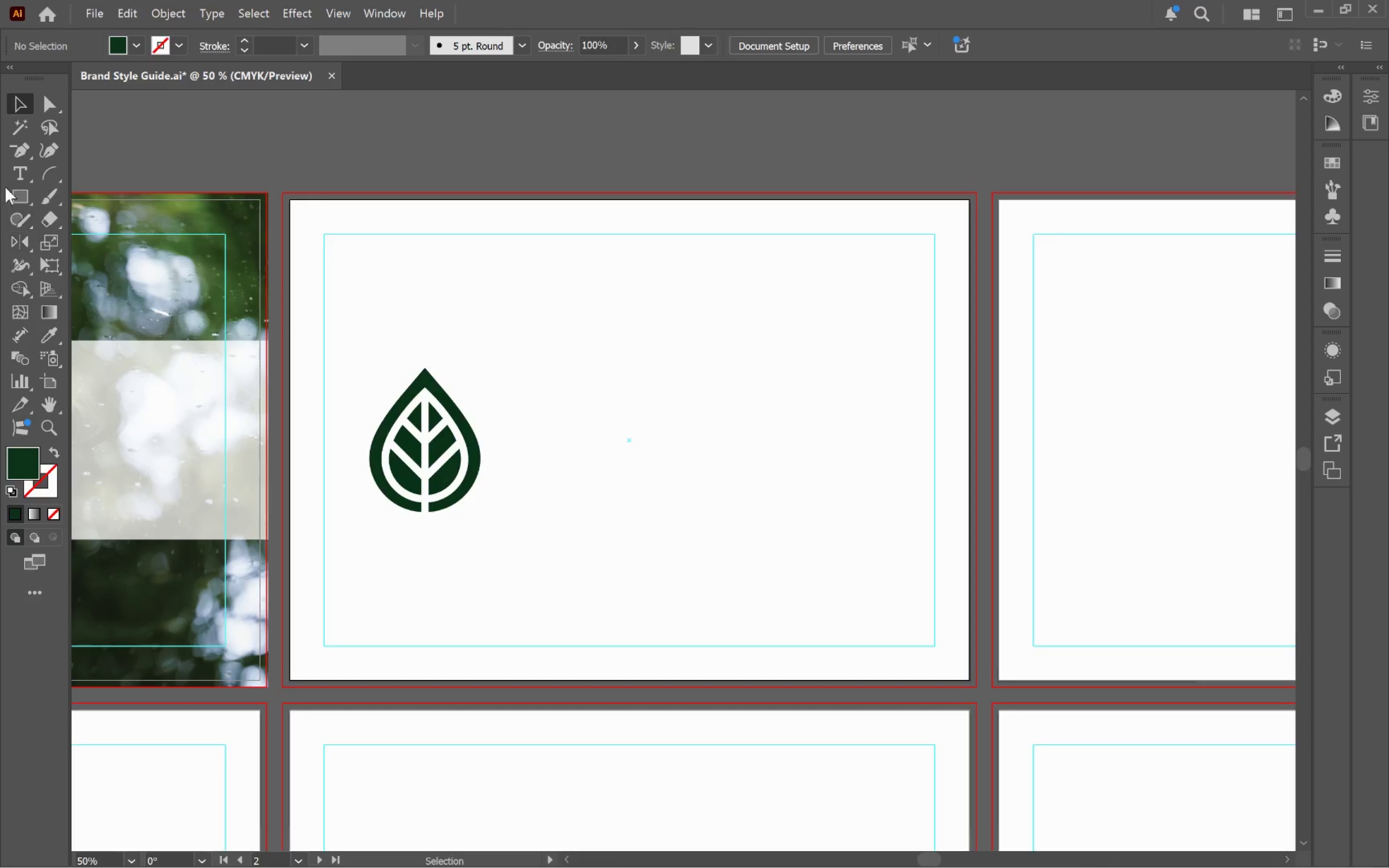 
left_click([15, 173])
 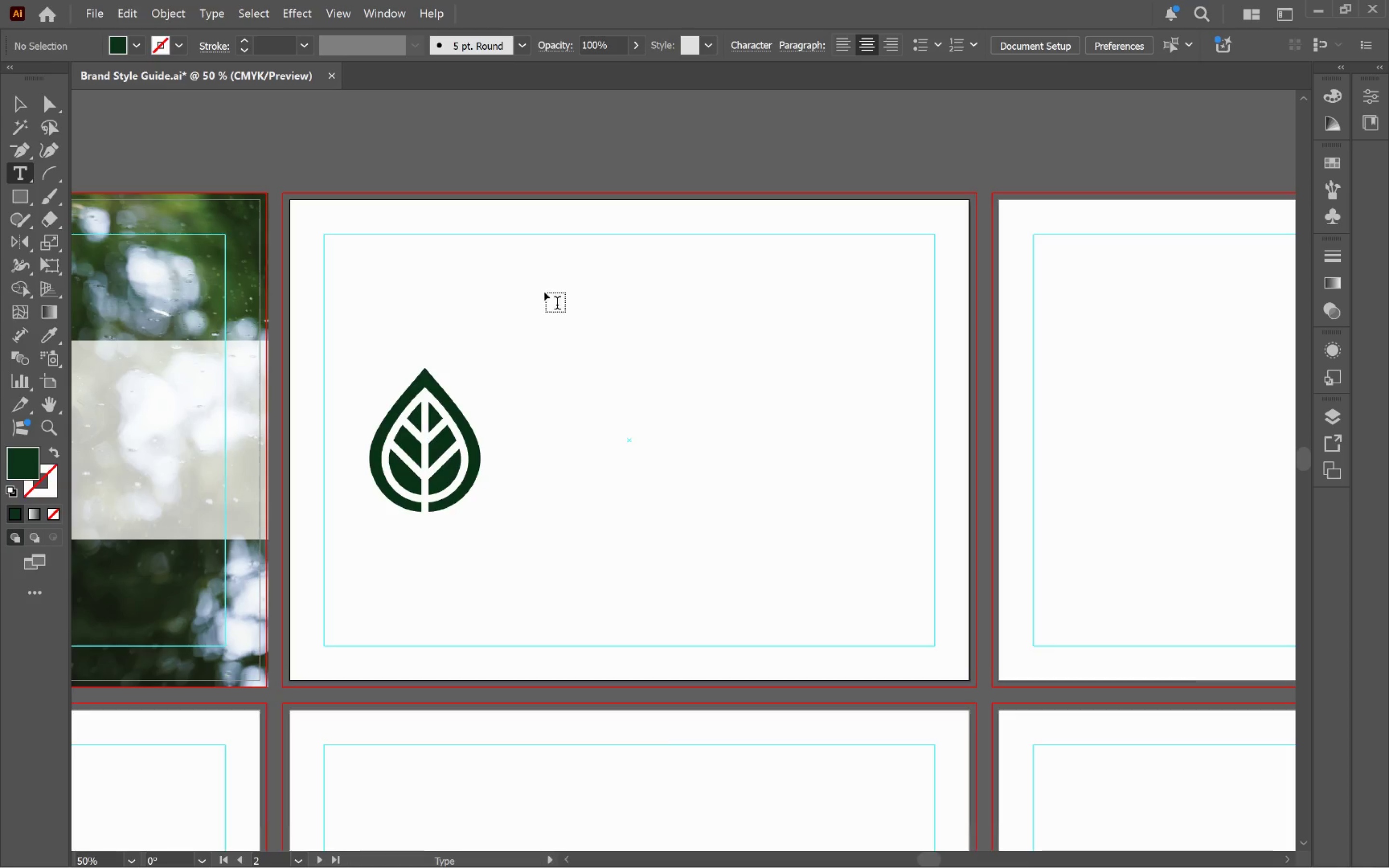 
left_click_drag(start_coordinate=[539, 294], to_coordinate=[935, 590])
 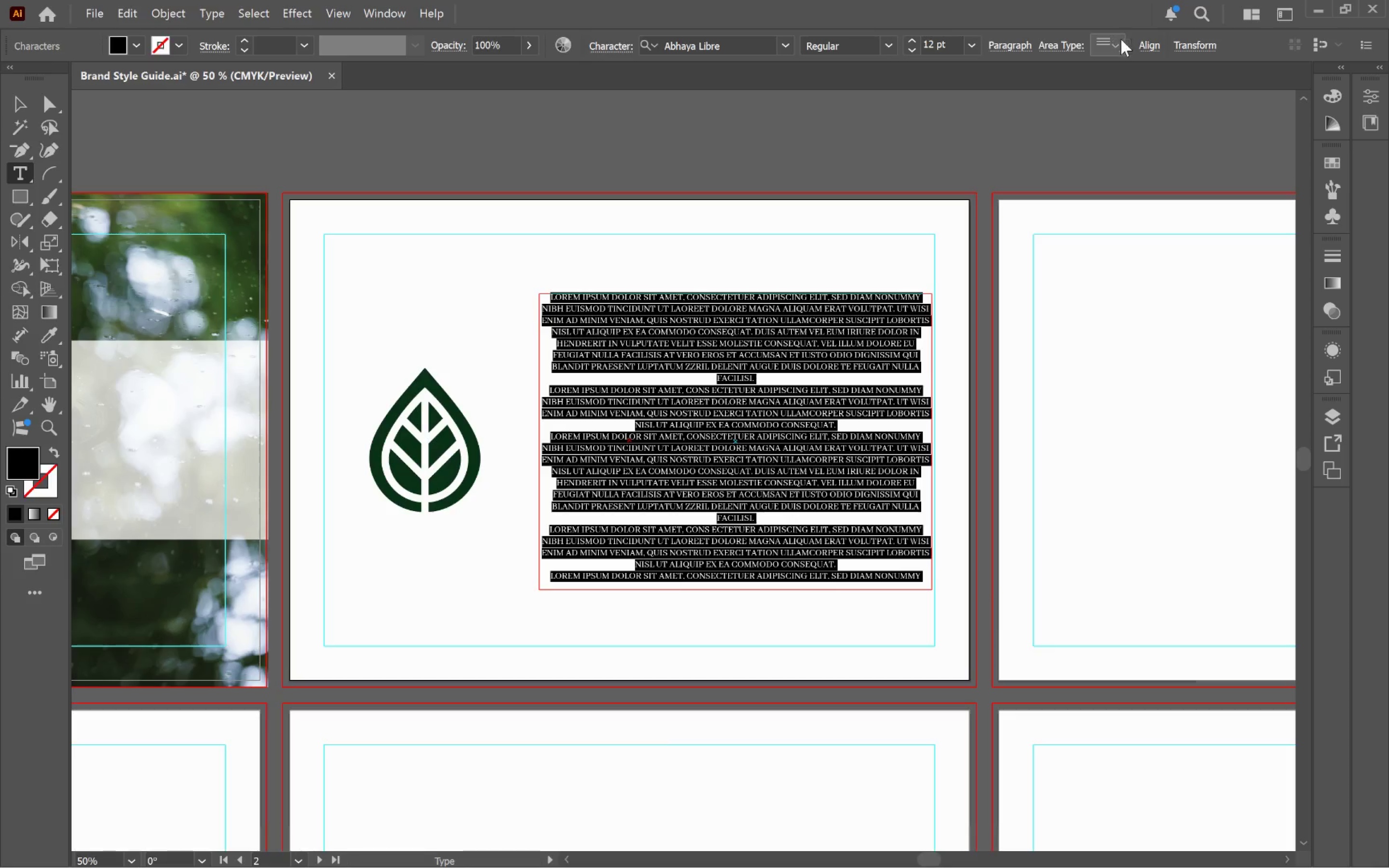 
left_click([1010, 48])
 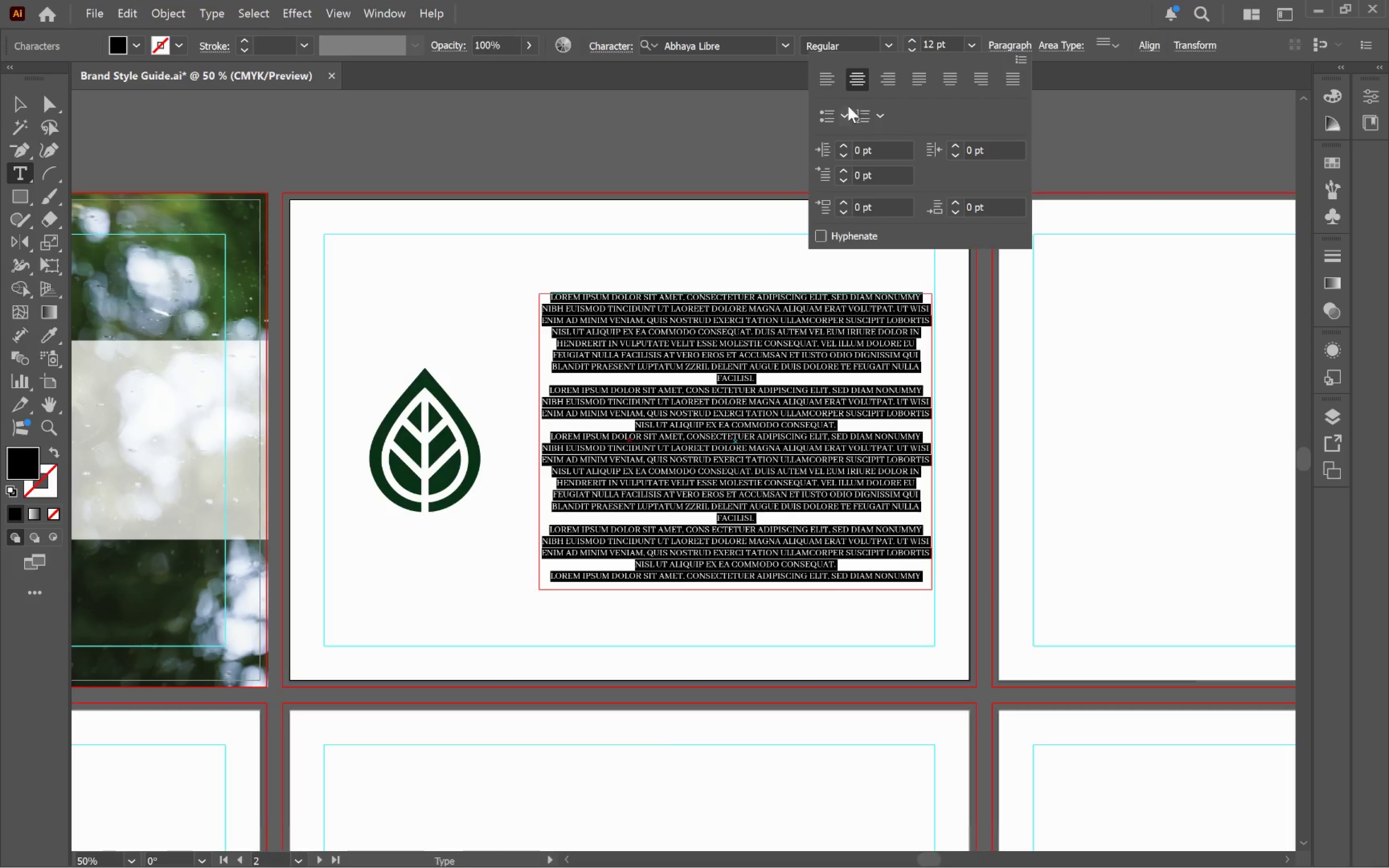 
left_click([835, 91])
 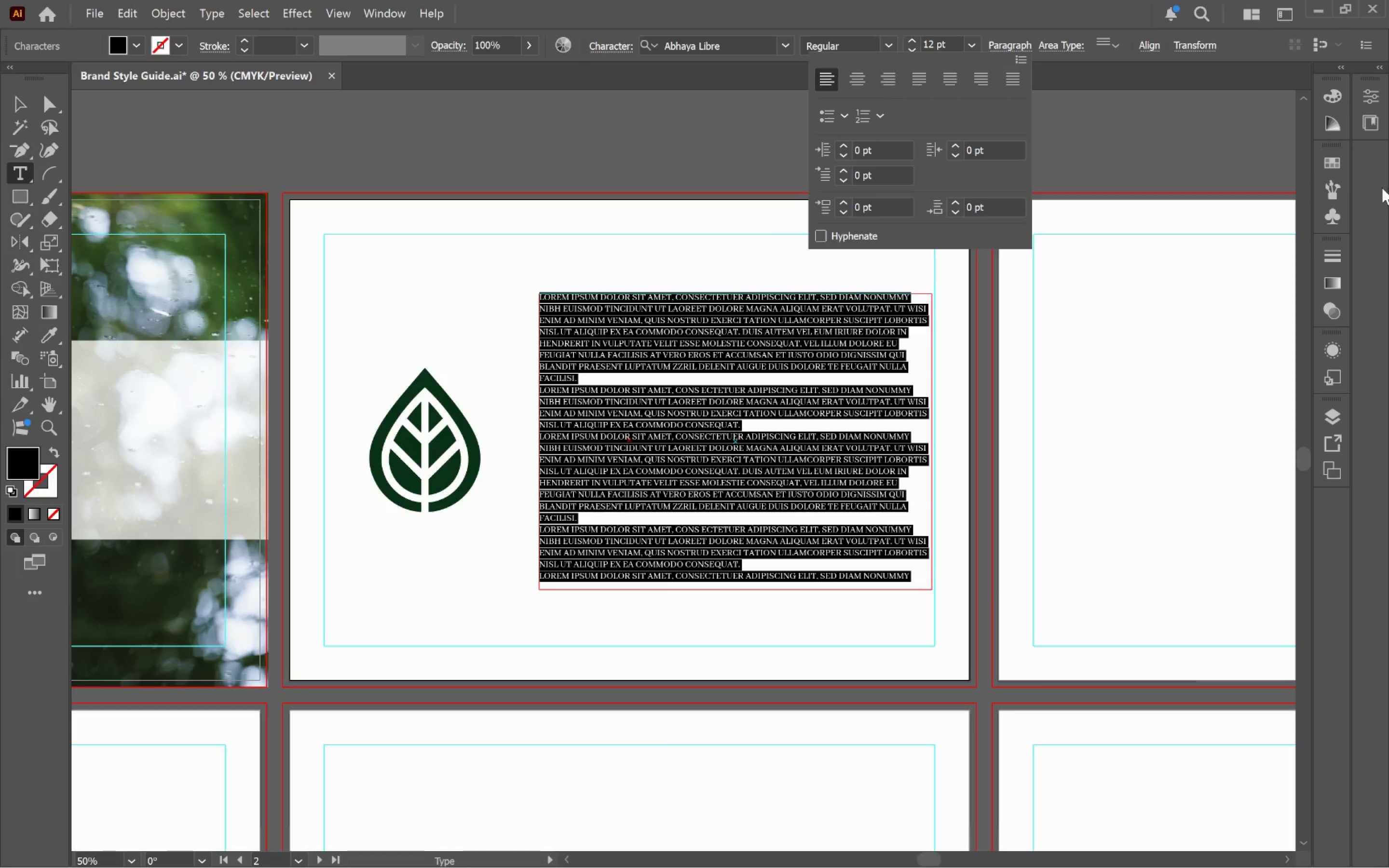 
left_click([1373, 97])
 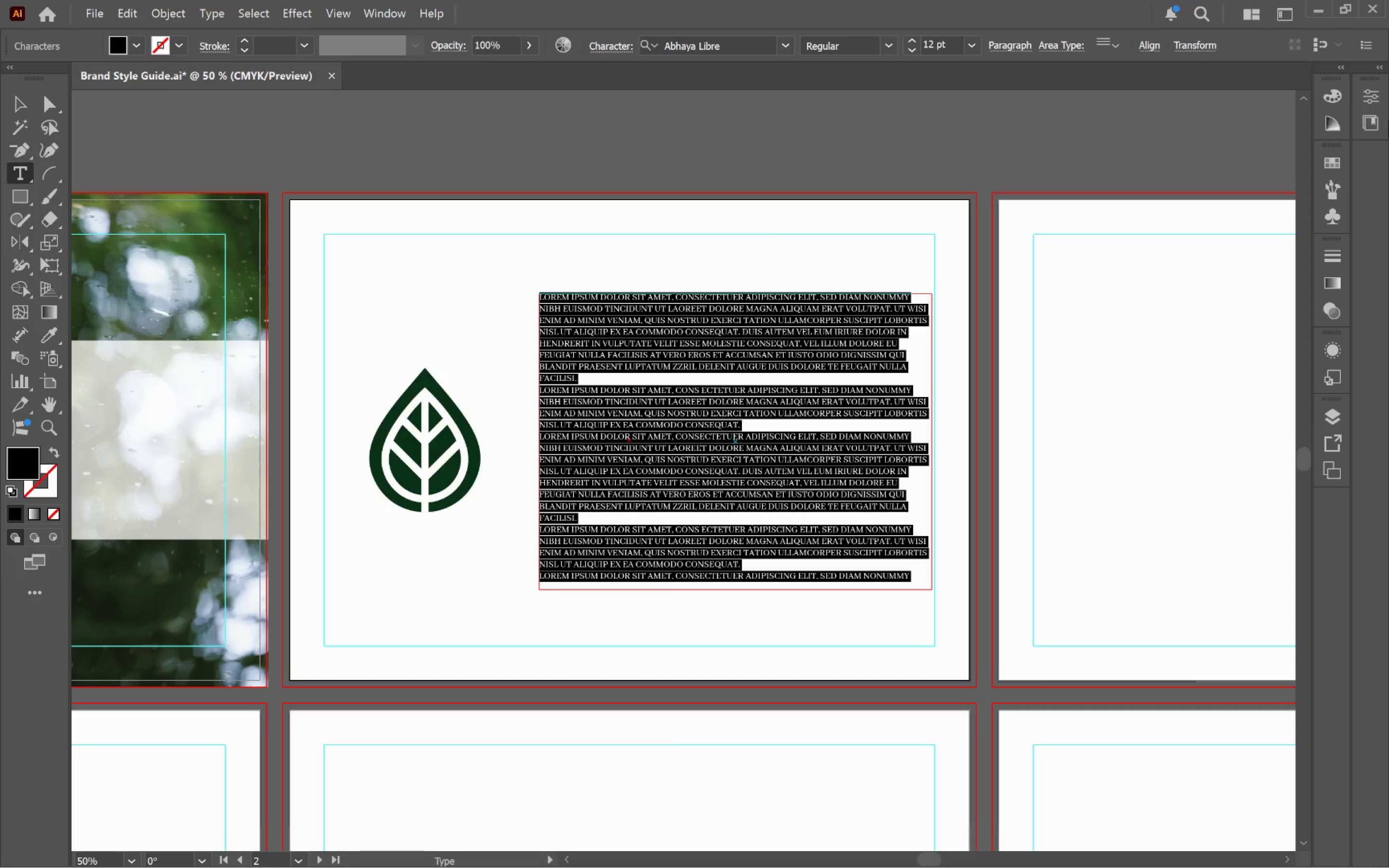 
left_click([1375, 103])
 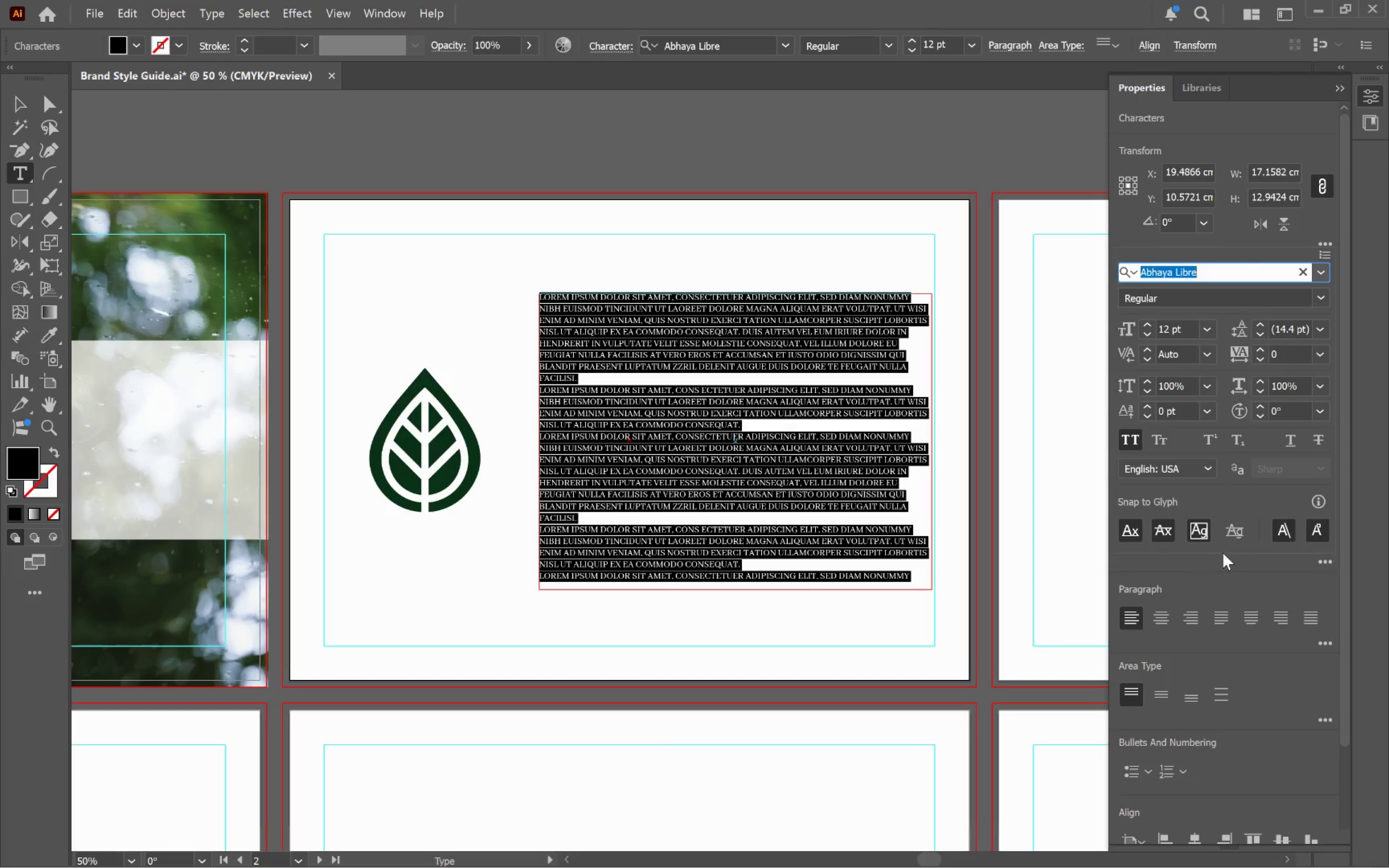 
left_click([1133, 442])
 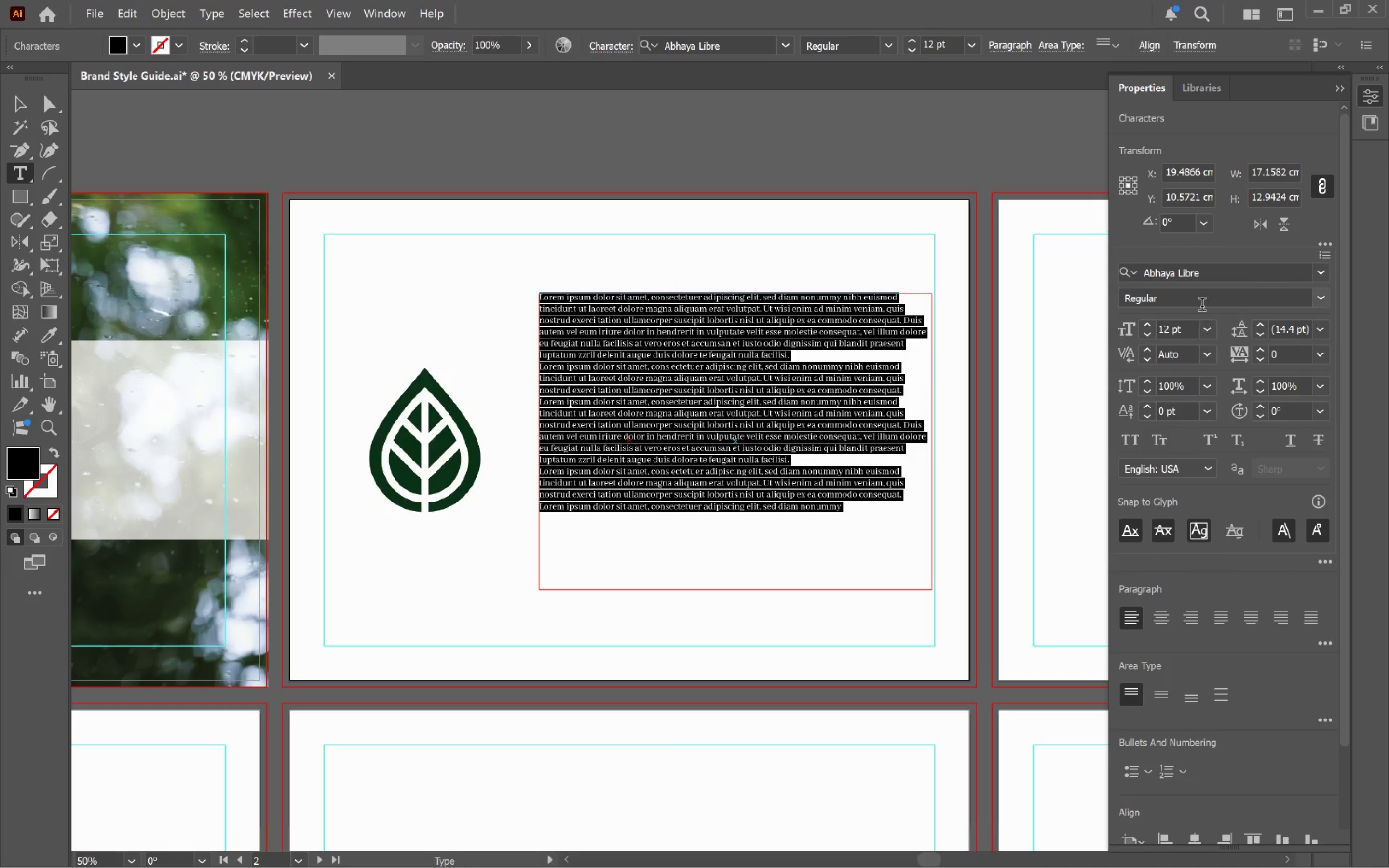 
left_click([1323, 299])
 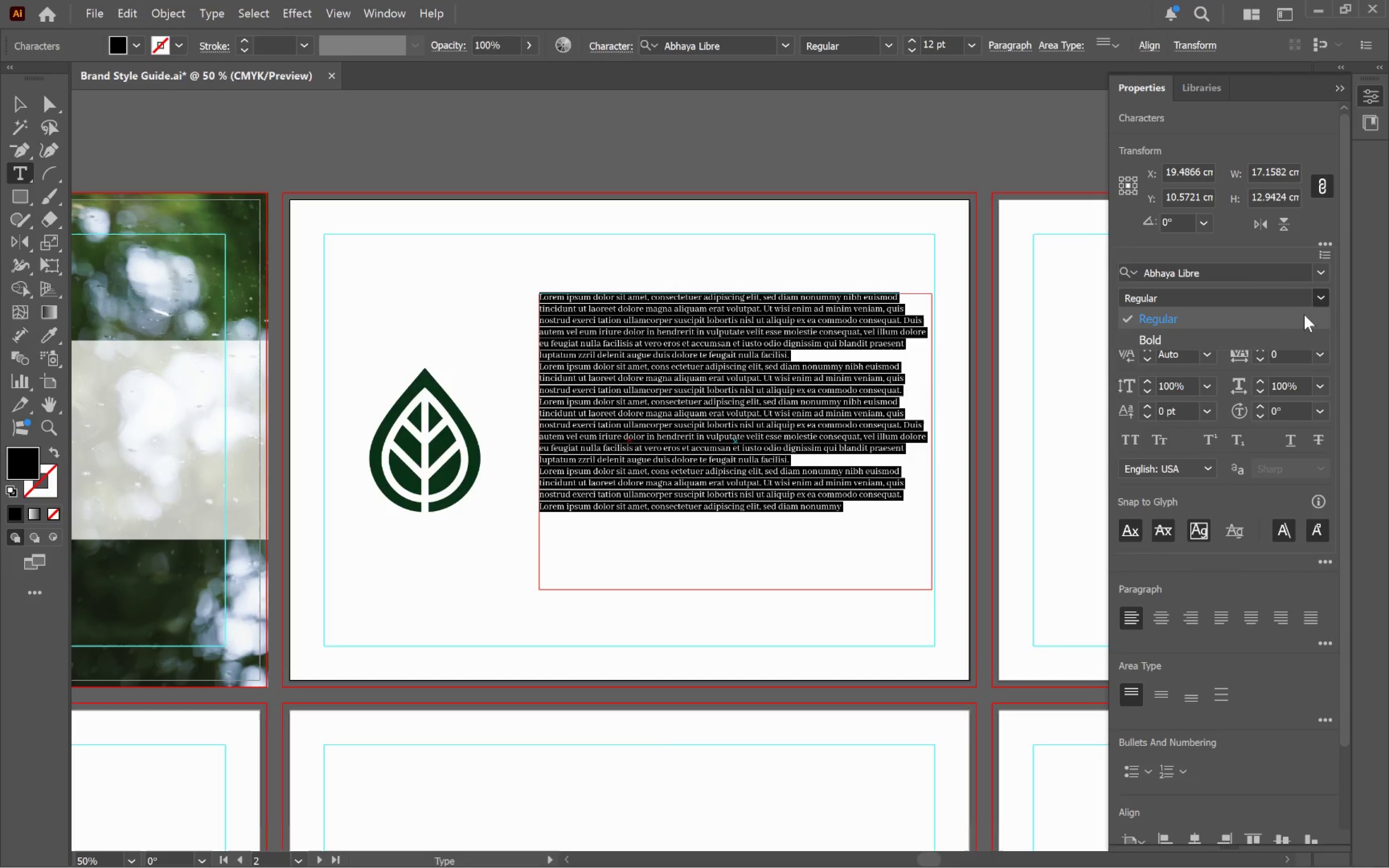 
left_click([1316, 301])
 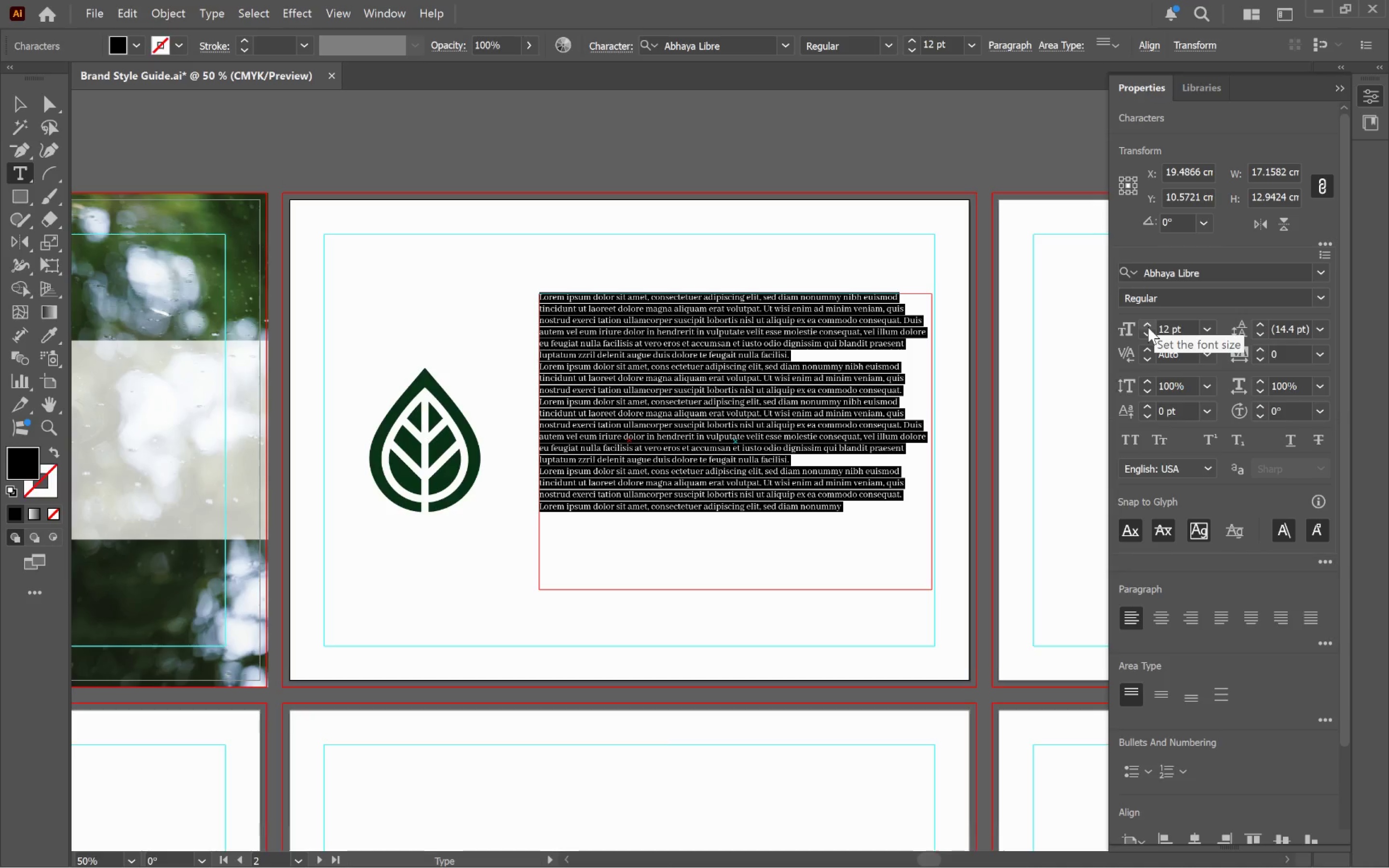 
left_click([1148, 326])
 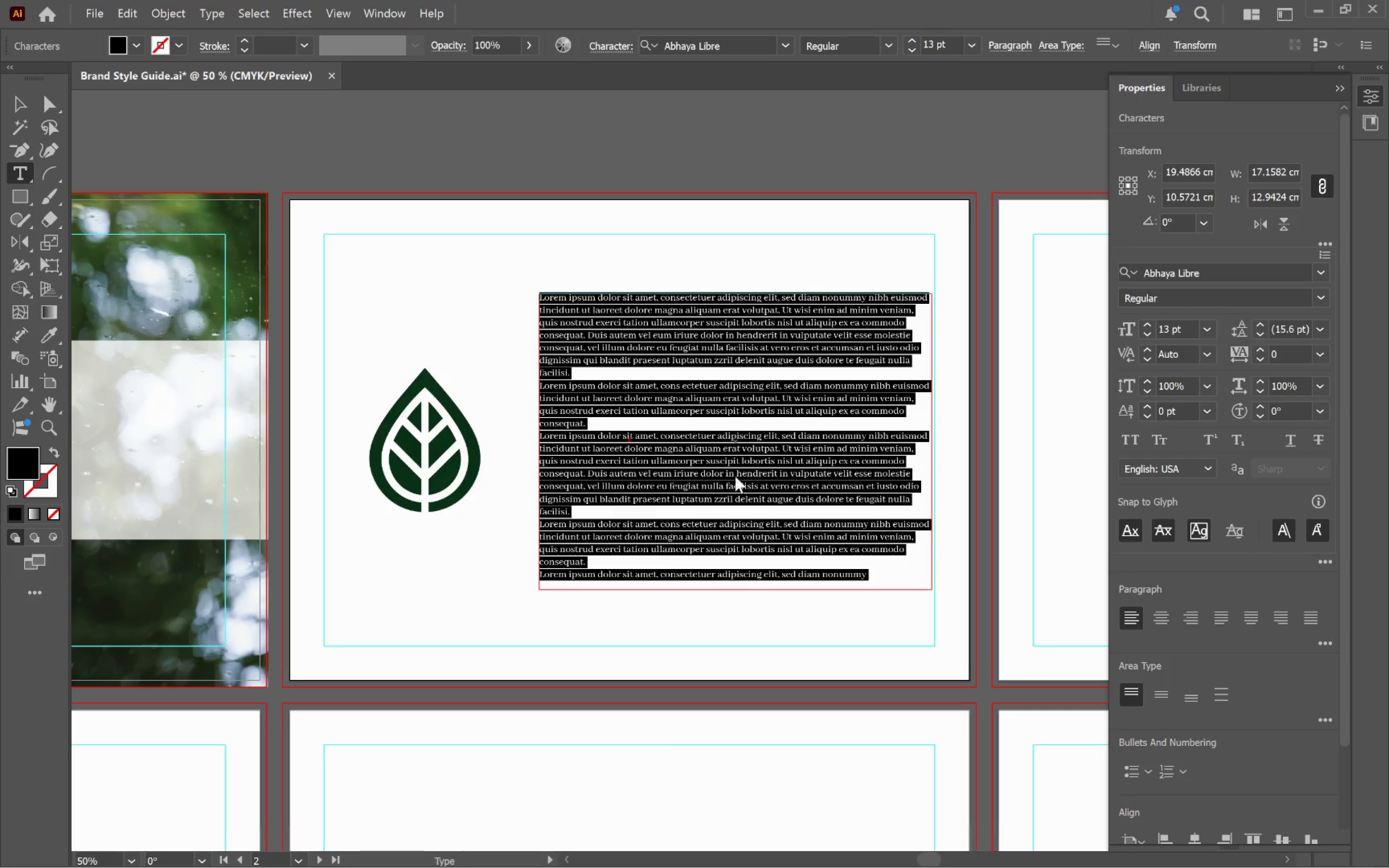 
left_click([830, 551])
 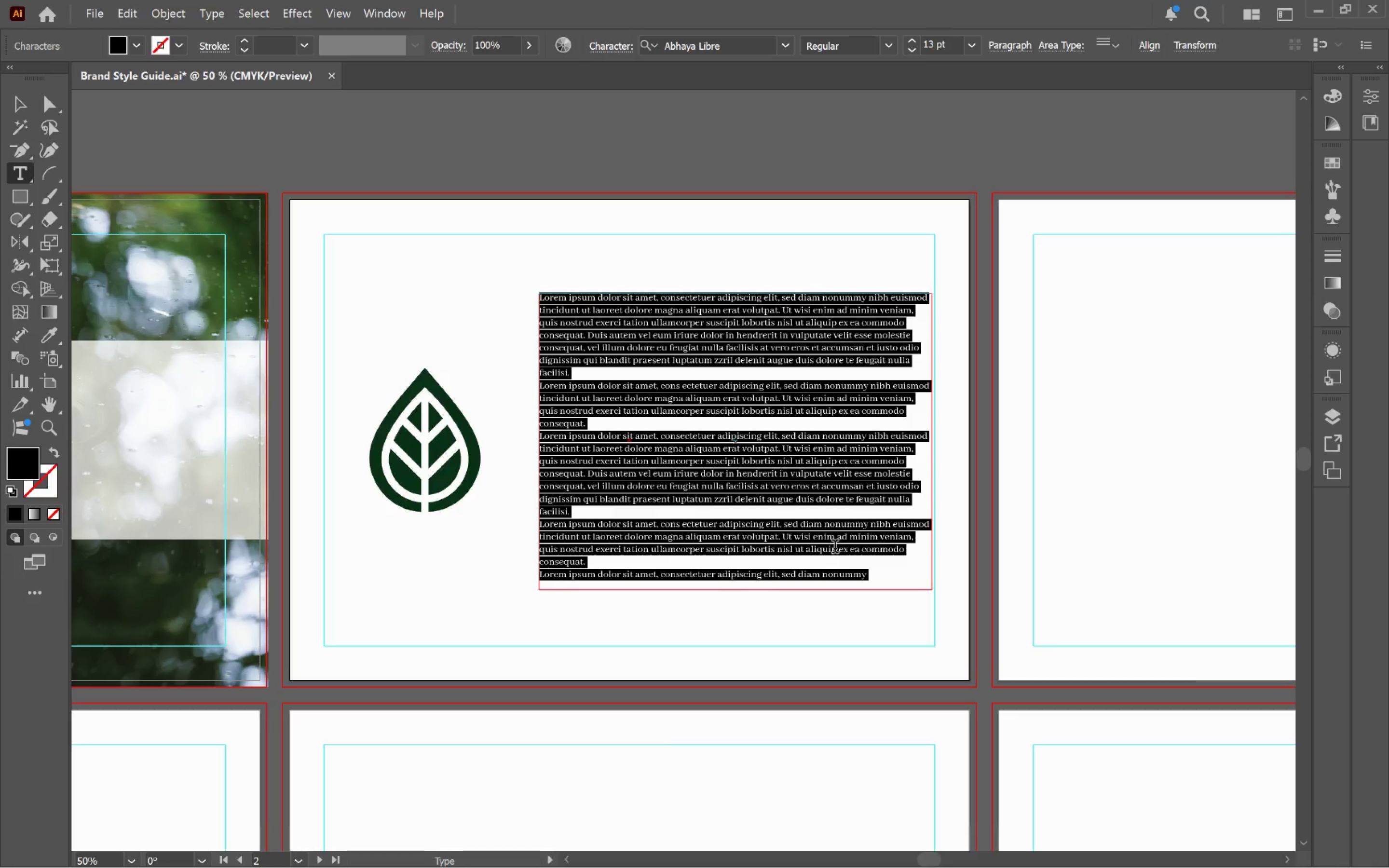 
left_click([832, 546])
 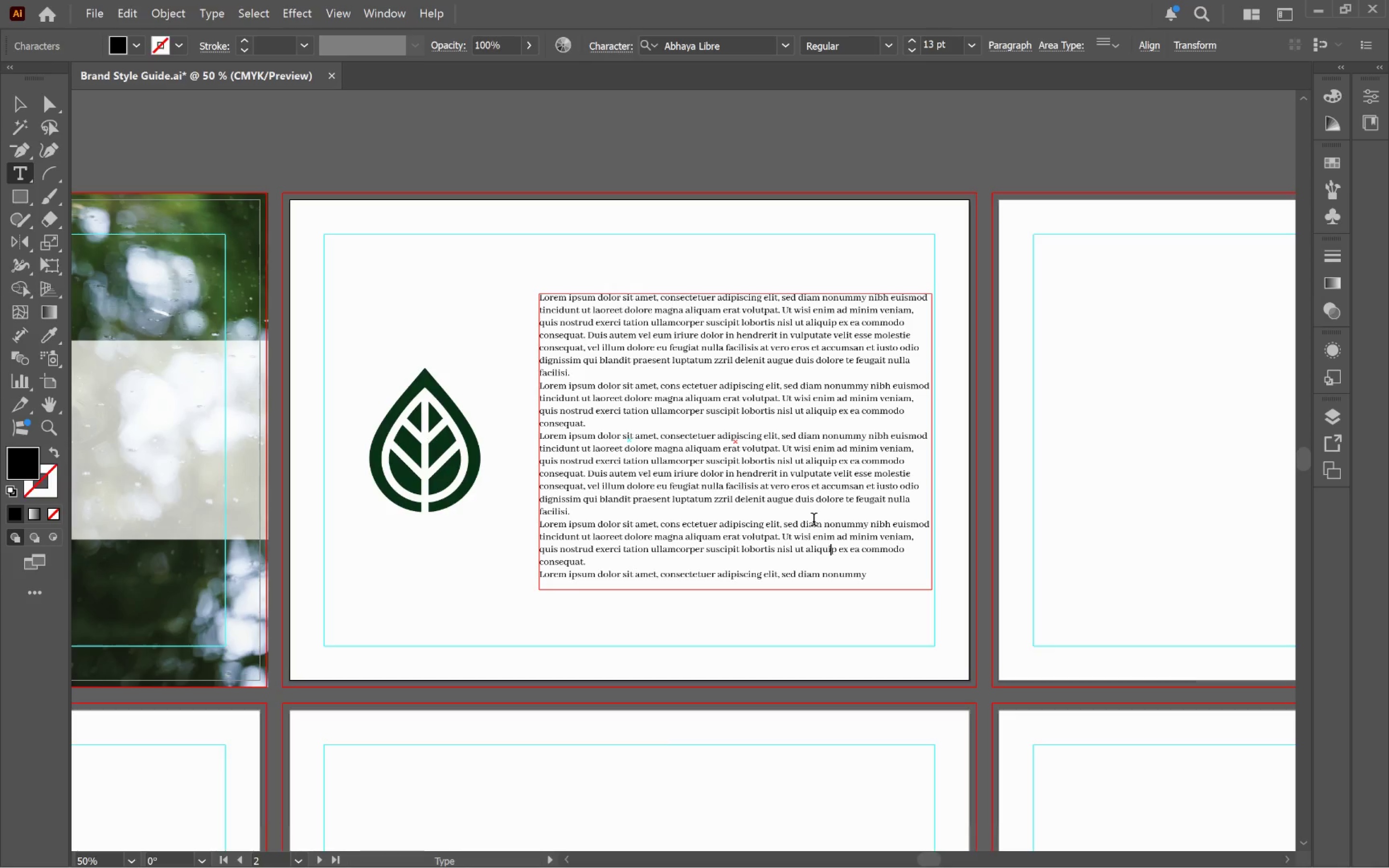 
key(Control+A)
 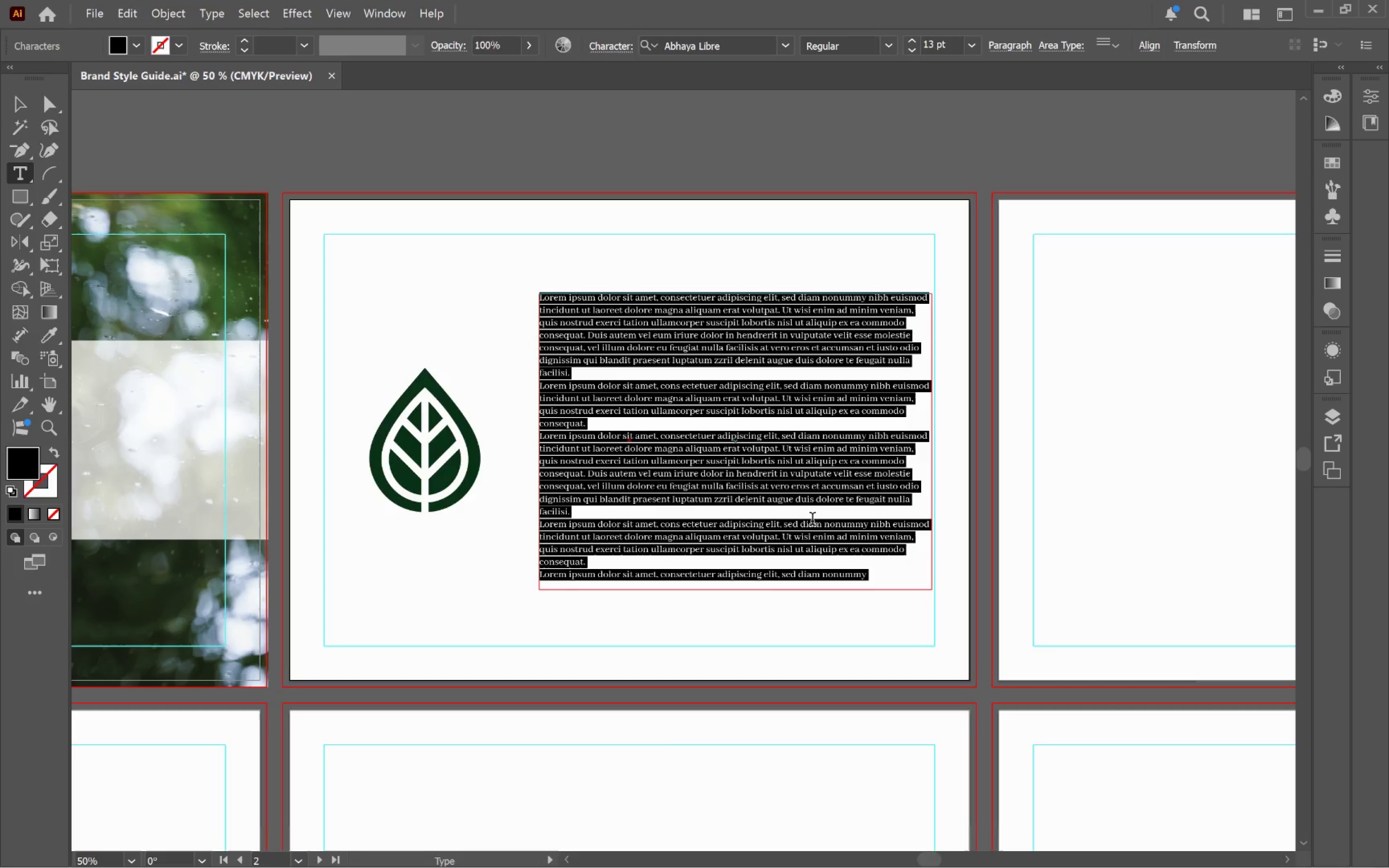 
wait(9.88)
 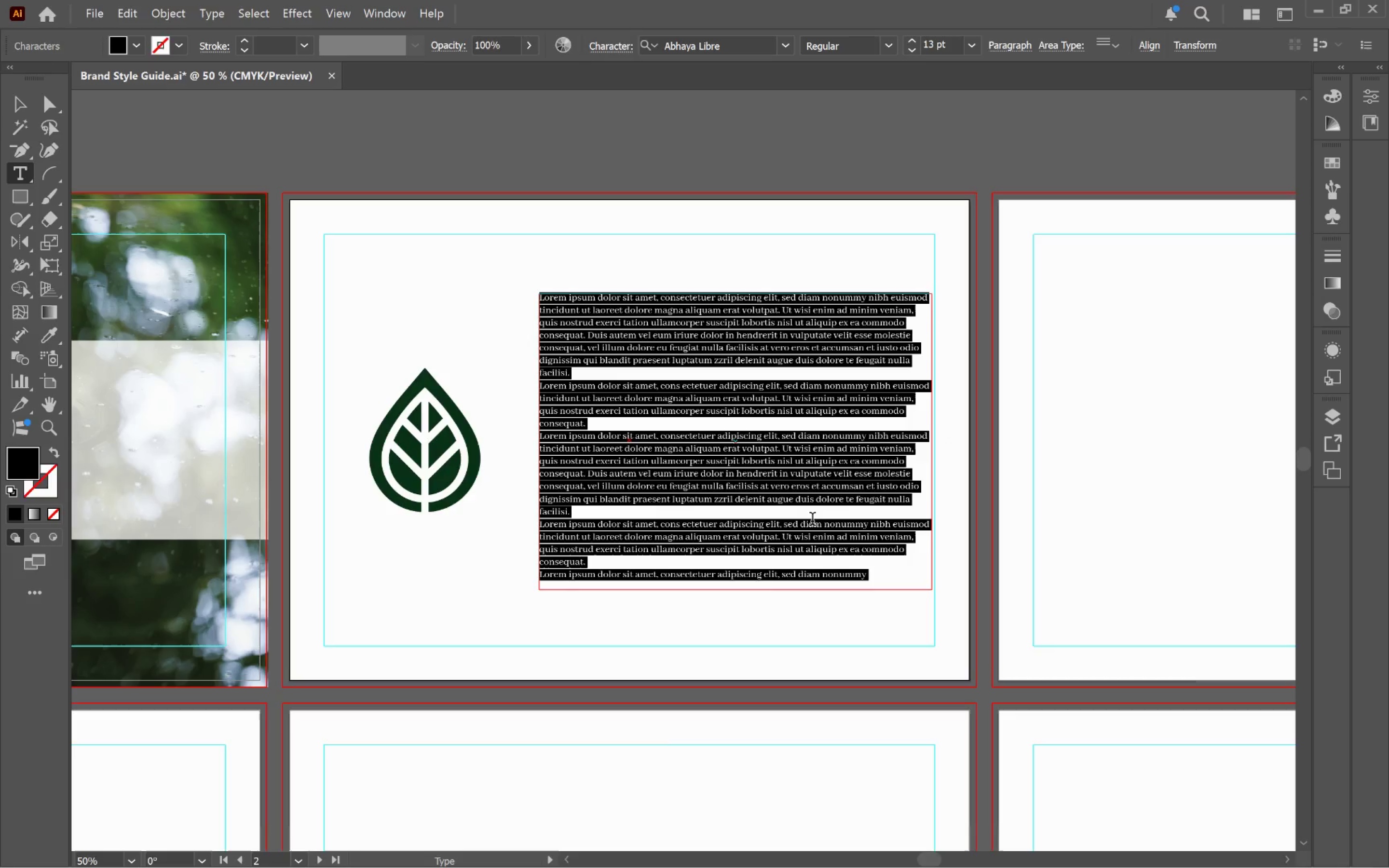 
type(THE NUT)
key(Backspace)
key(Backspace)
key(Backspace)
 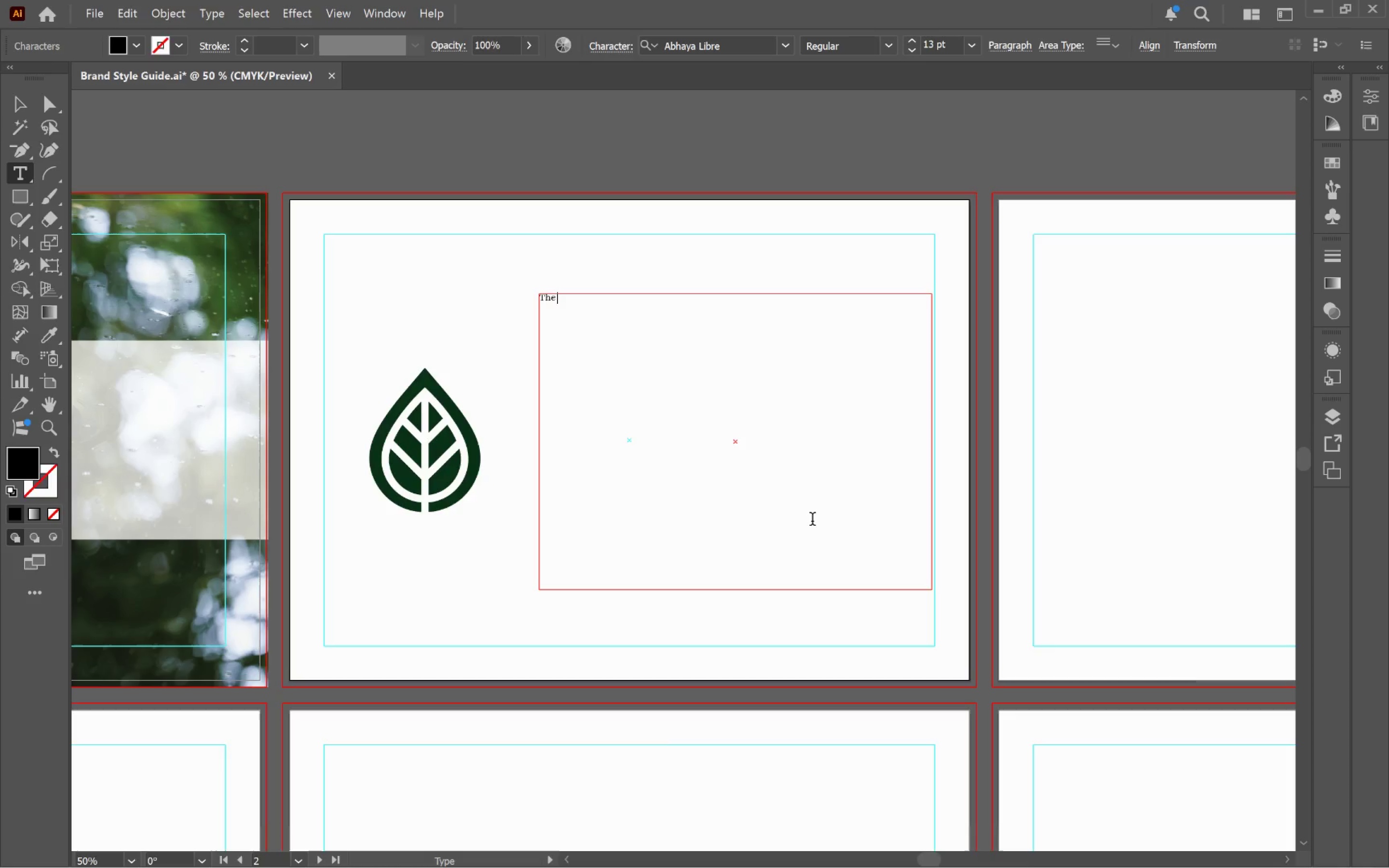 
hold_key(key=AltLeft, duration=0.83)
scroll: coordinate [790, 454], scroll_direction: up, amount: 2.0
 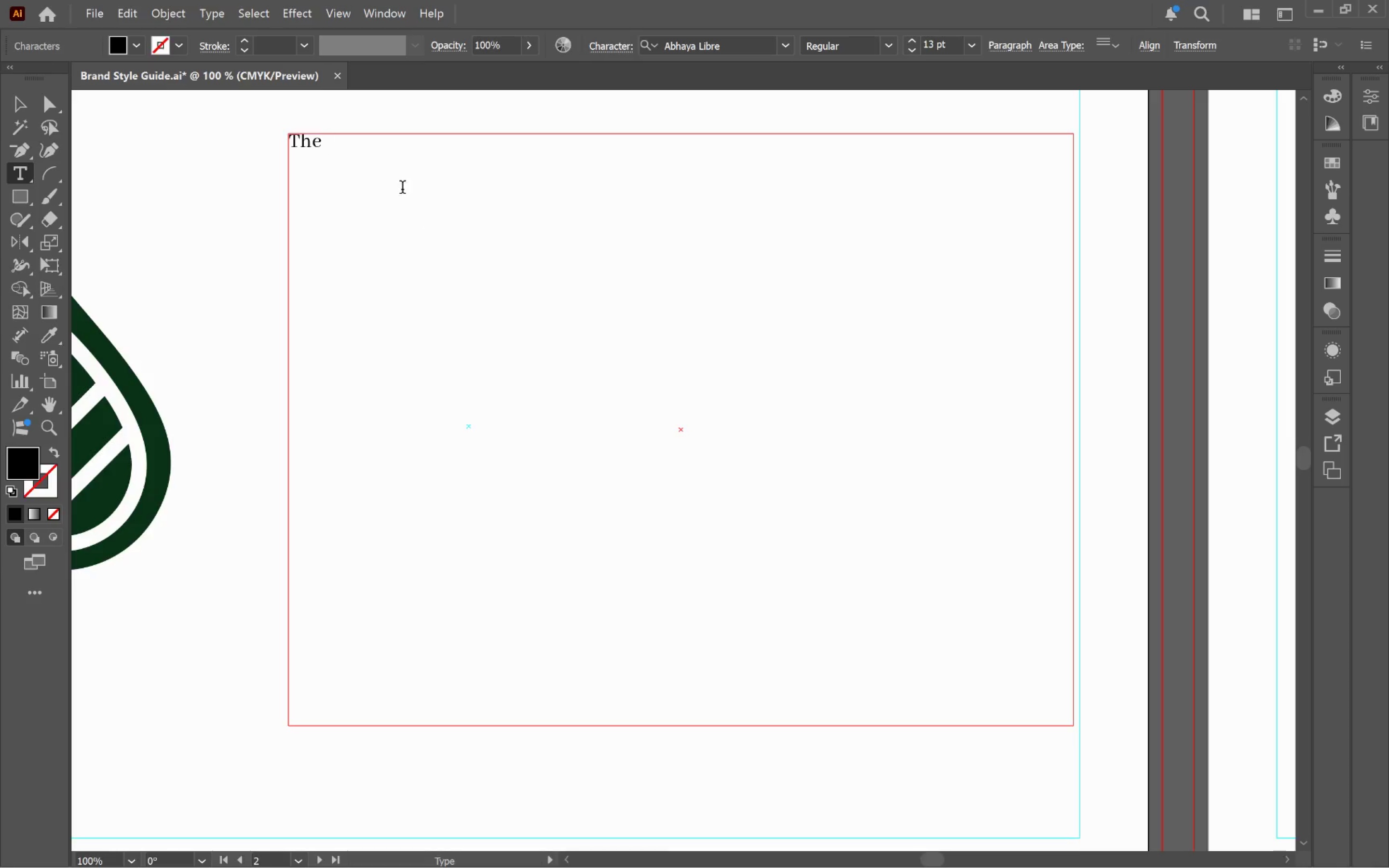 
left_click([380, 142])
 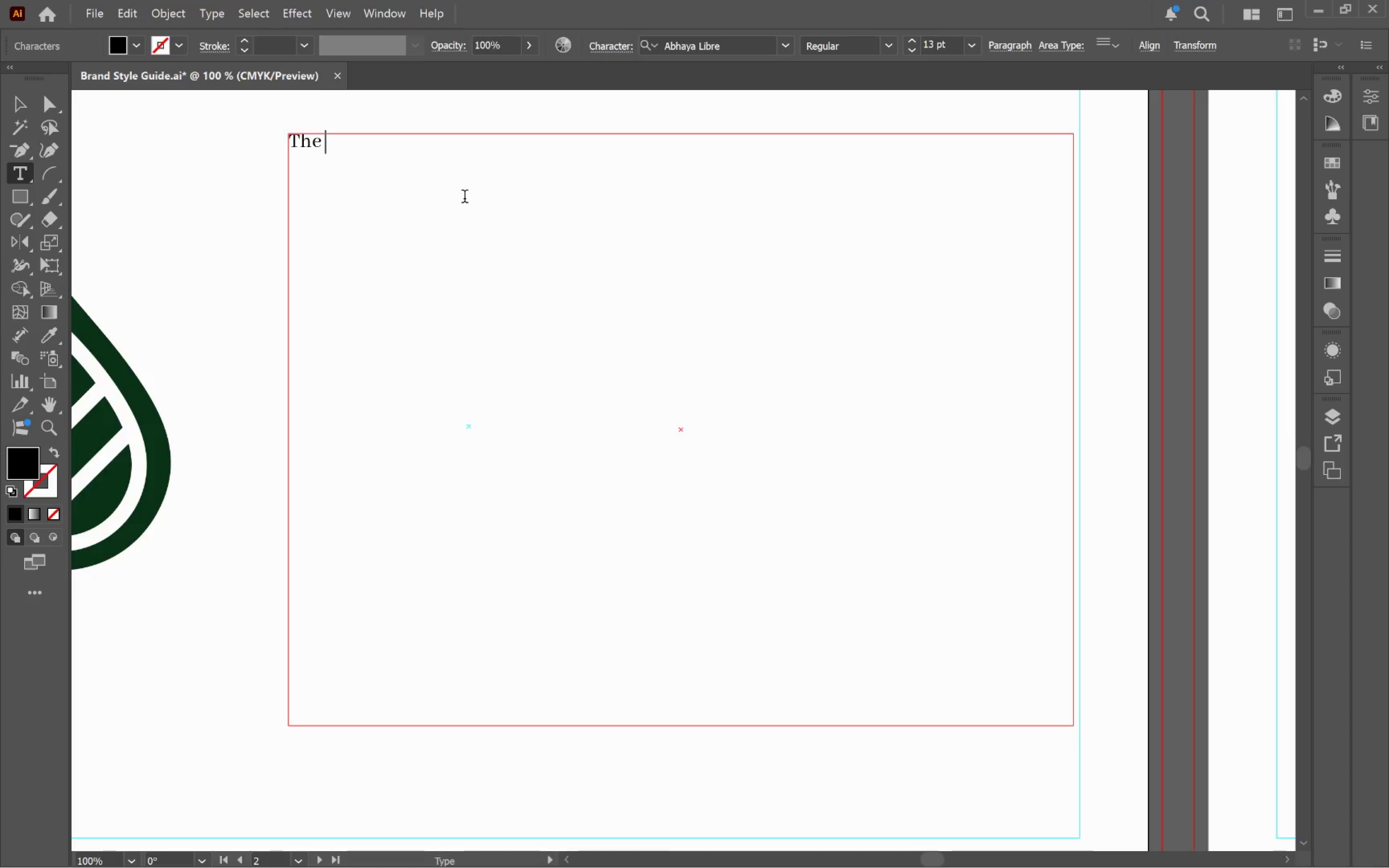 
type("Nurture Drop" )
 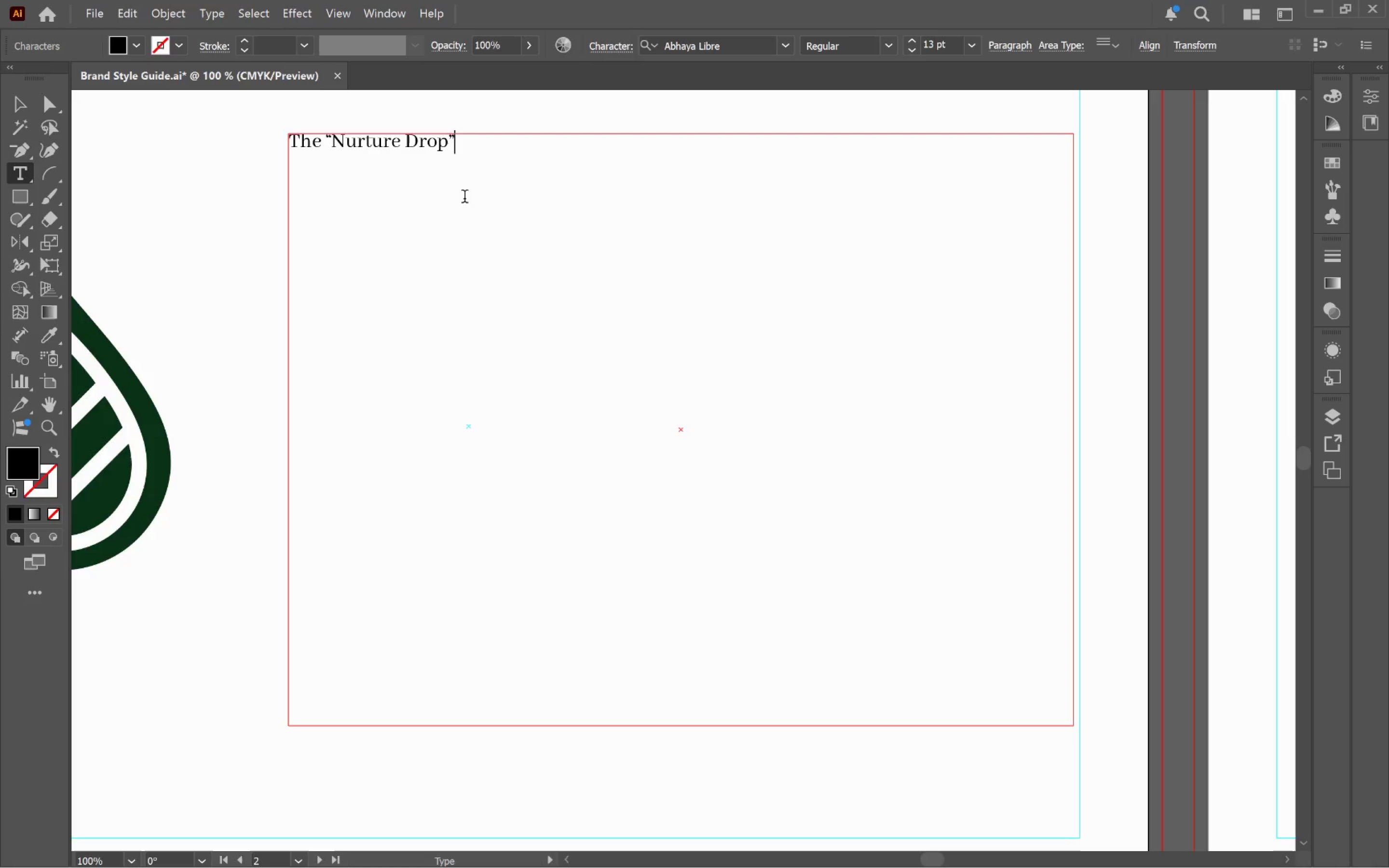 
type(identity tells a story of balance and conservation. )
 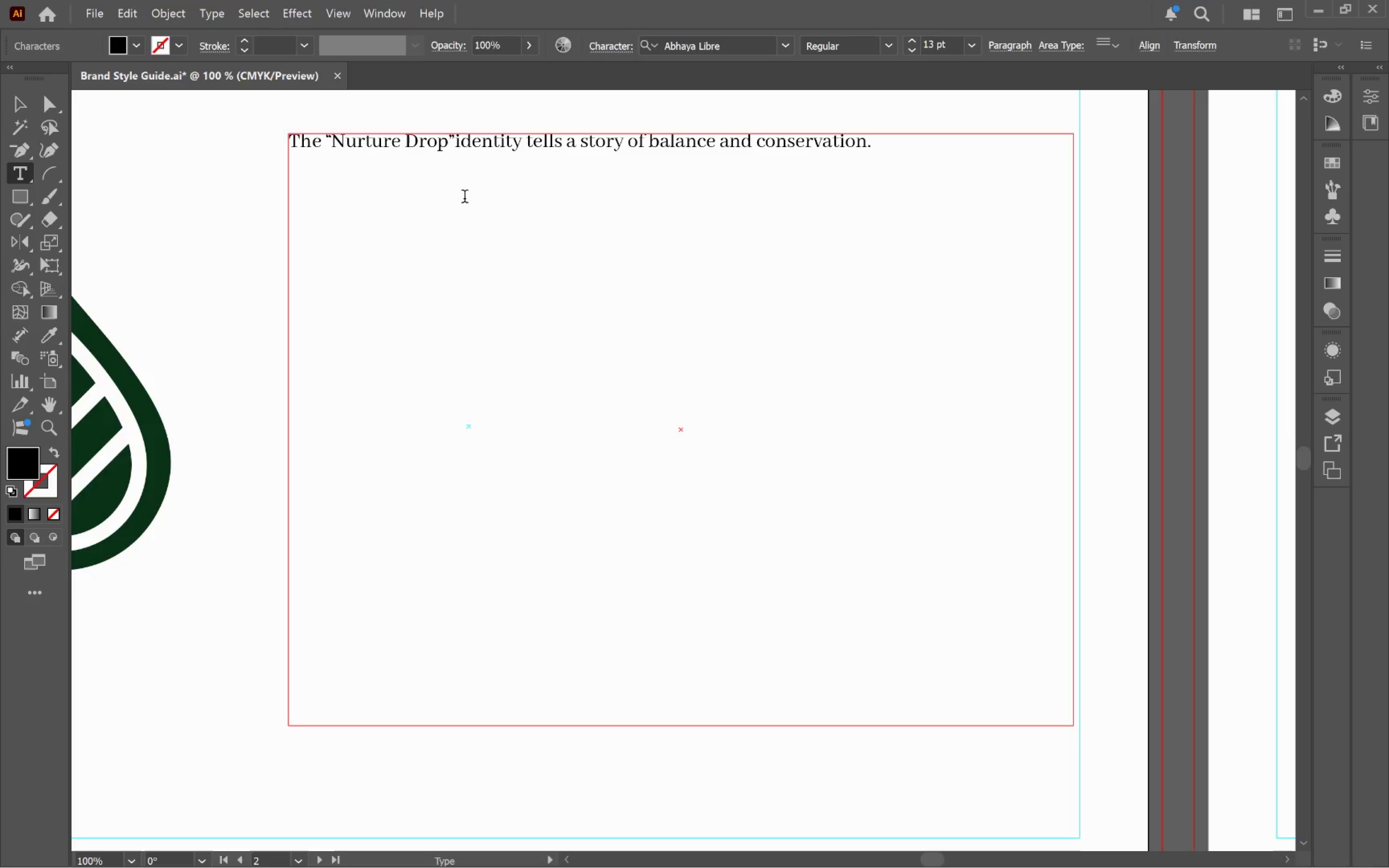 
wait(6.64)
 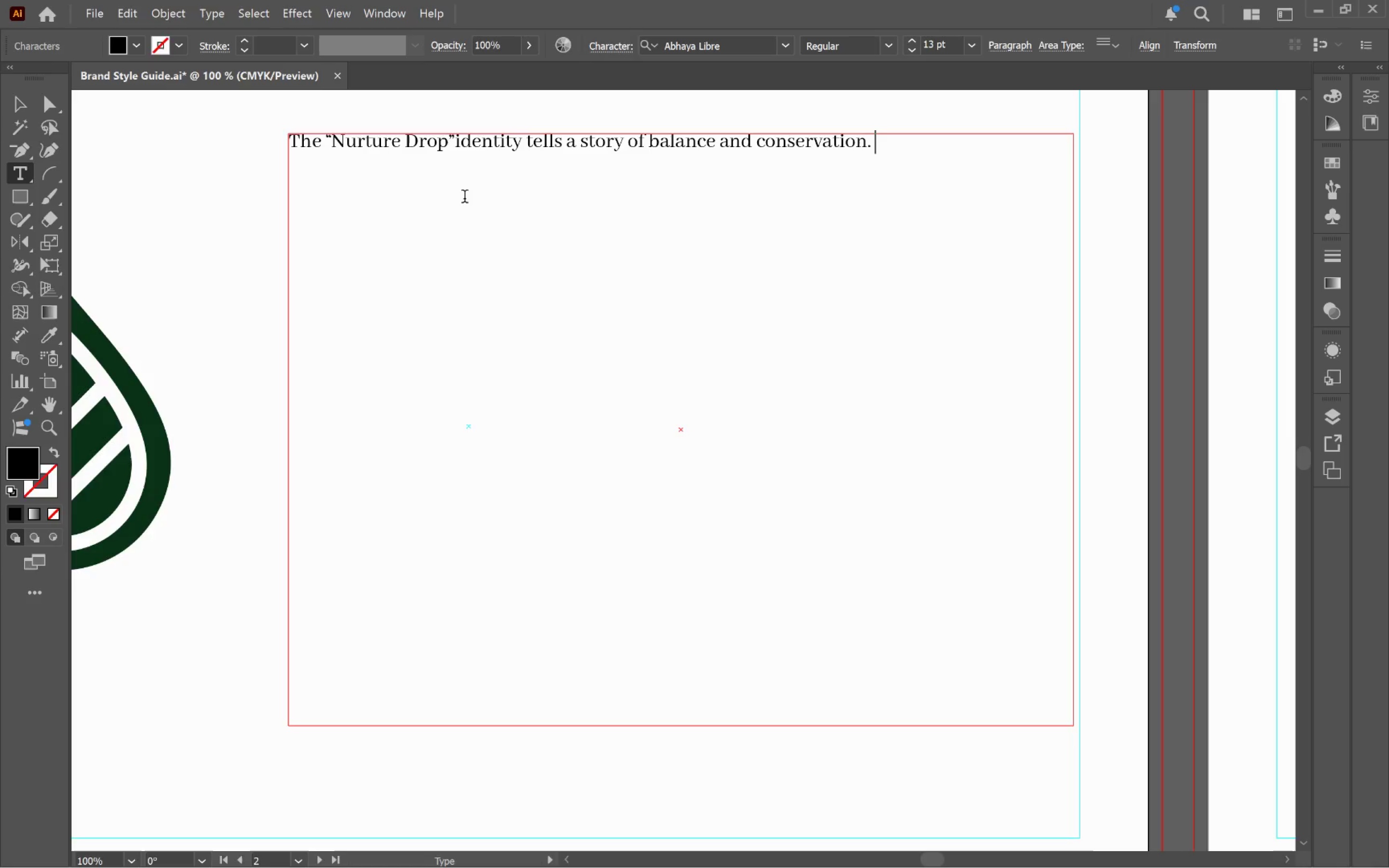 
type(This concept combines )
 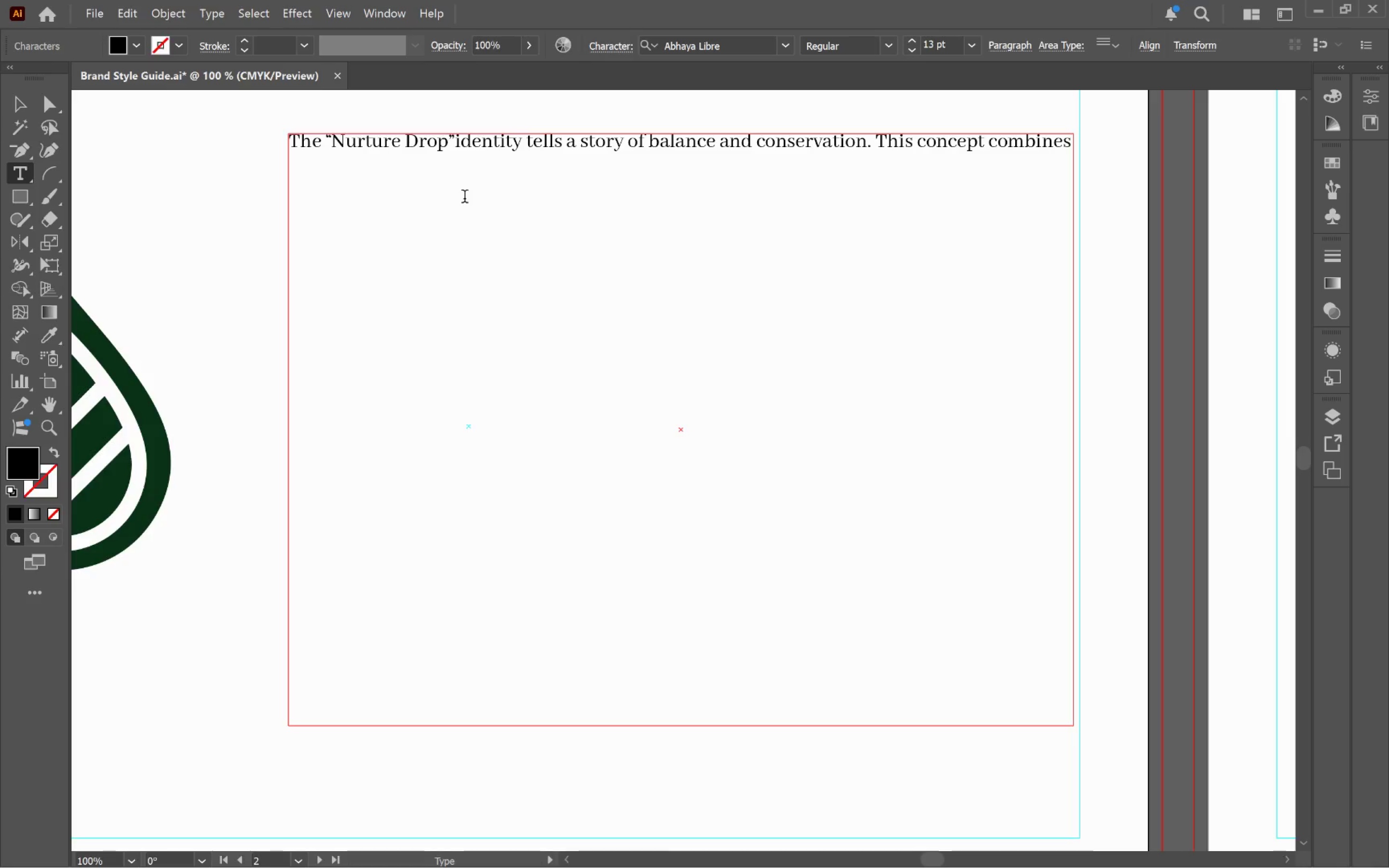 
wait(6.55)
 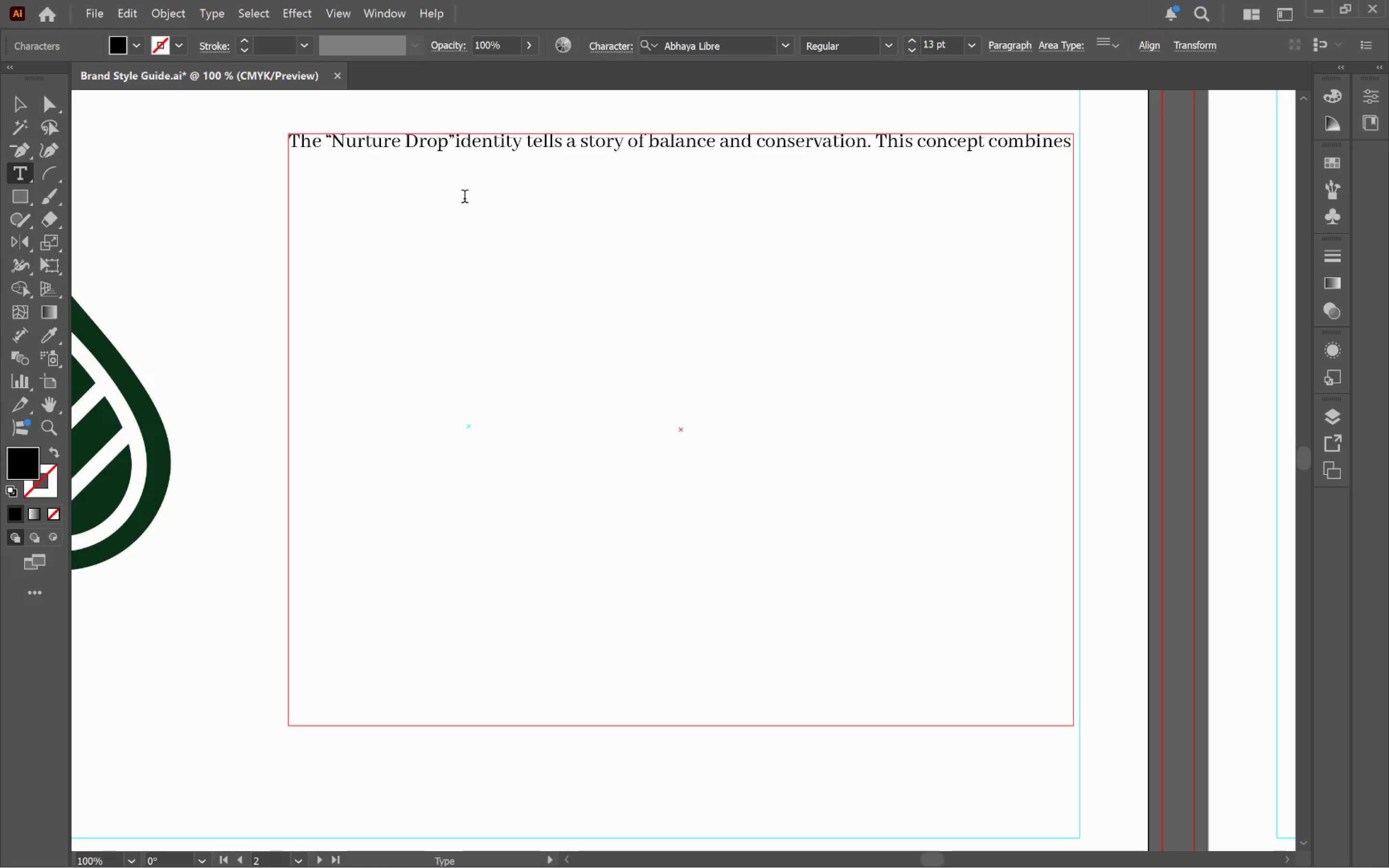 
type(the form of a waterdrop with the )
 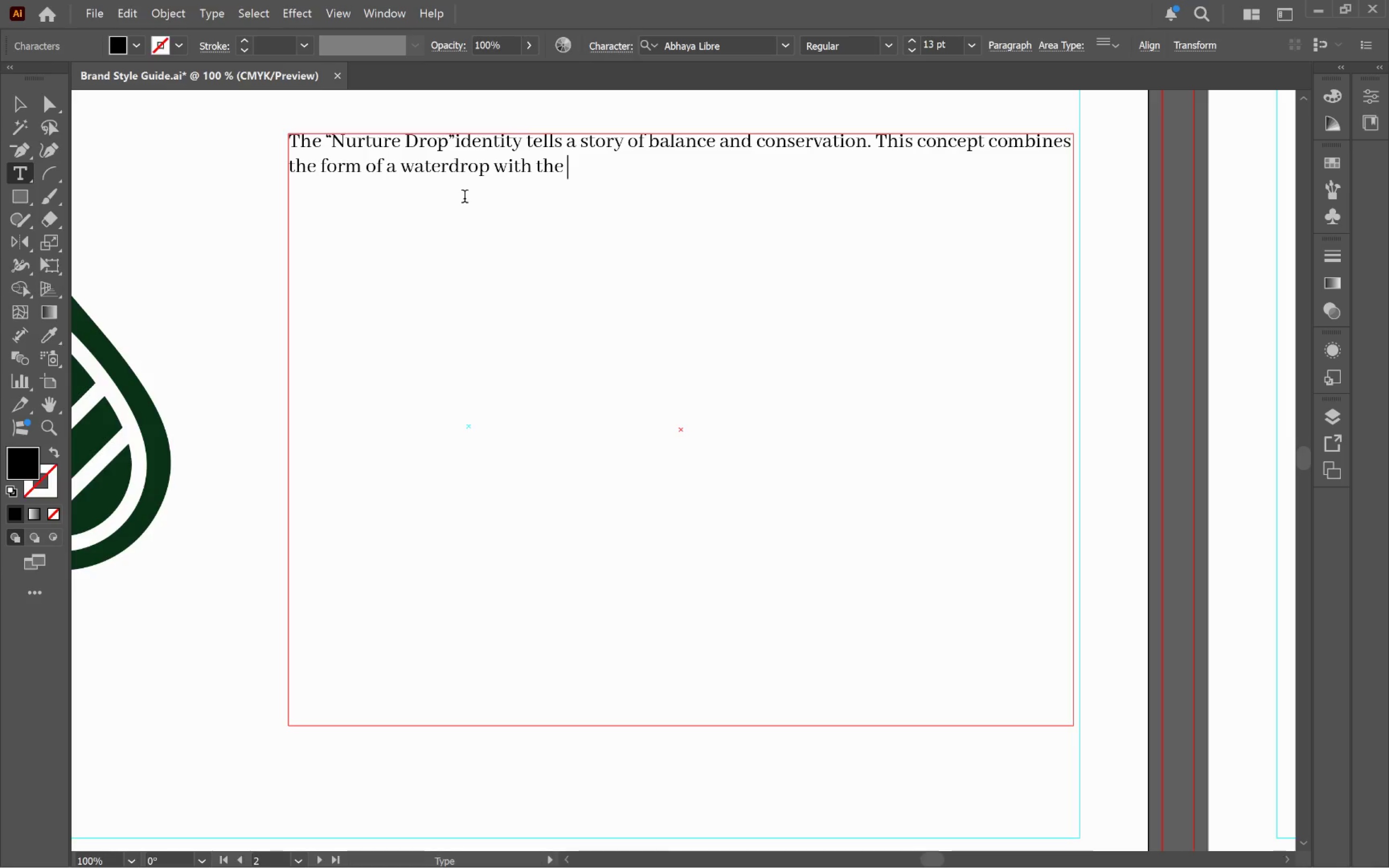 
type(internal structure of a leaf.)
 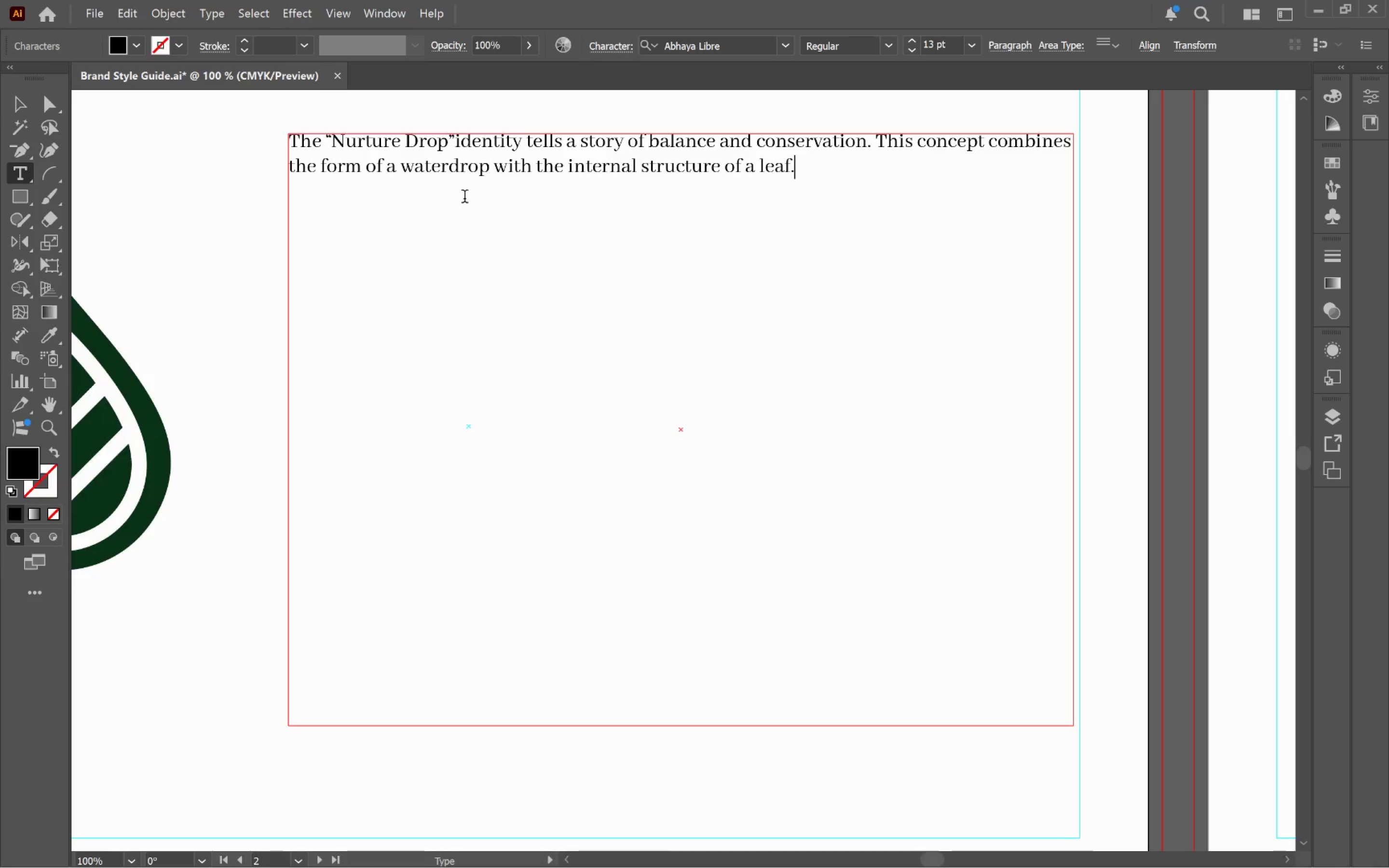 
key(Backspace)
type(. This symbolizes the core principle)
 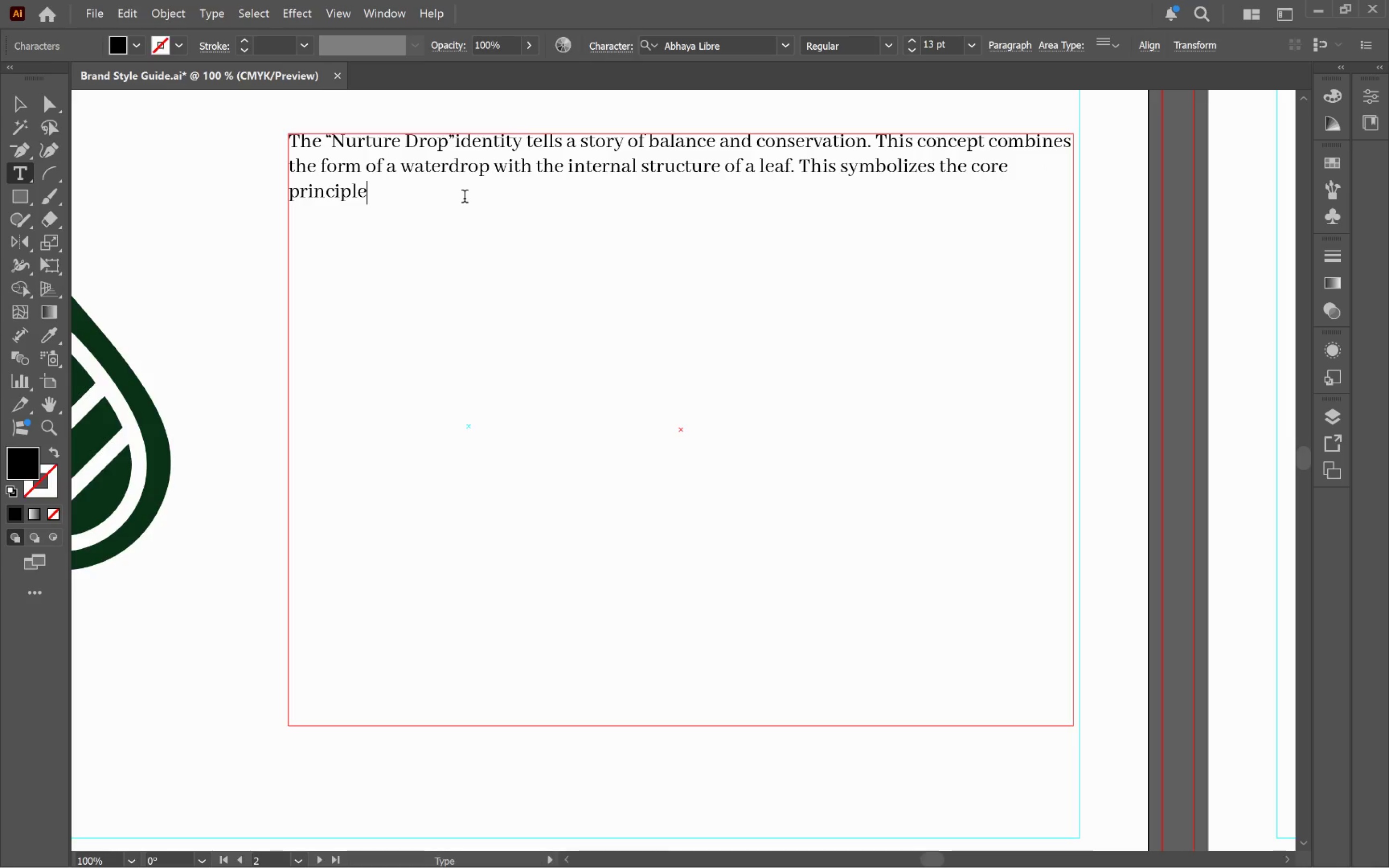 
type( that all life is built )
 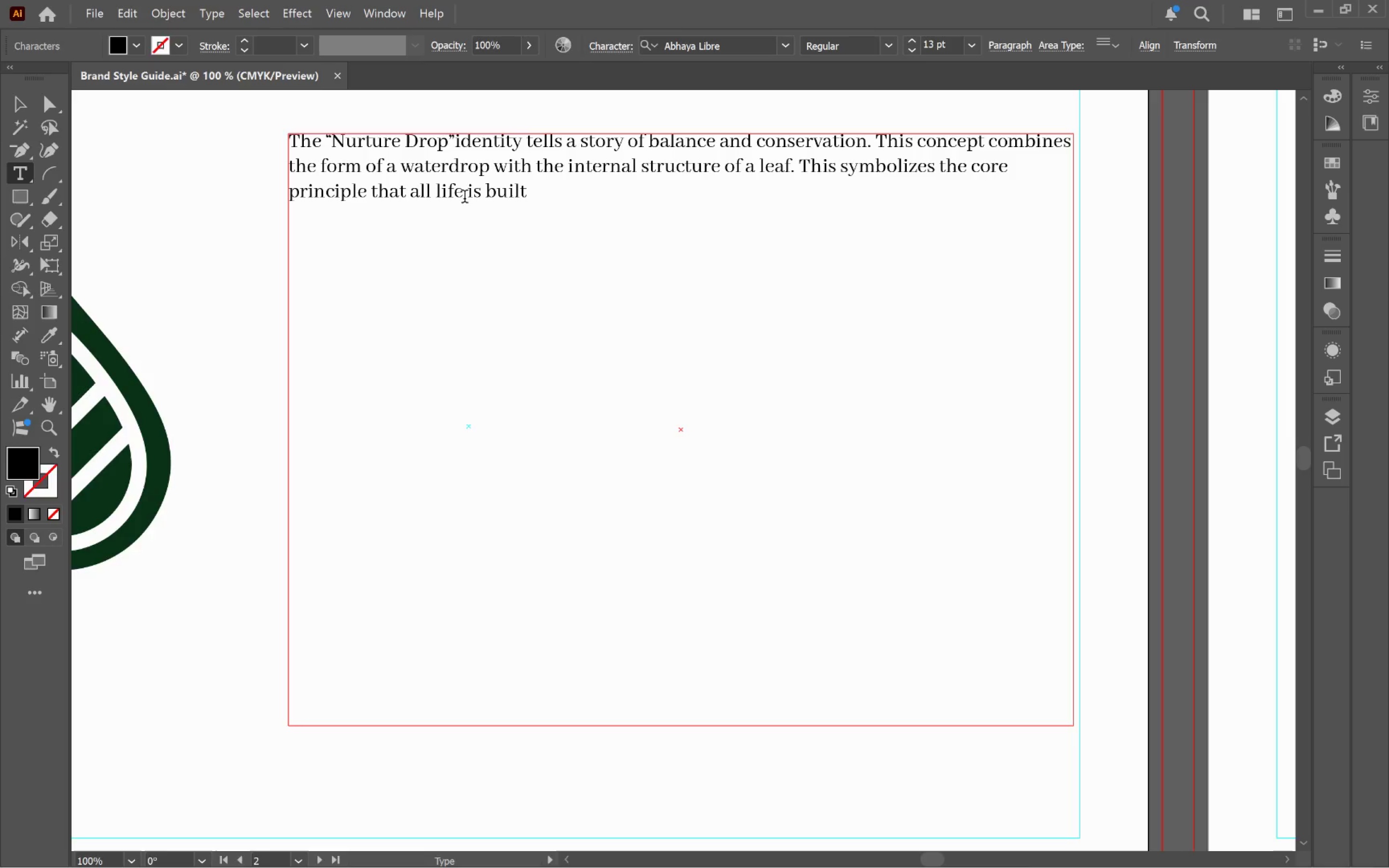 
type(upon water.)
 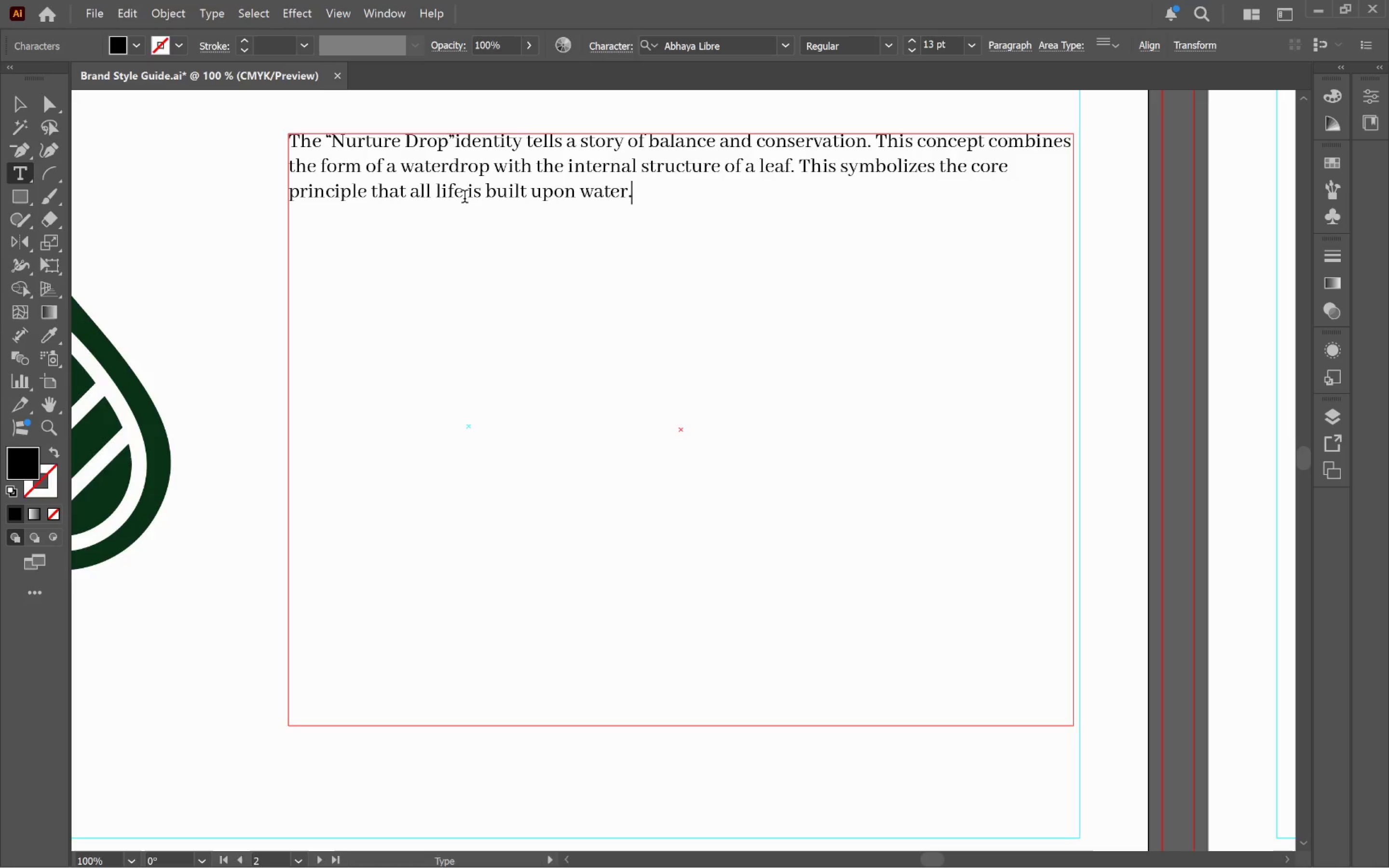 
wait(10.81)
 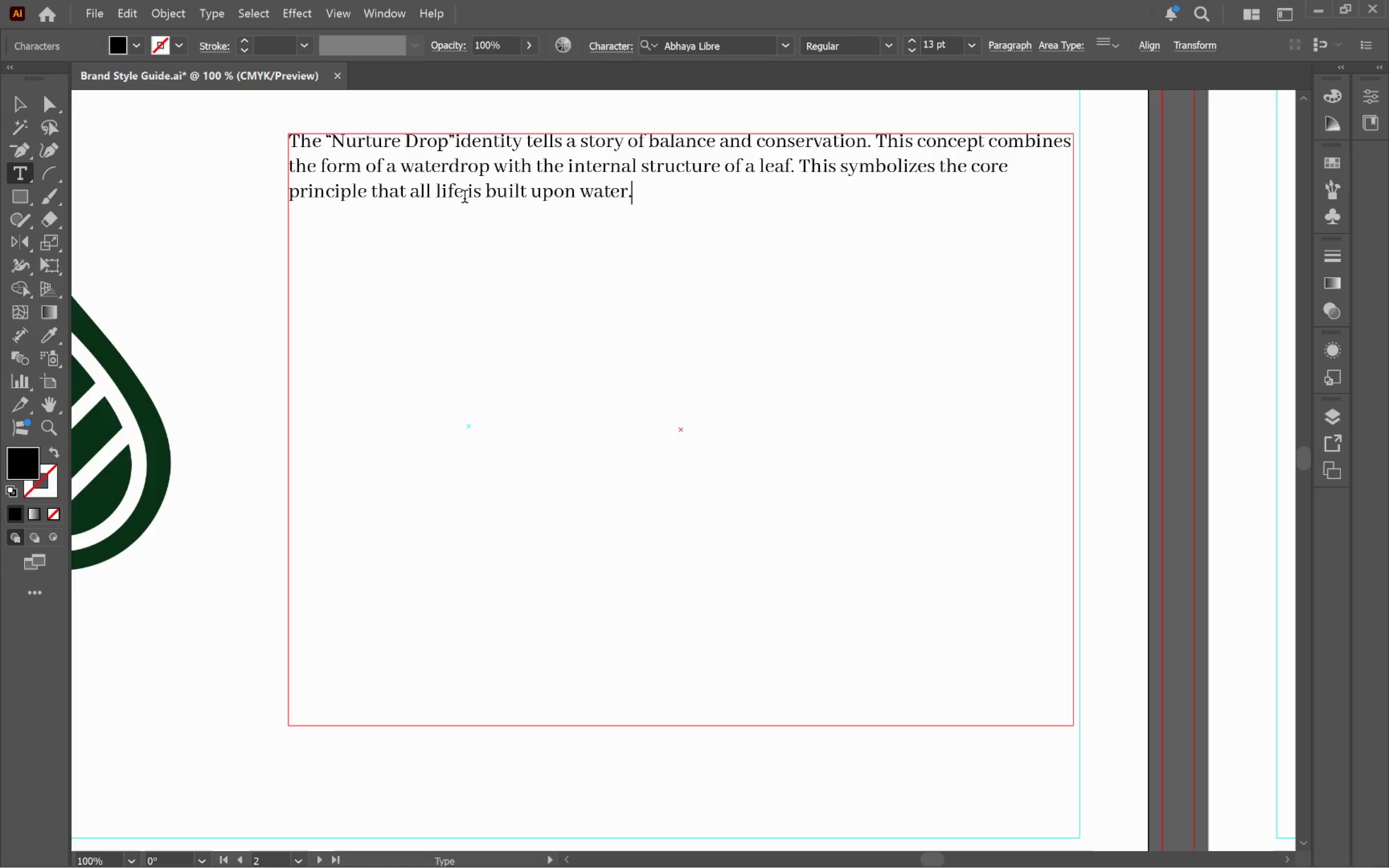 
key(Space)
 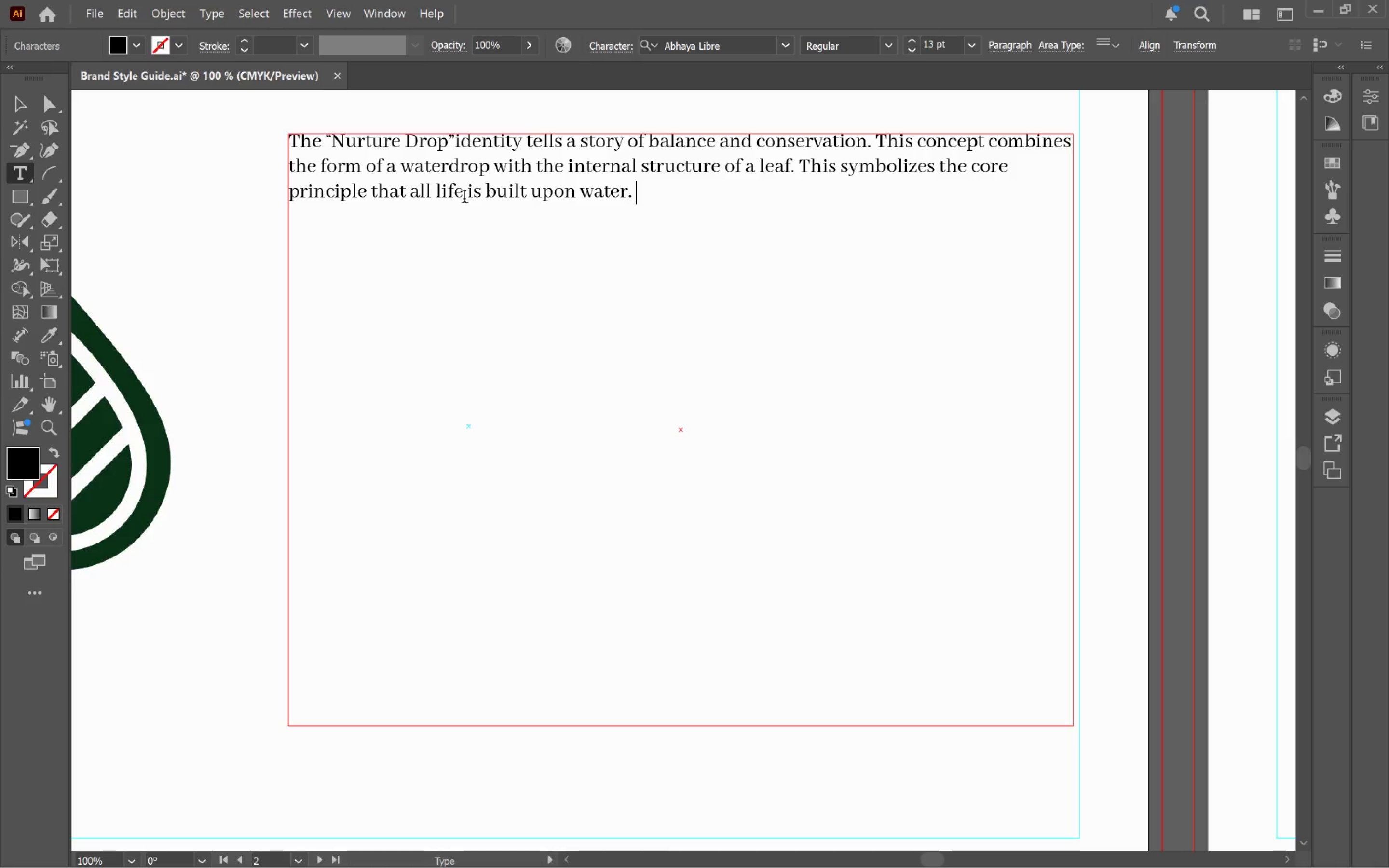 
hold_key(key=ShiftLeft, duration=1.06)
 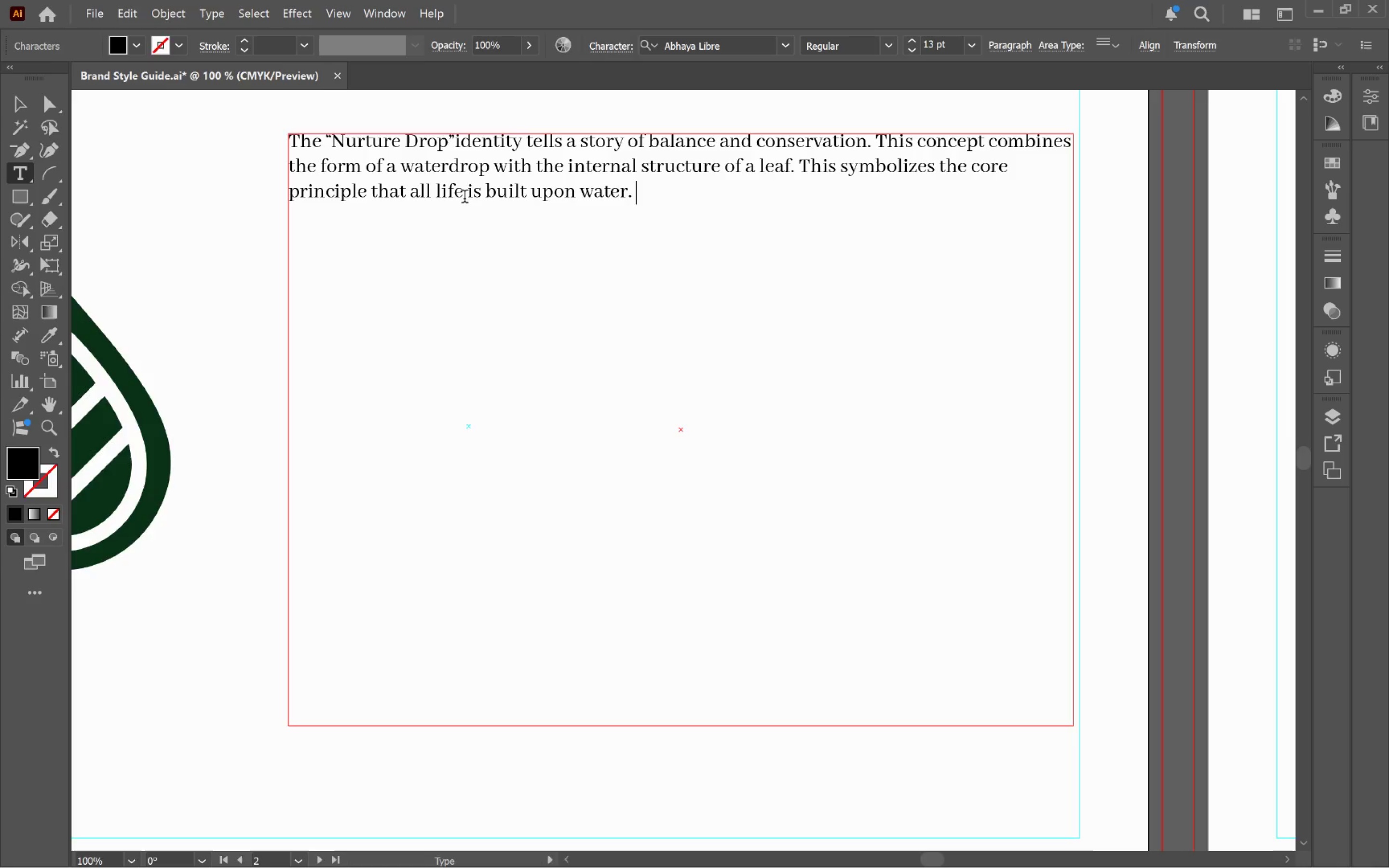 
type(The symbol is )
 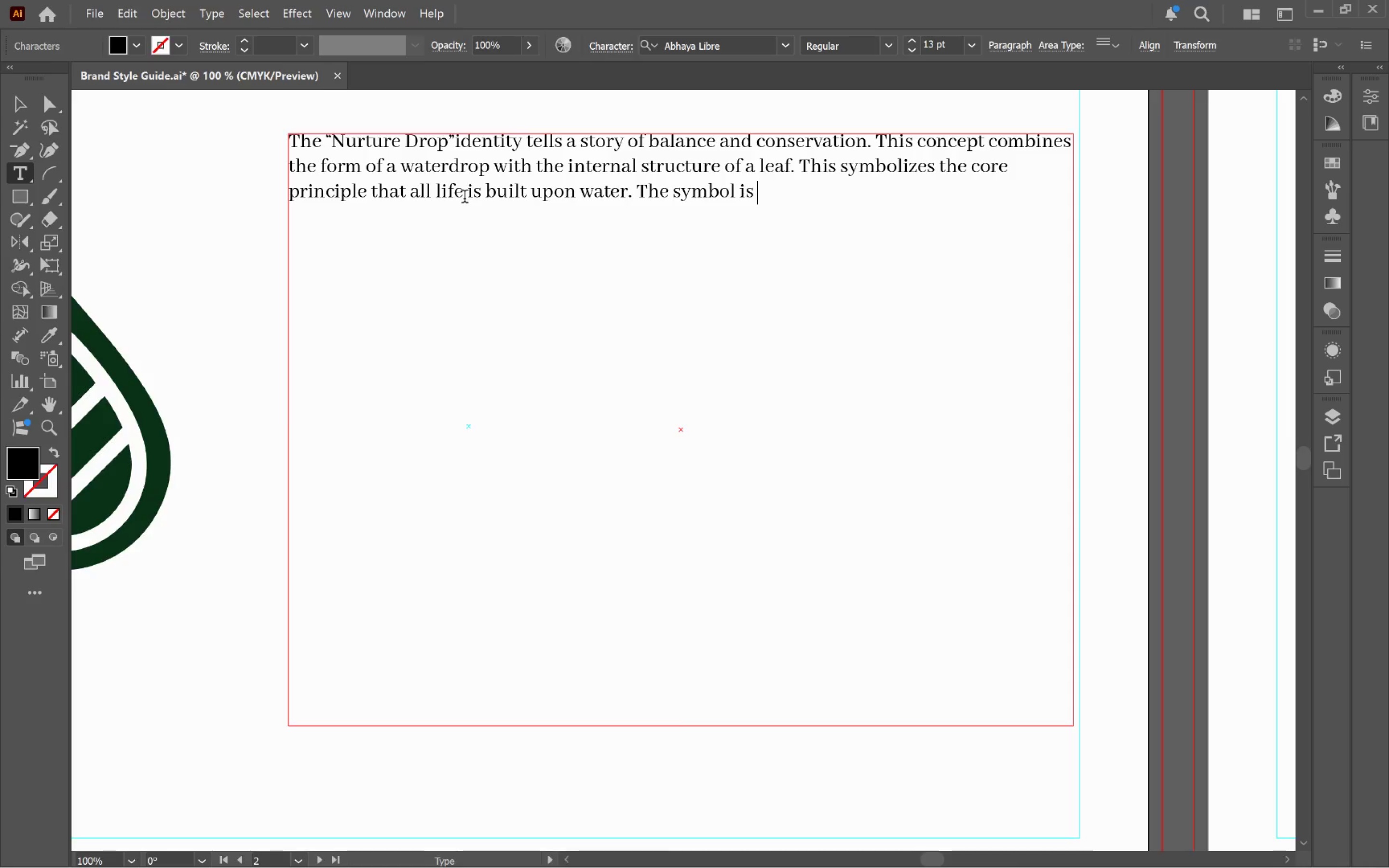 
key(Control+Backspace)
 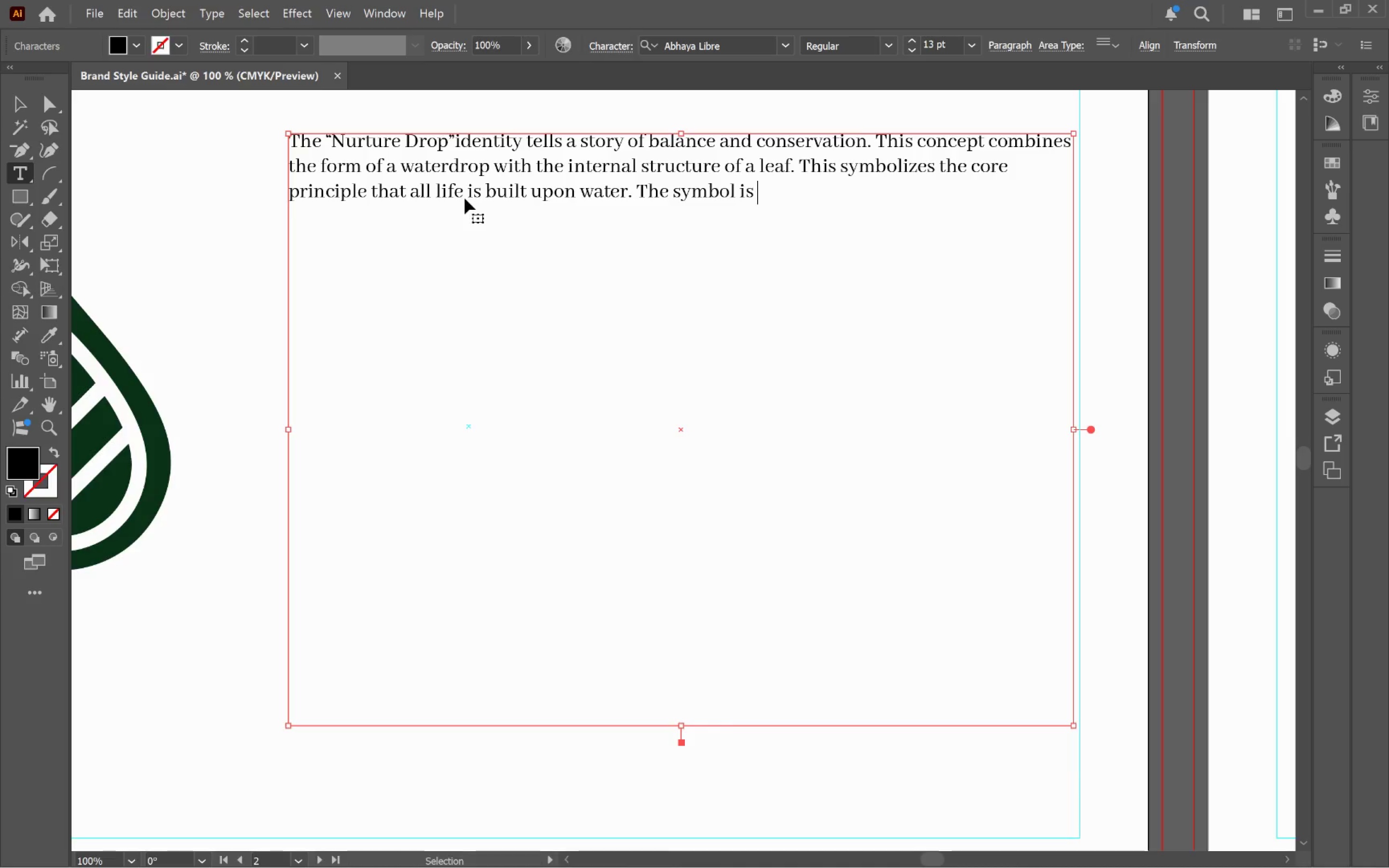 
key(Control+Backspace)
 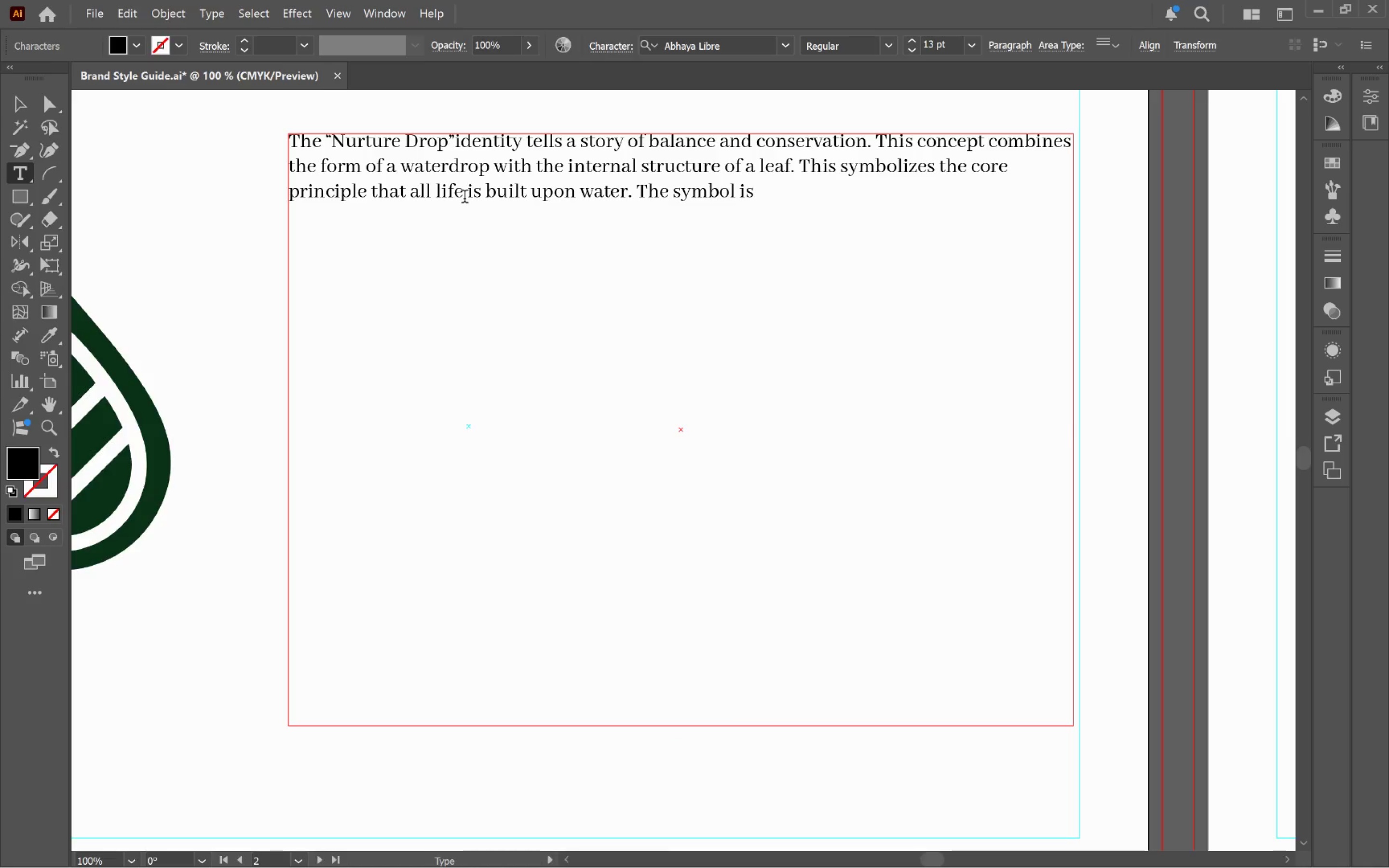 
key(Backspace)
 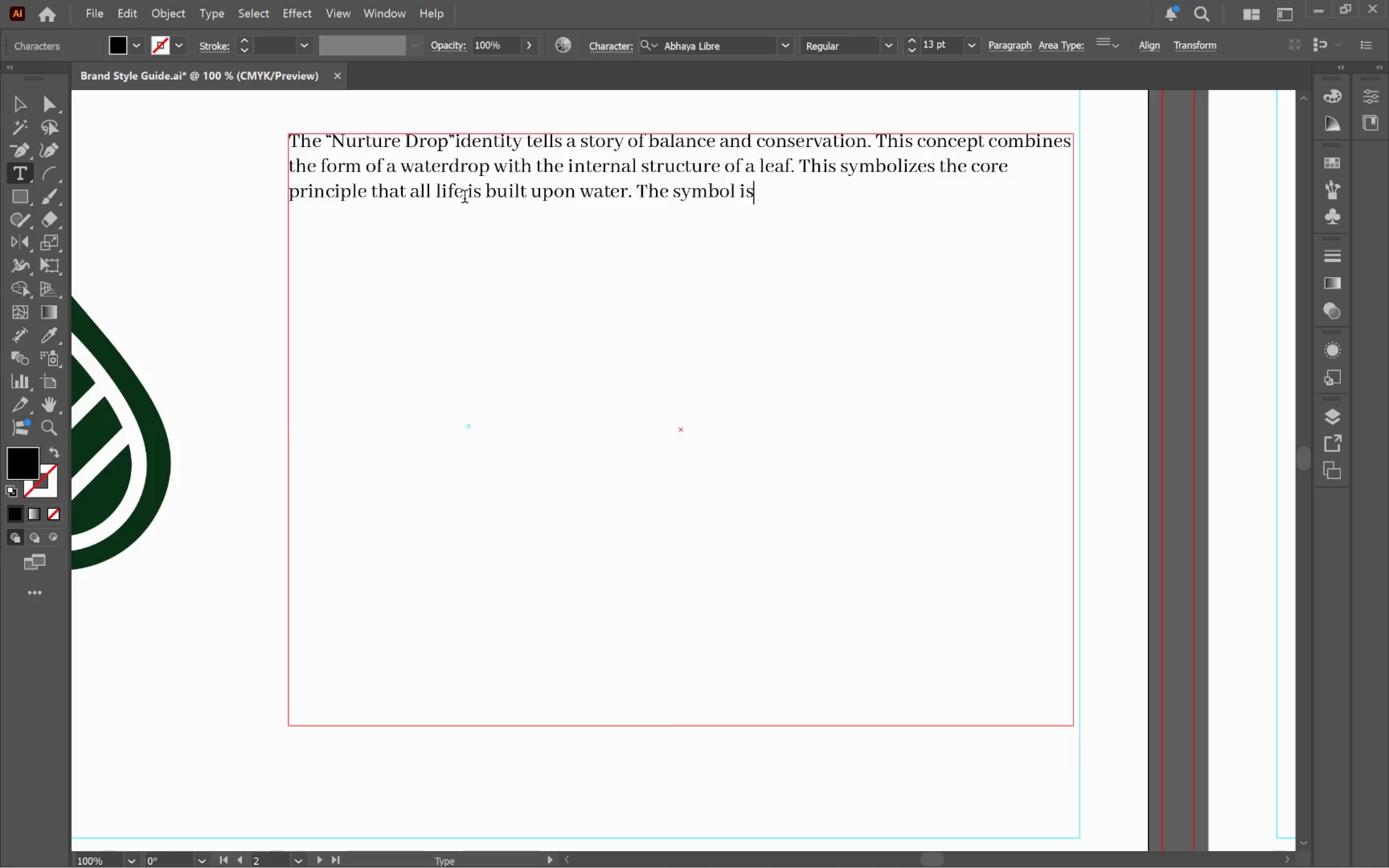 
key(Control+ArrowLeft)
 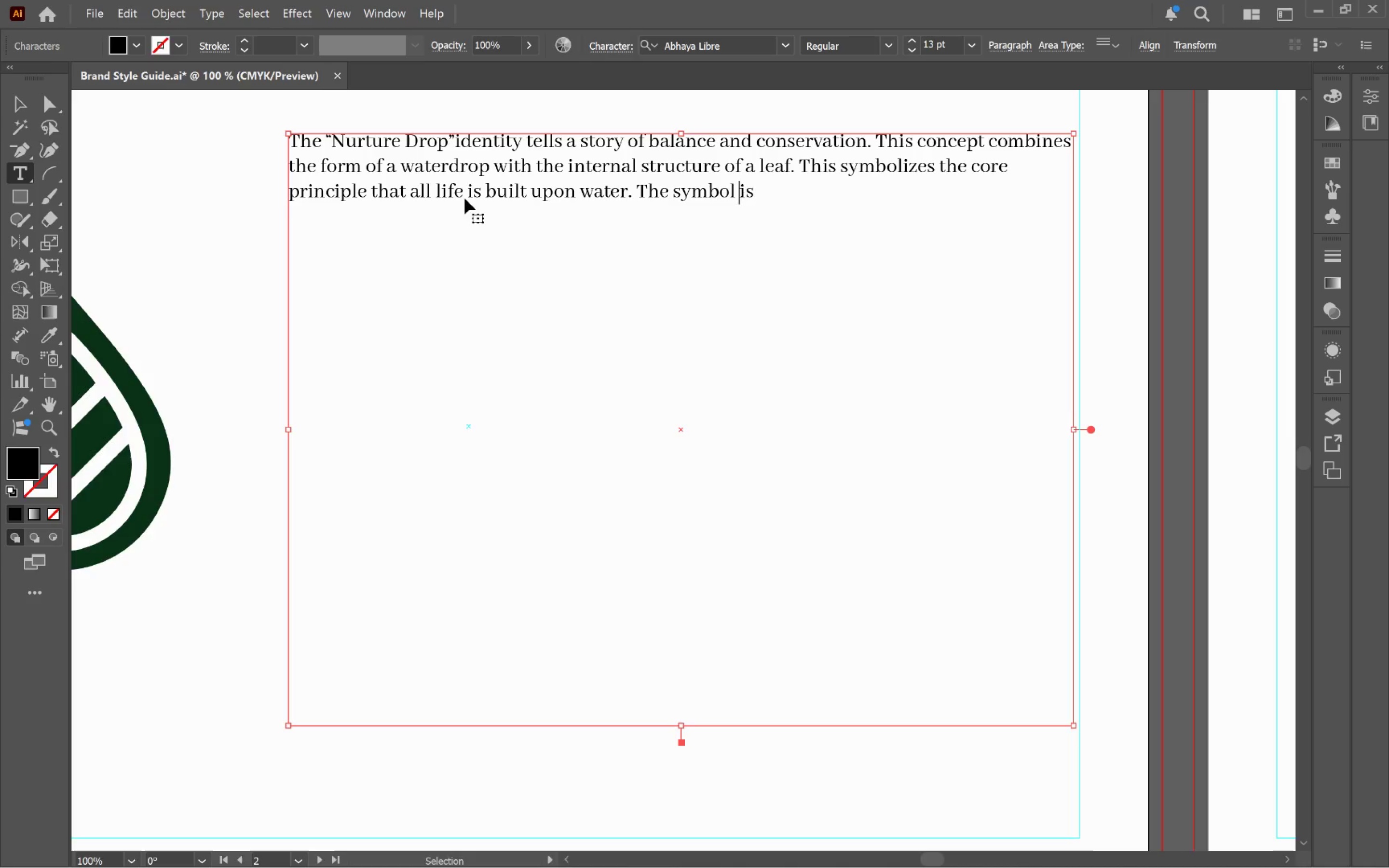 
key(Control+ArrowLeft)
 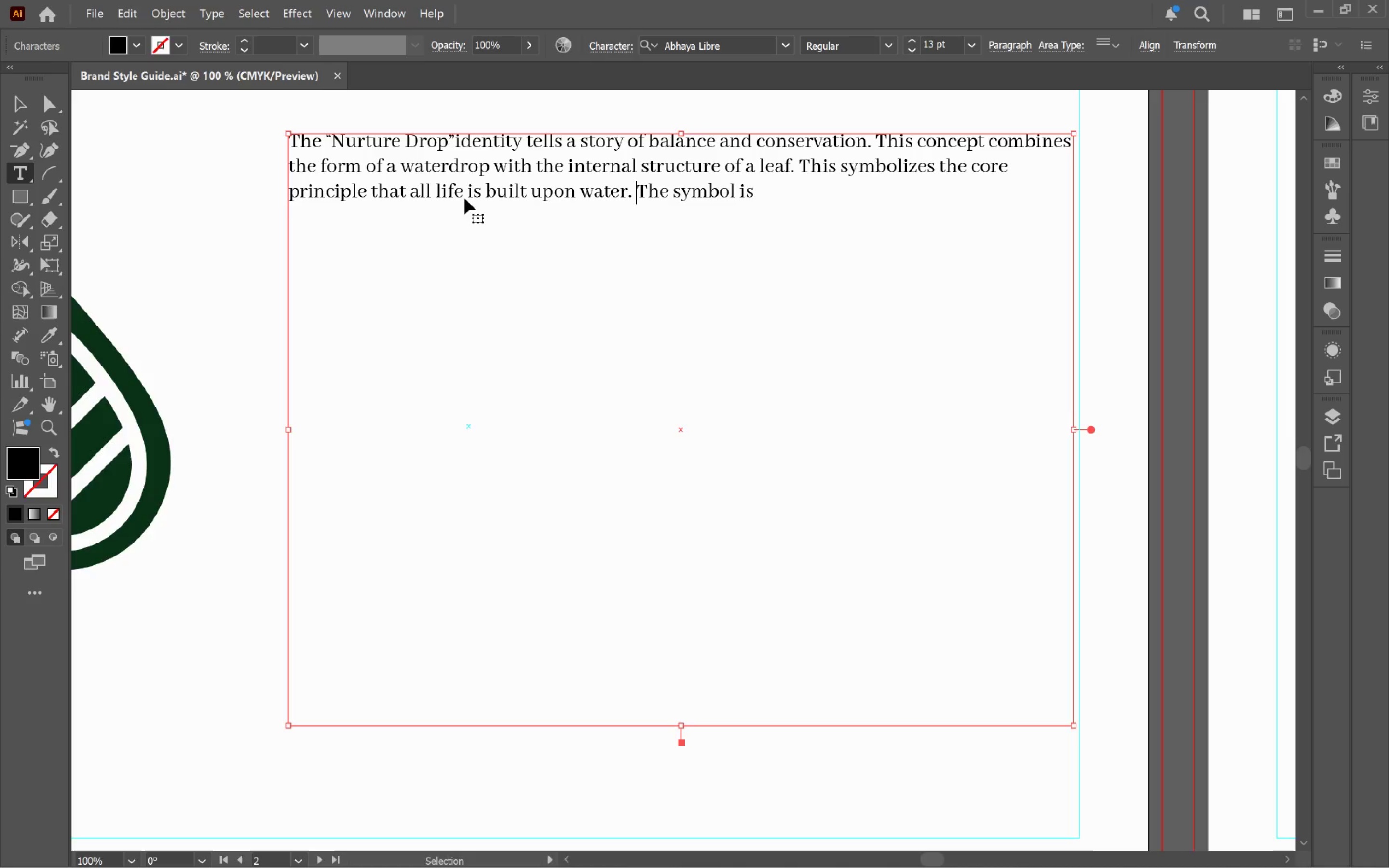 
key(Control+ArrowLeft)
 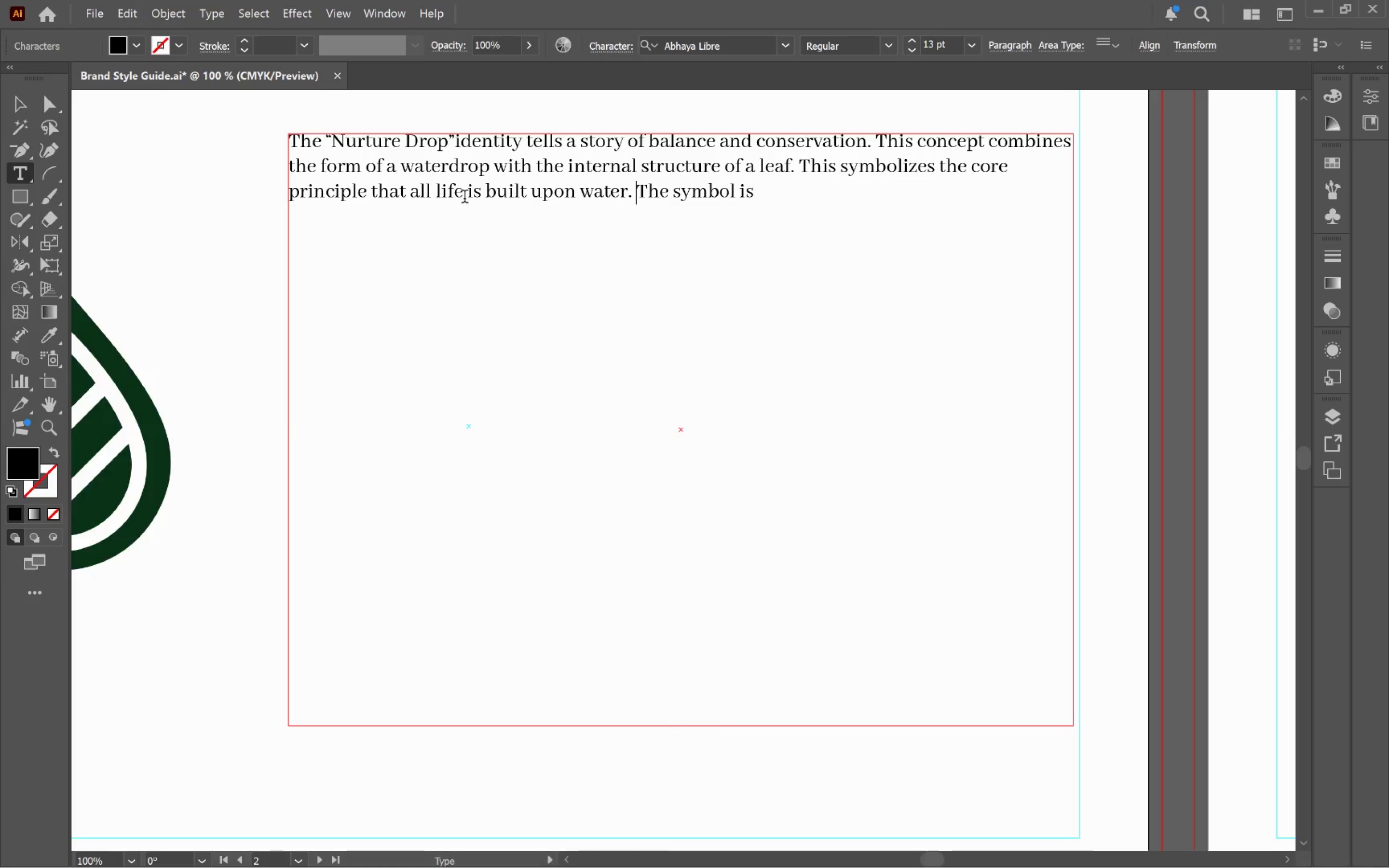 
key(Enter)
 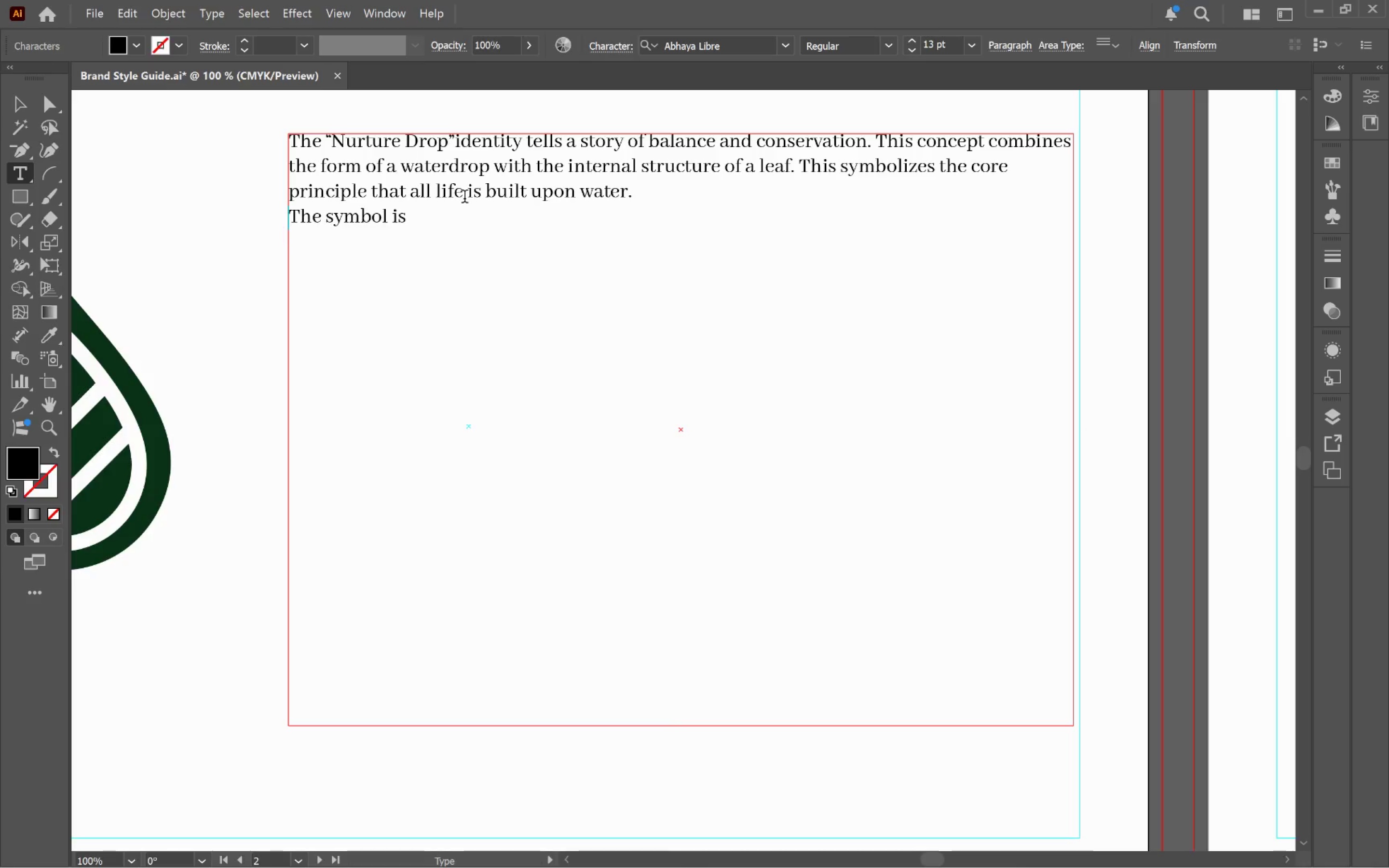 
key(Enter)
 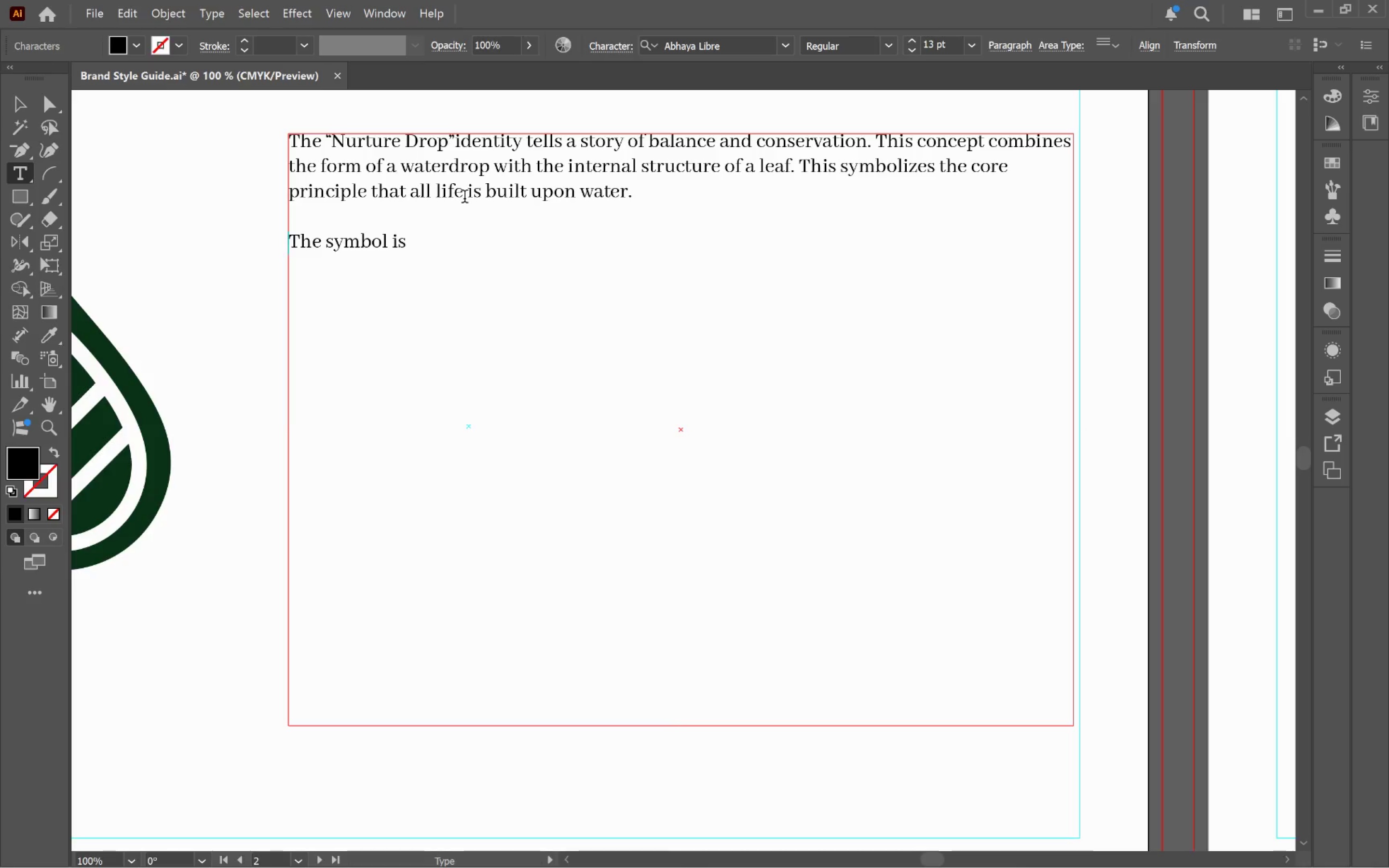 
key(Control+ArrowRight)
 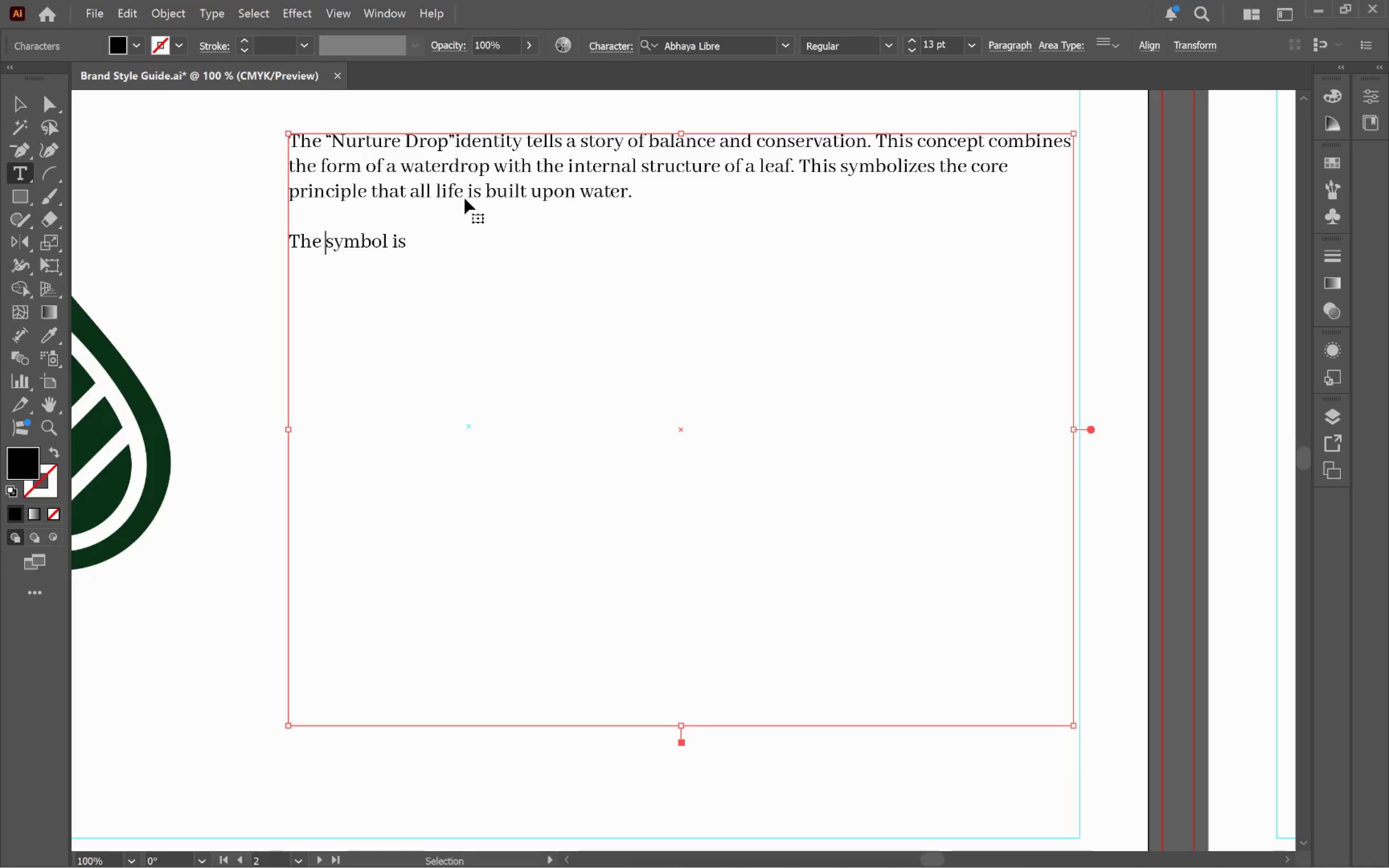 
key(Control+ArrowRight)
 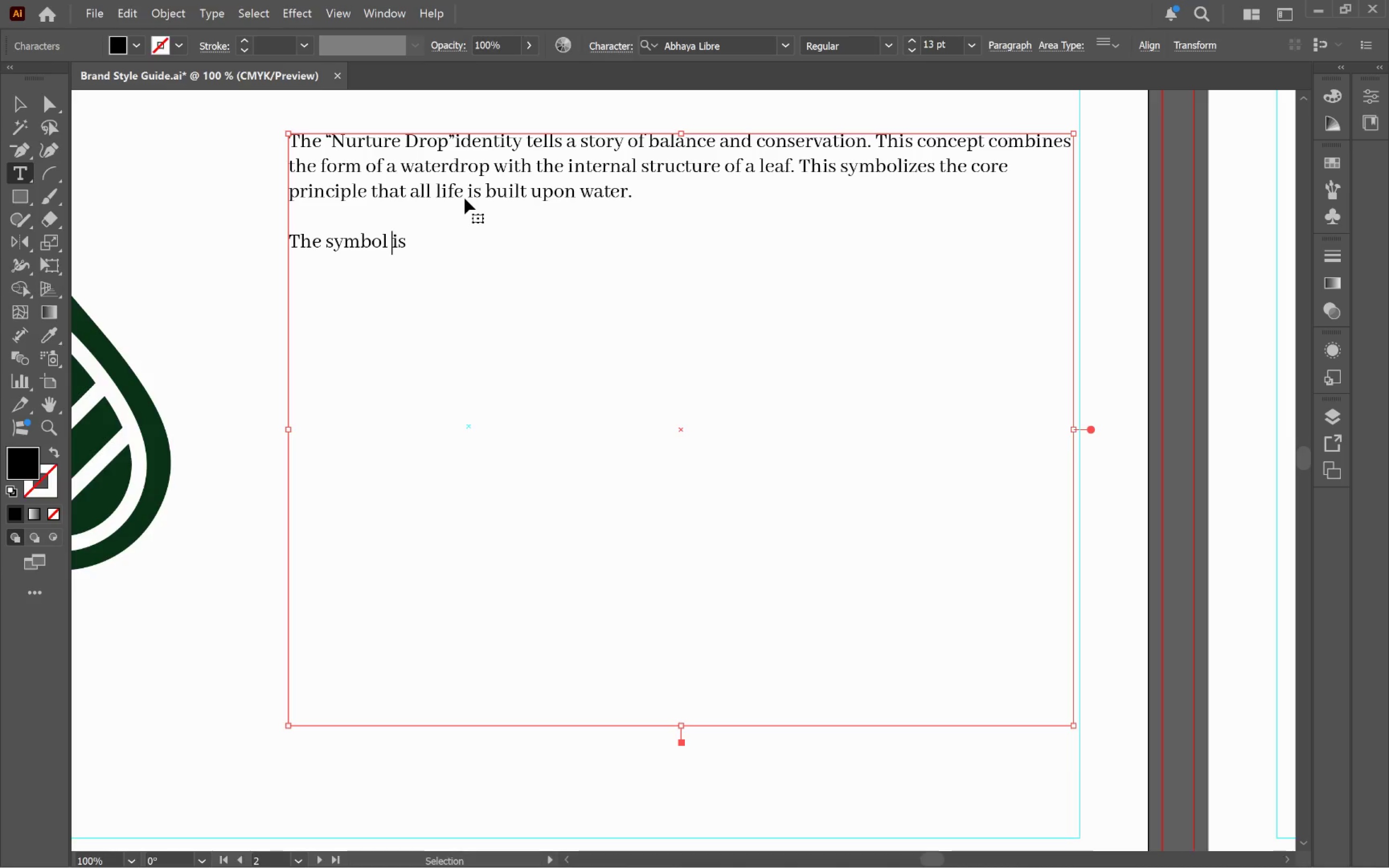 
key(Control+ArrowRight)
 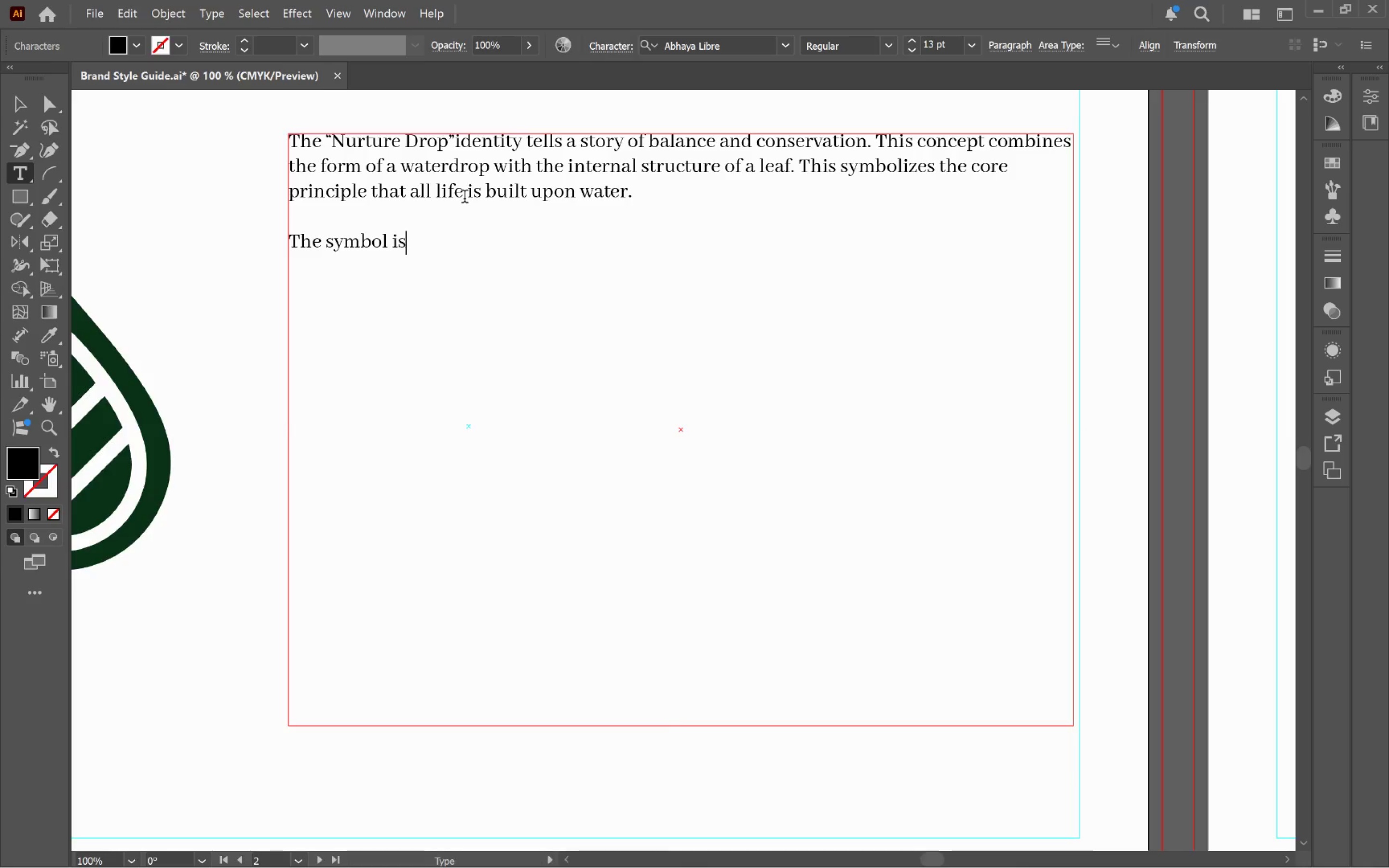 
type( now active in the world, applied to premium products and services that protect and conserve.)
 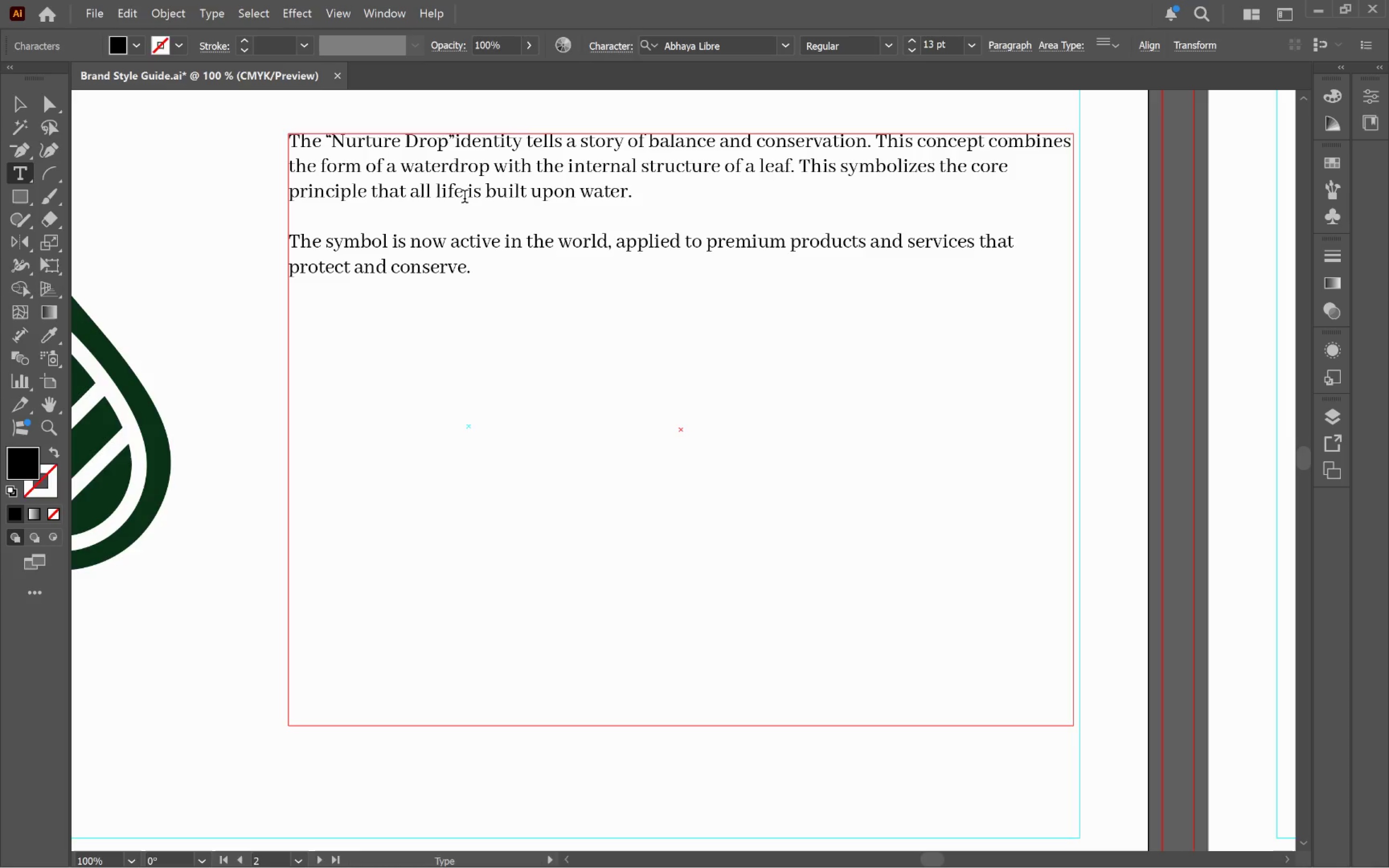 
wait(11.66)
 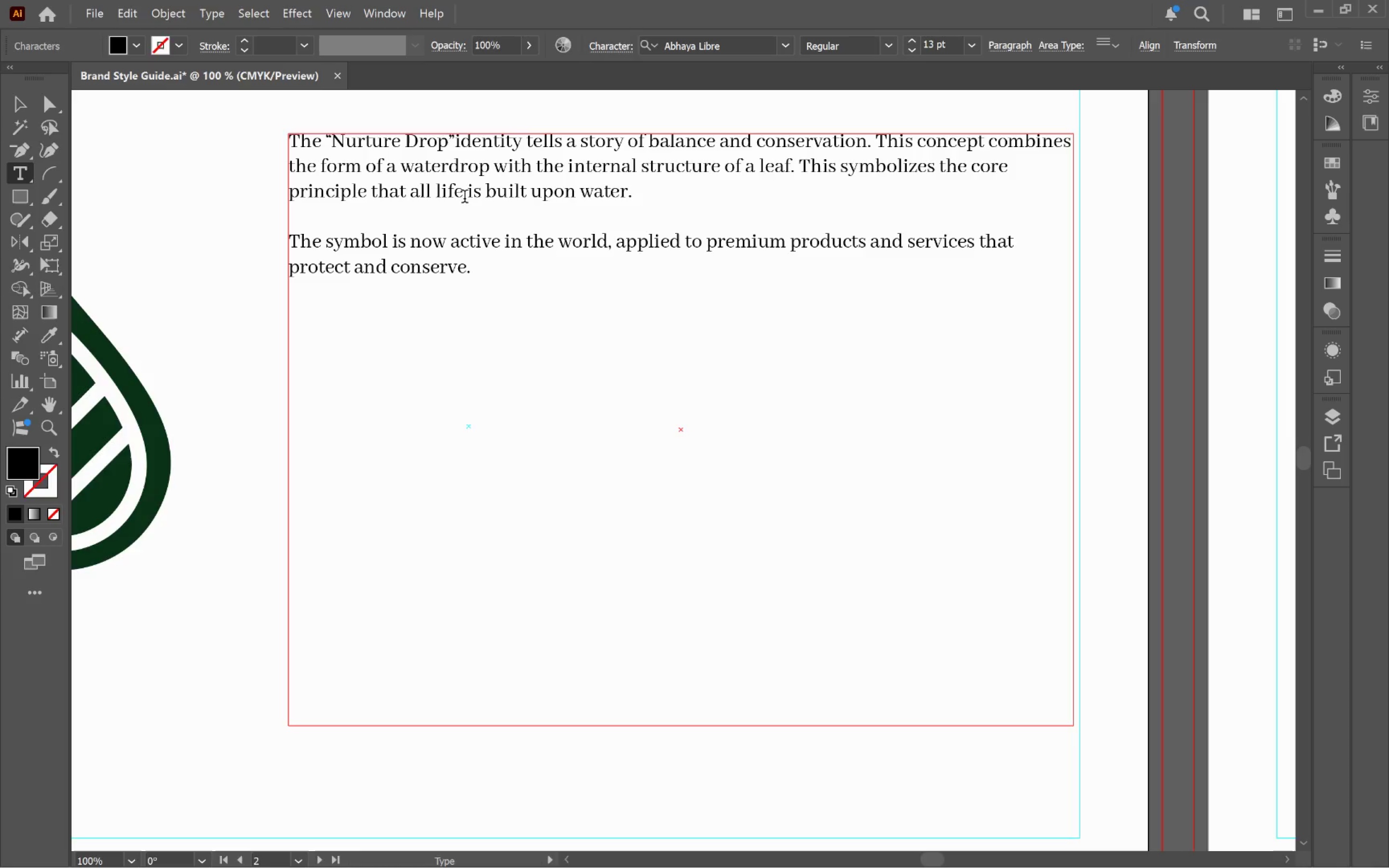 
type( This mark ensures every drop supports a greener, more suitable future.)
 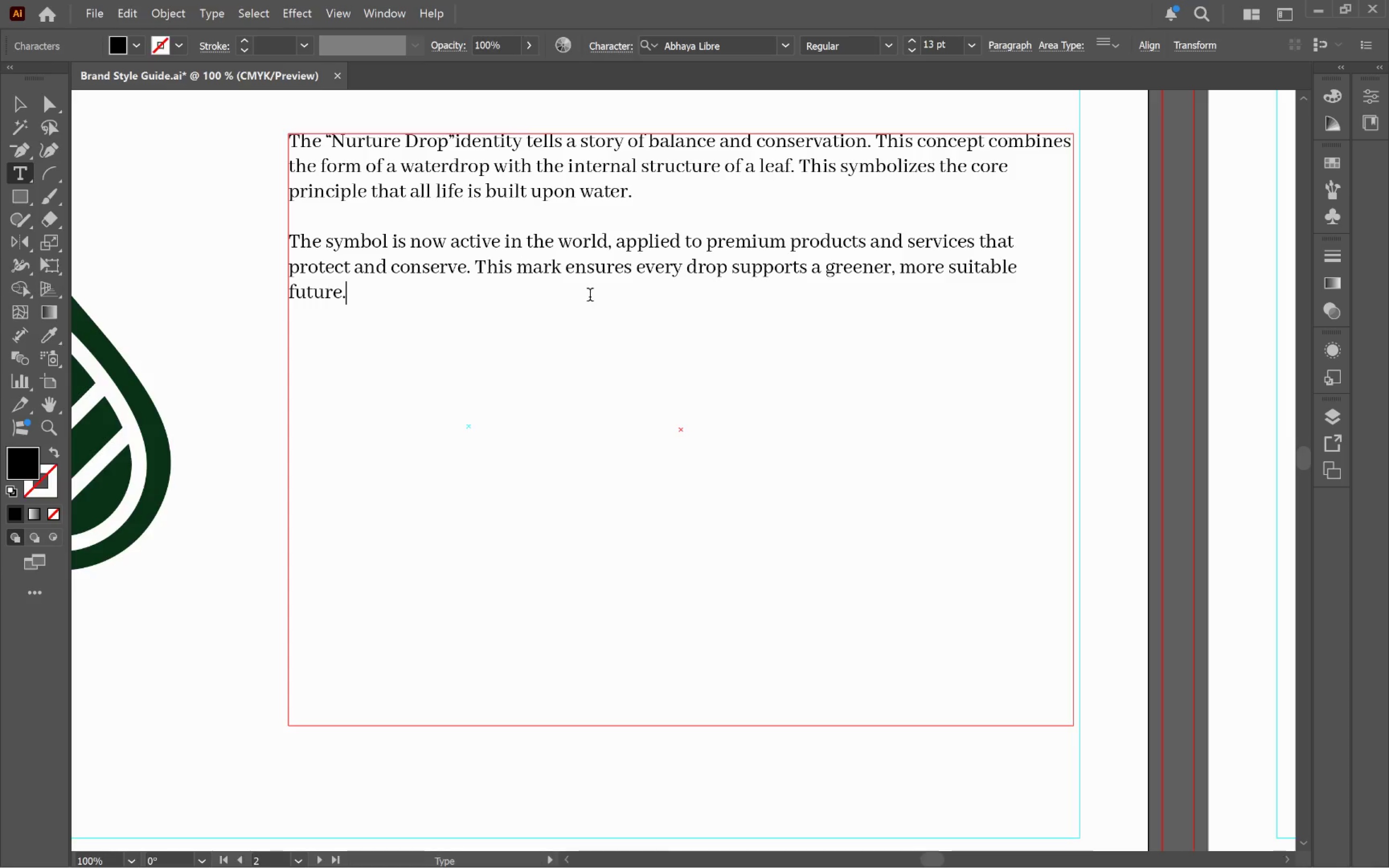 
key(Control+ControlLeft)
 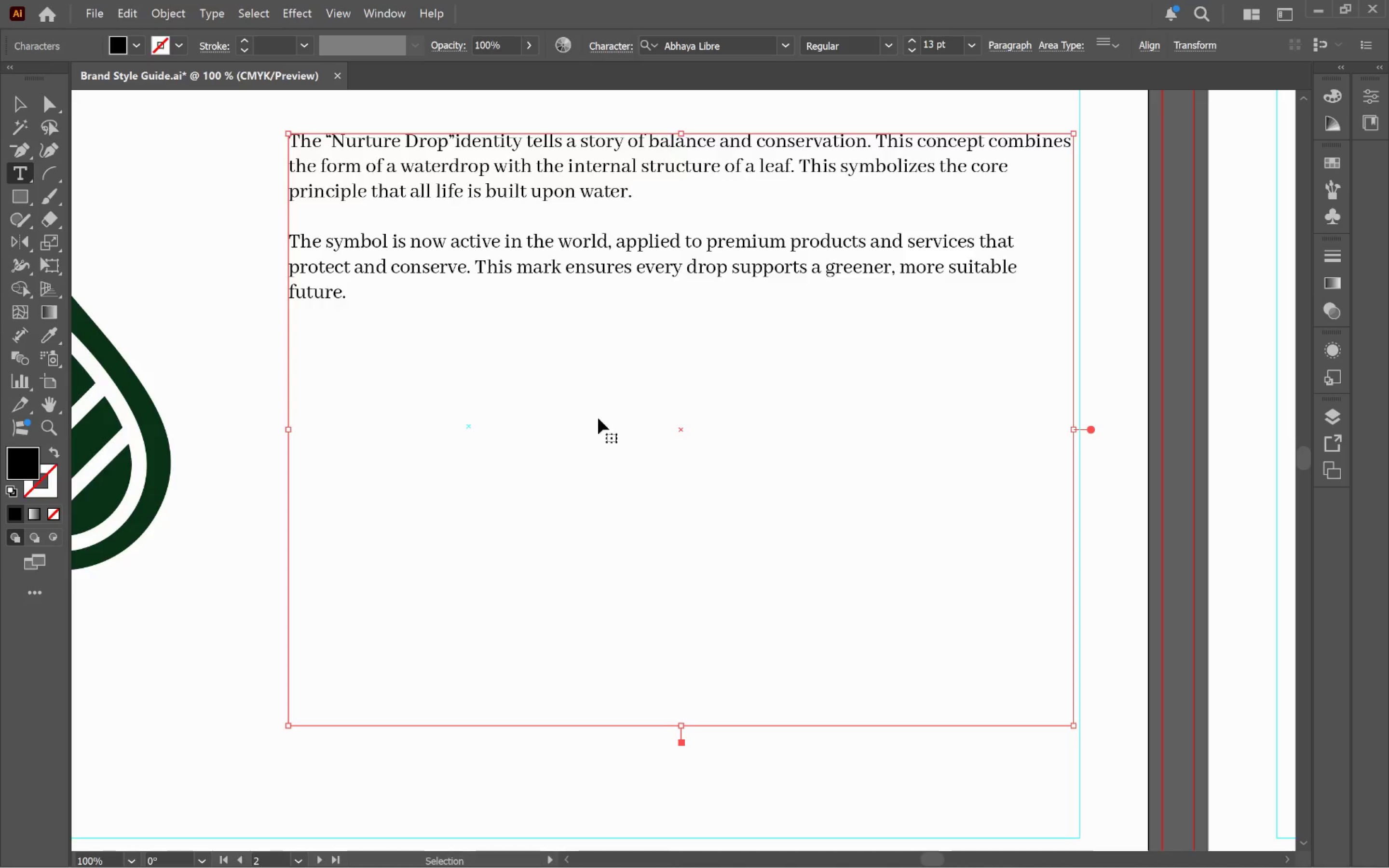 
key(Control+A)
 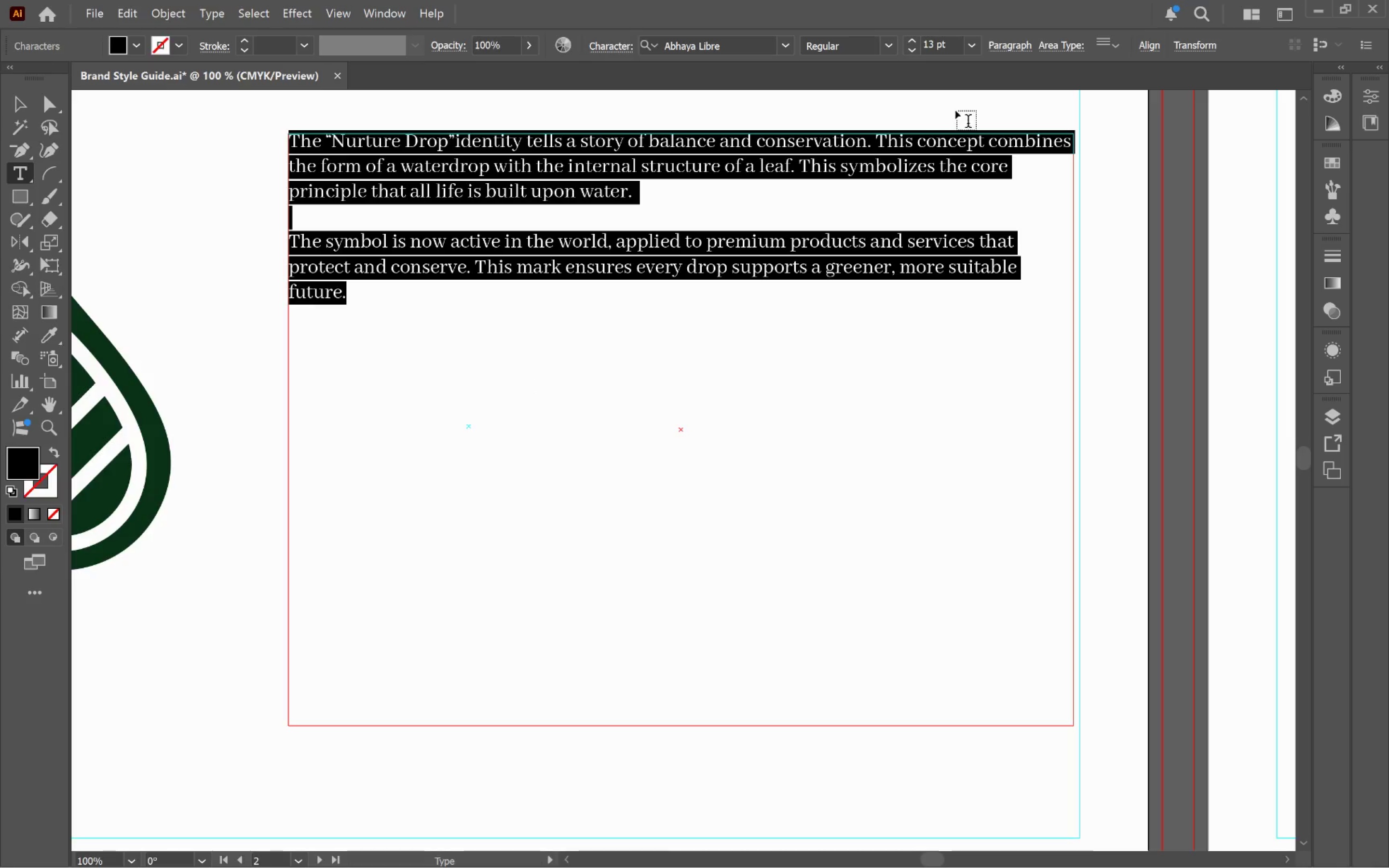 
hold_key(key=ShiftLeft, duration=1.05)
left_click([912, 37])
 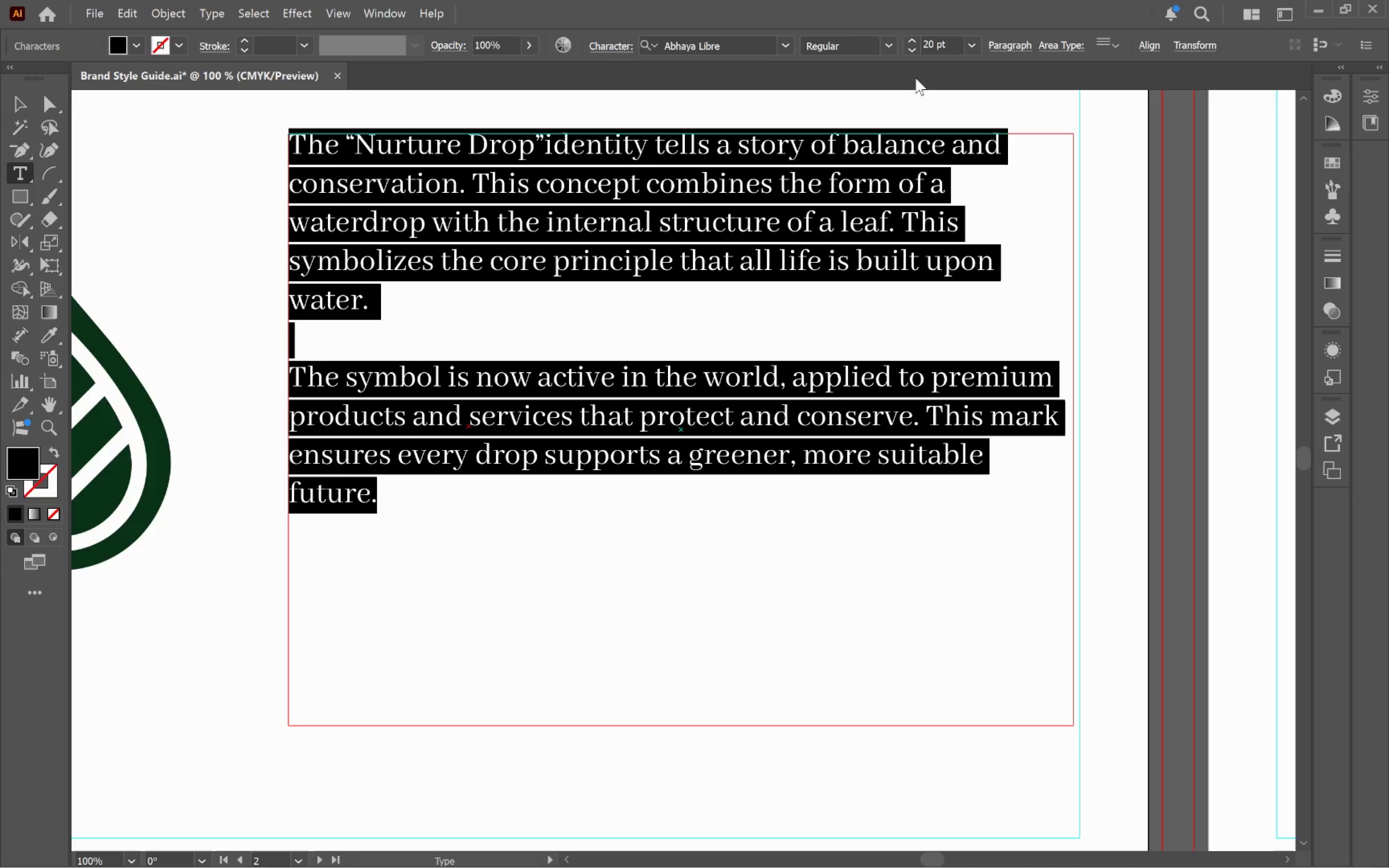 
left_click([912, 52])
 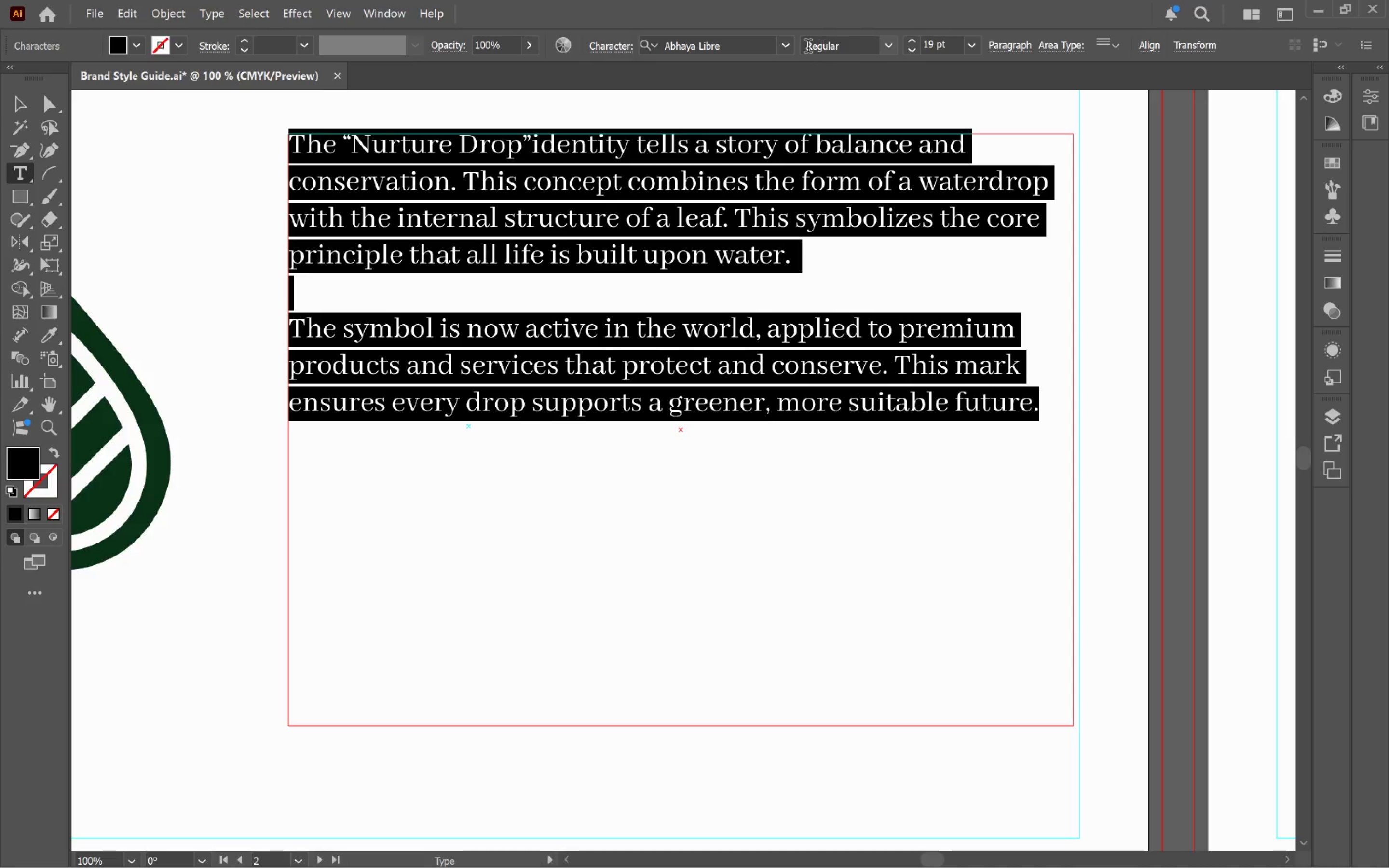 
left_click([787, 44])
 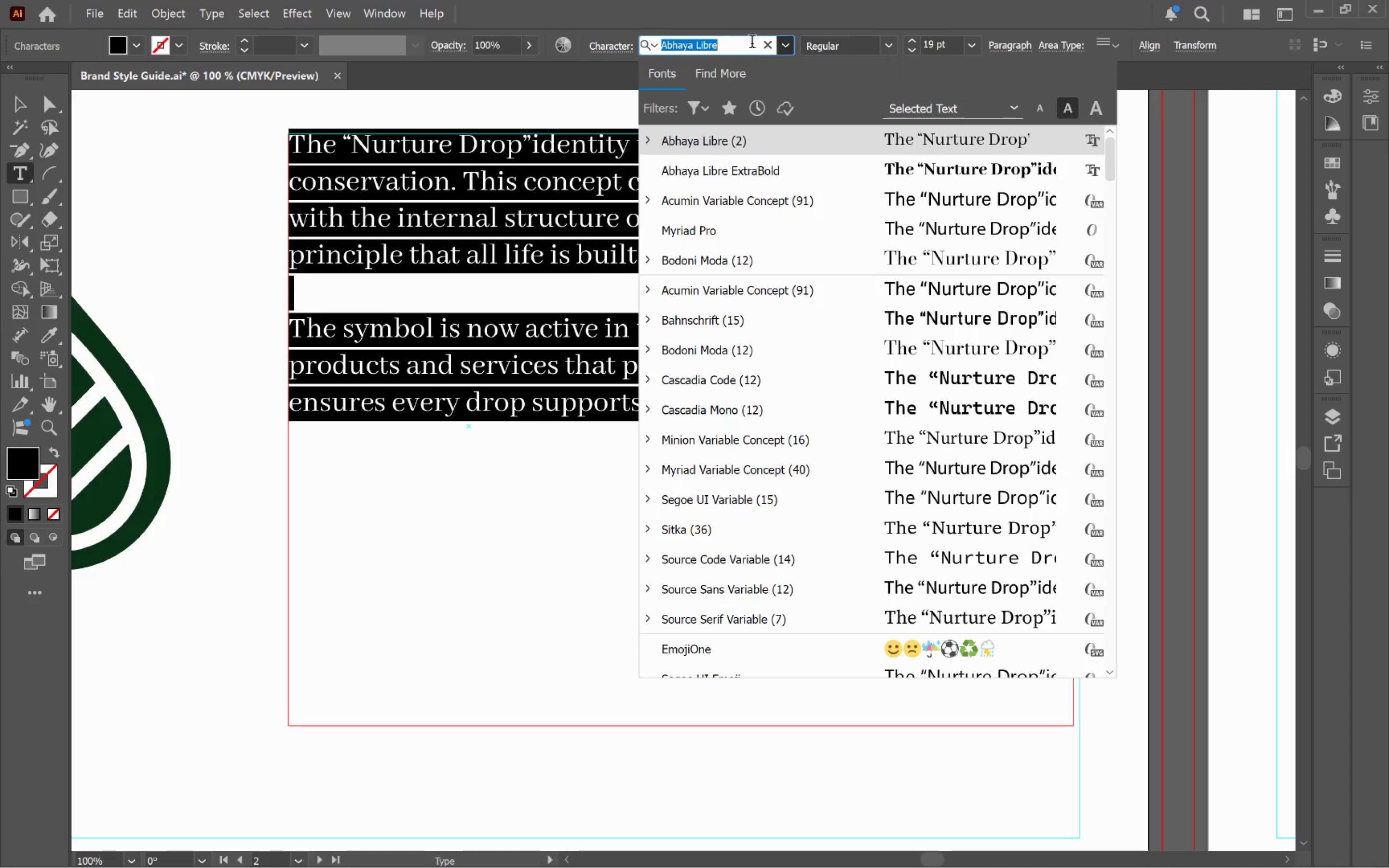 
left_click([733, 47])
 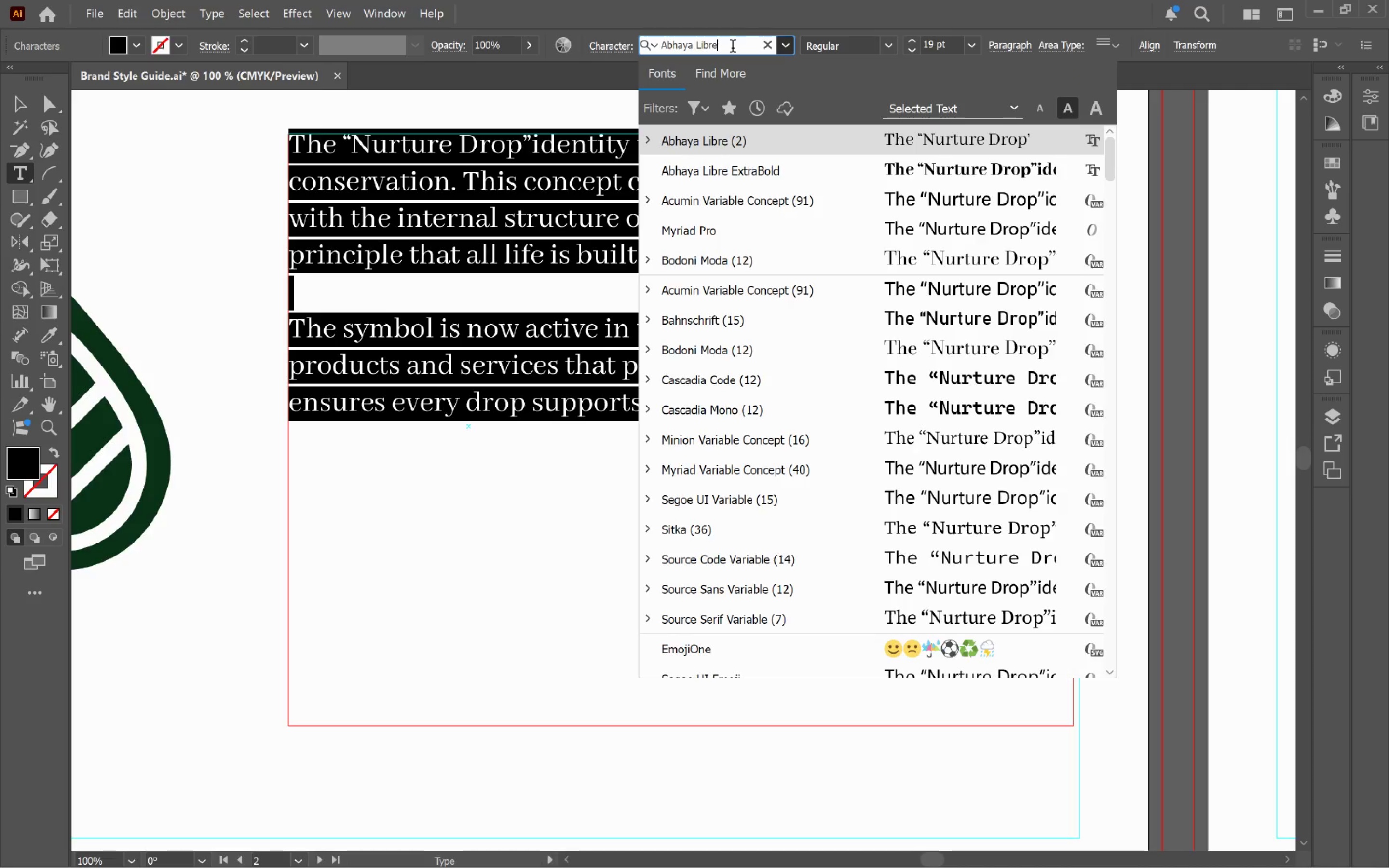 
key(Backspace)
 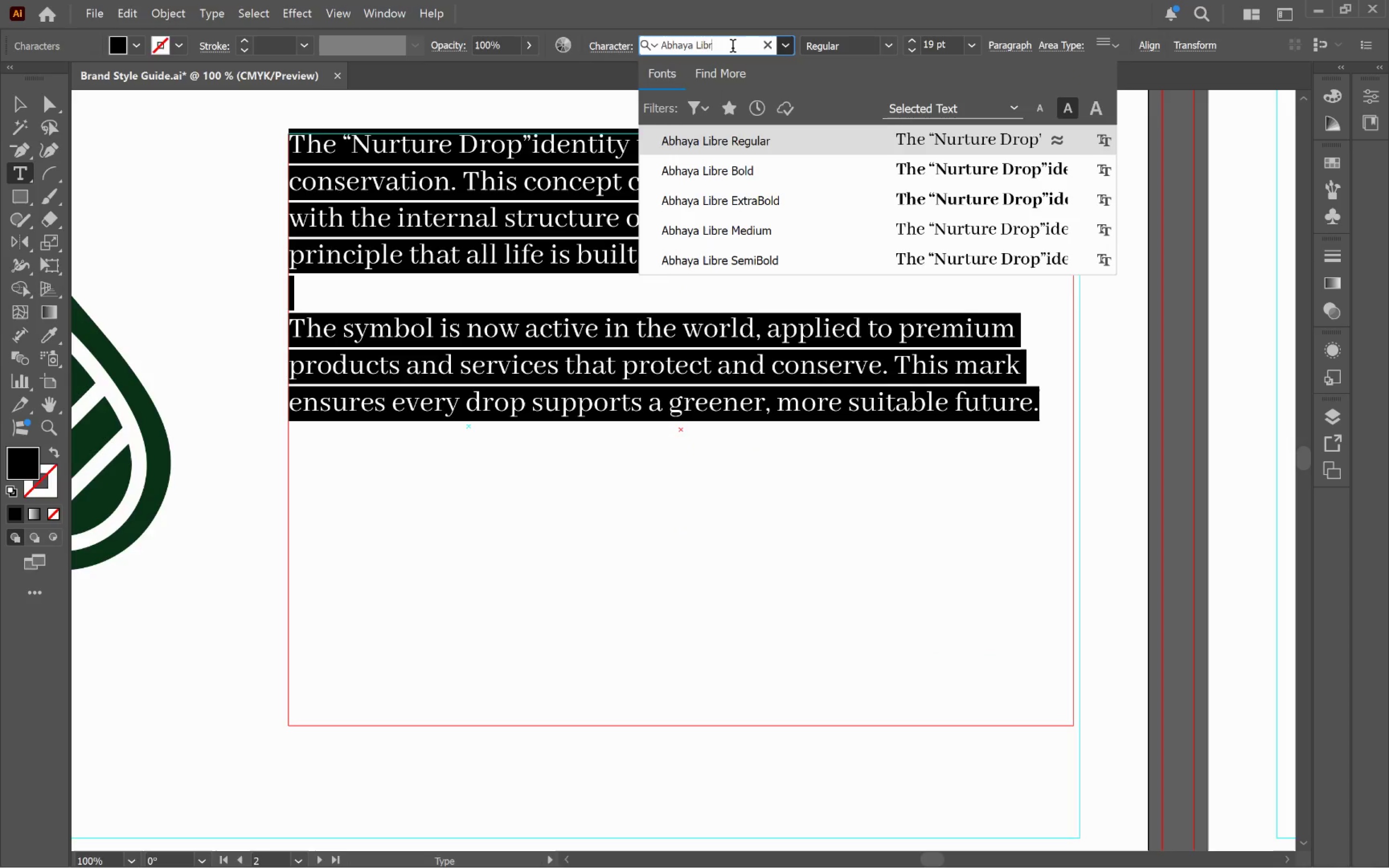 
key(Backspace)
 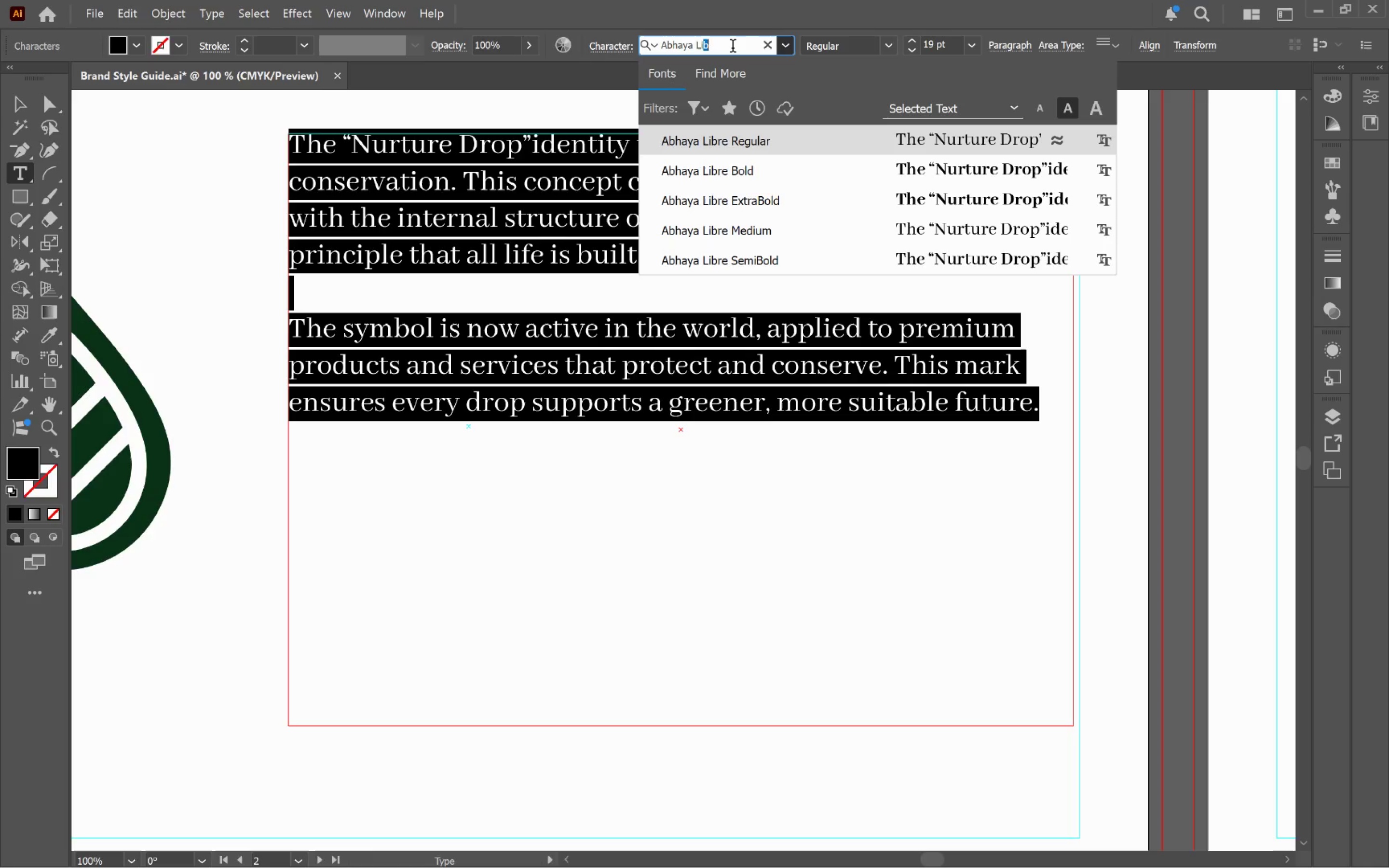 
key(Backspace)
 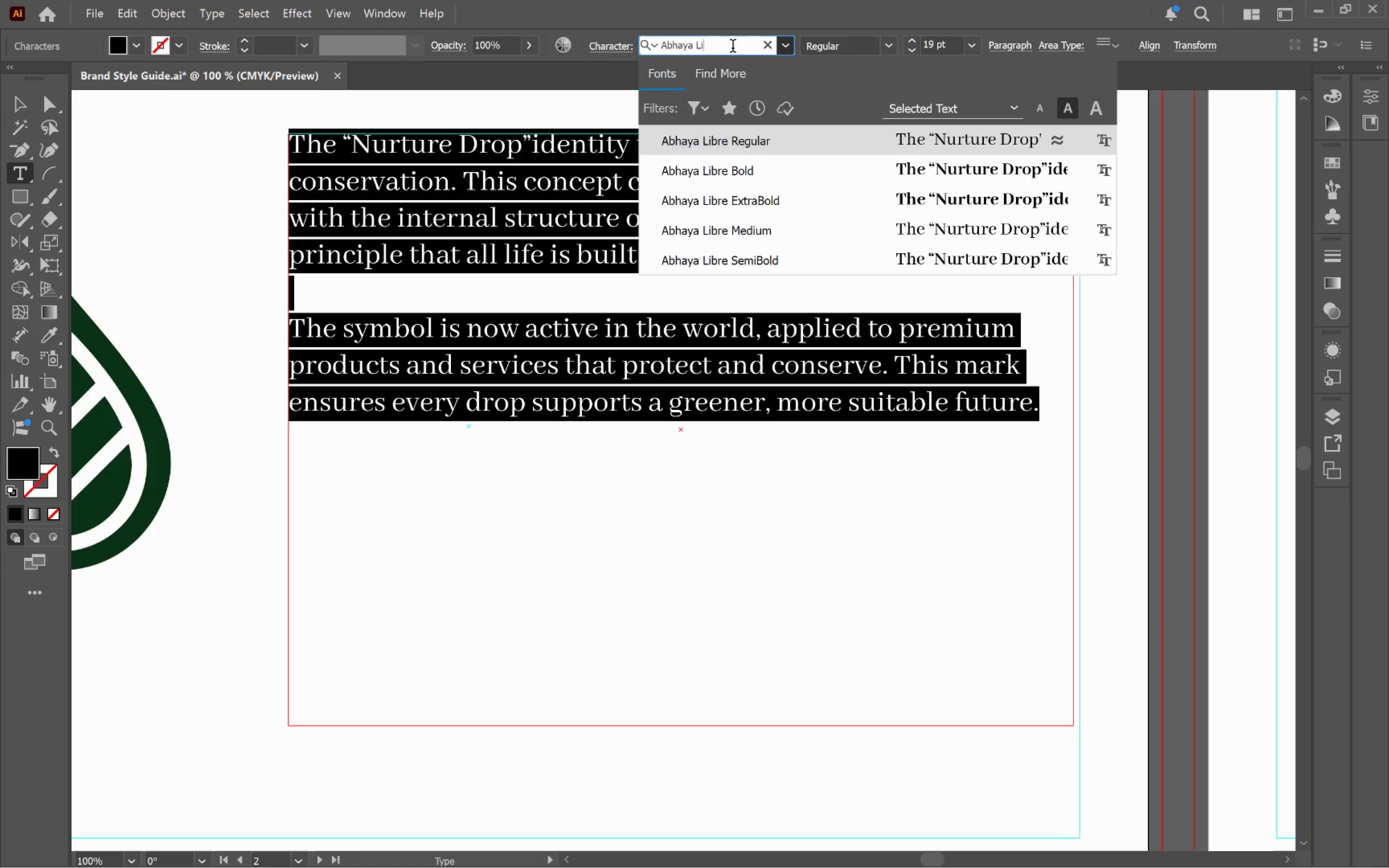 
key(Backspace)
 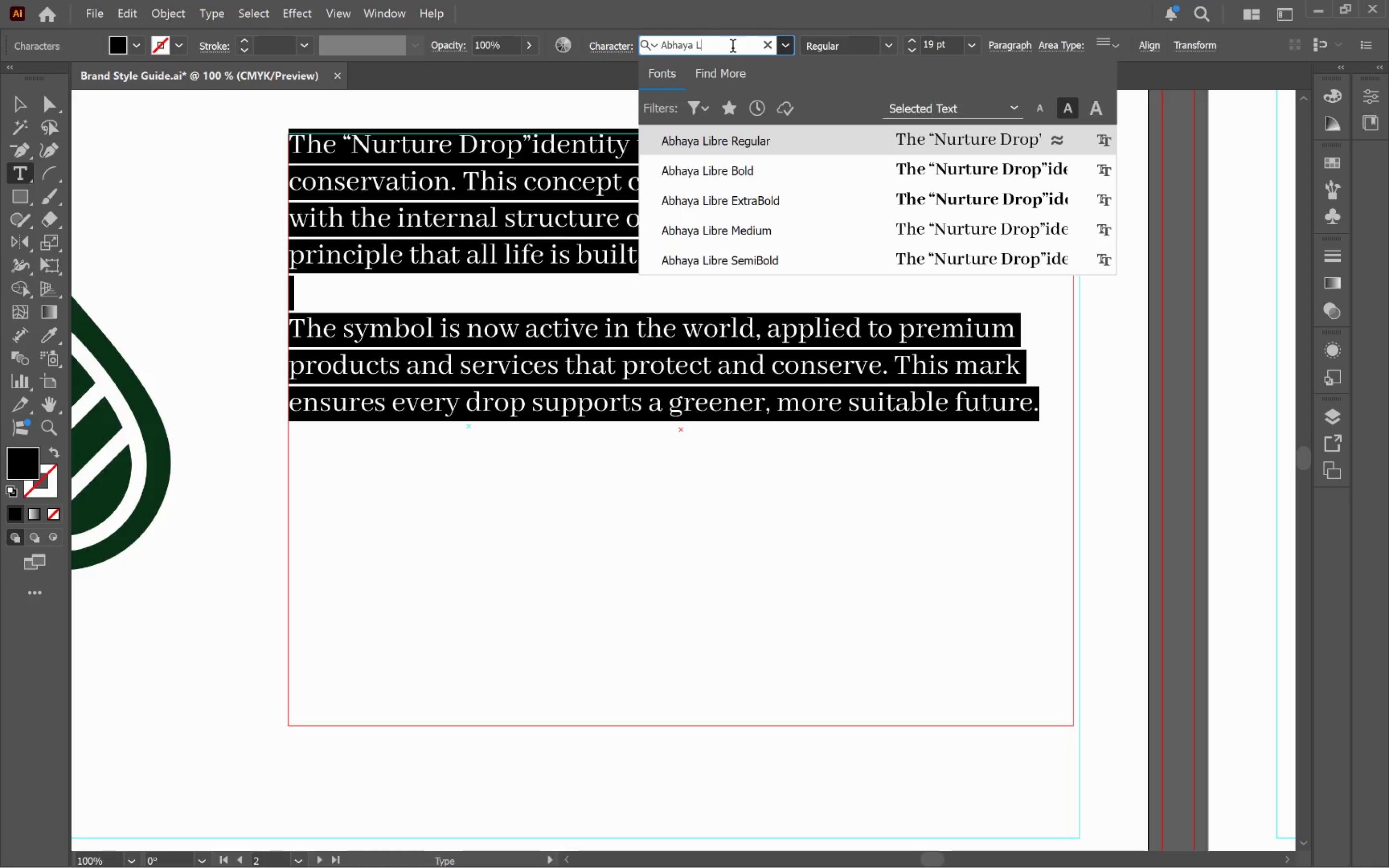 
left_click([787, 2])
 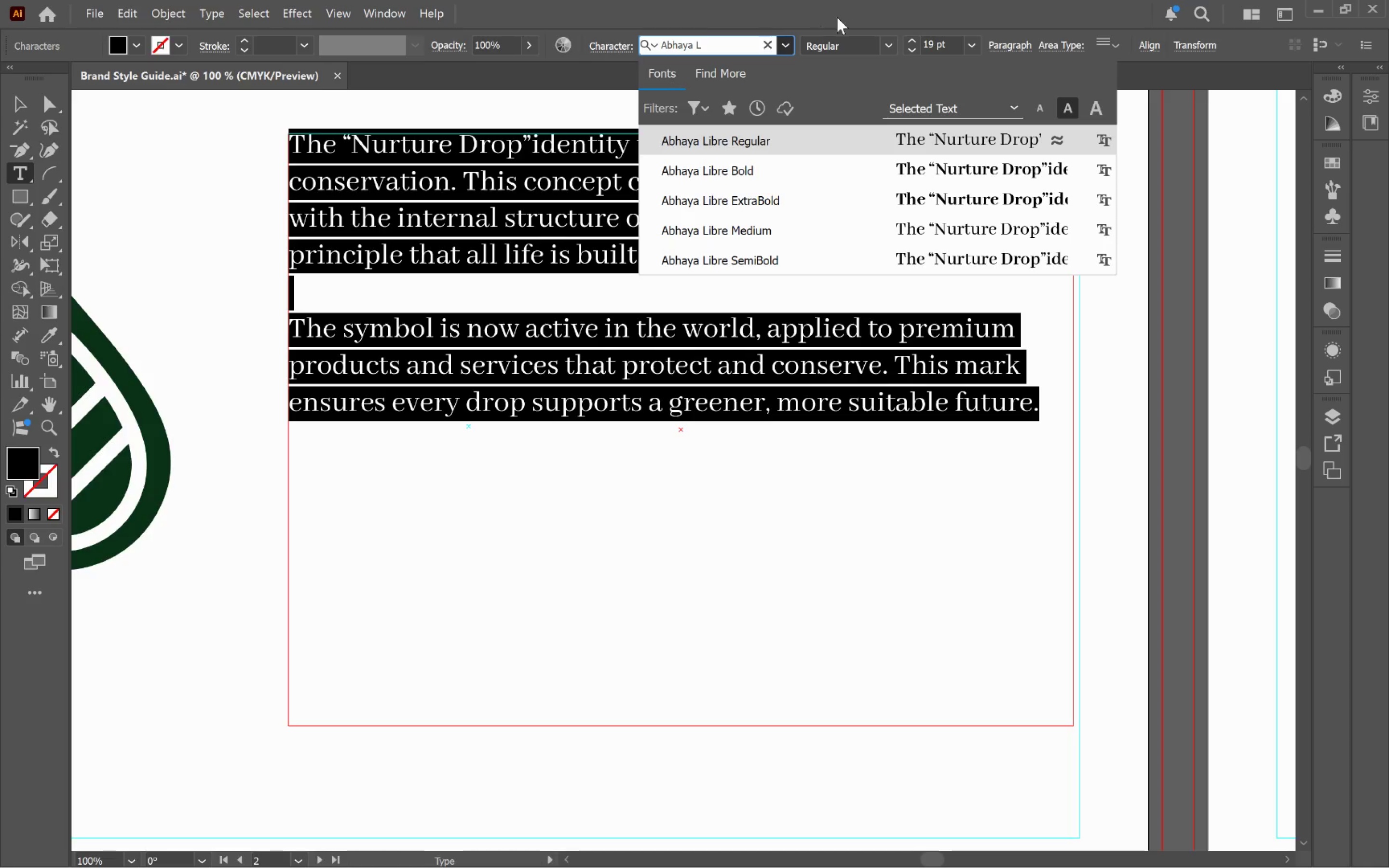 
left_click([868, 14])
 